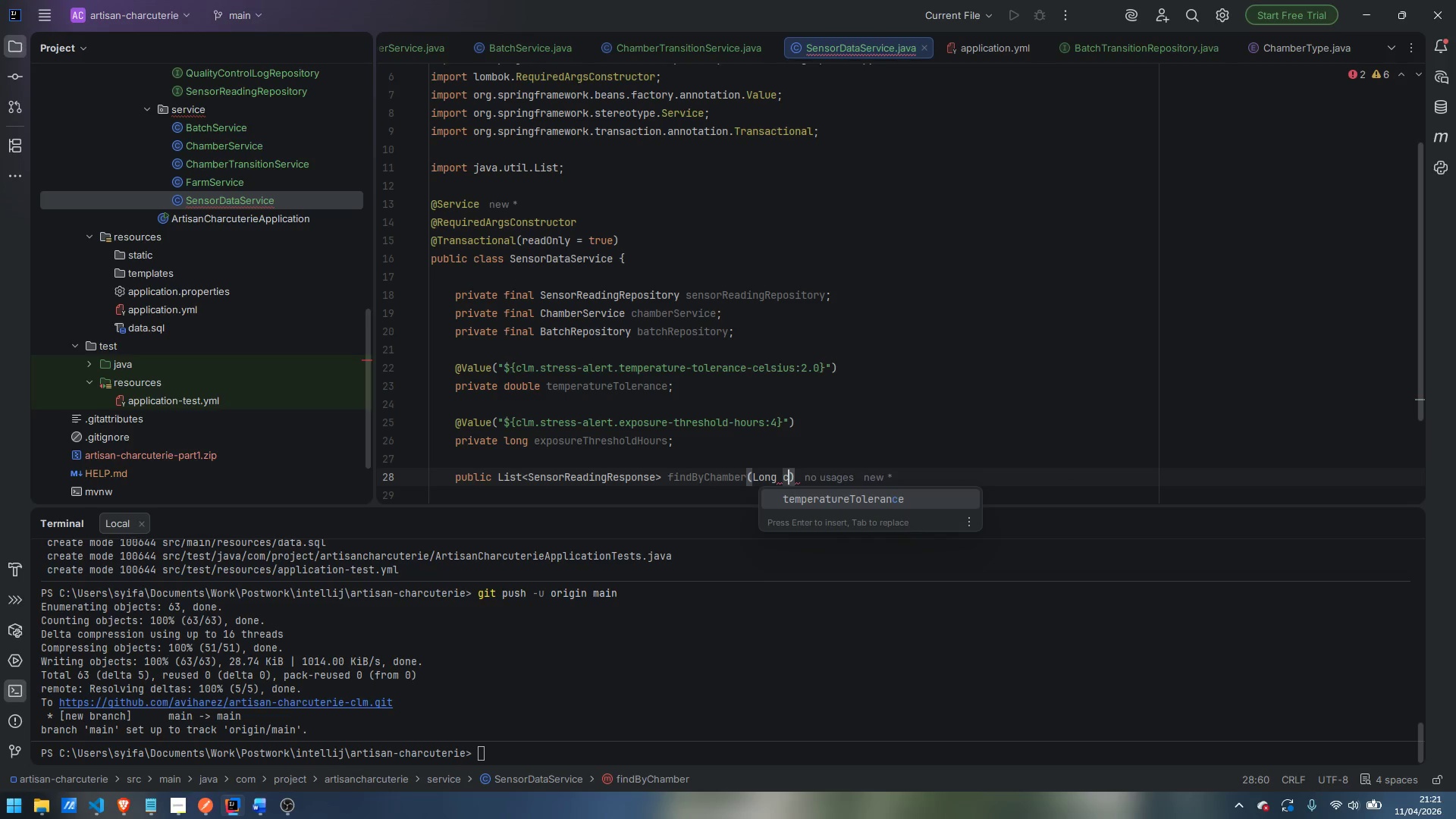 
key(Control+ControlLeft)
 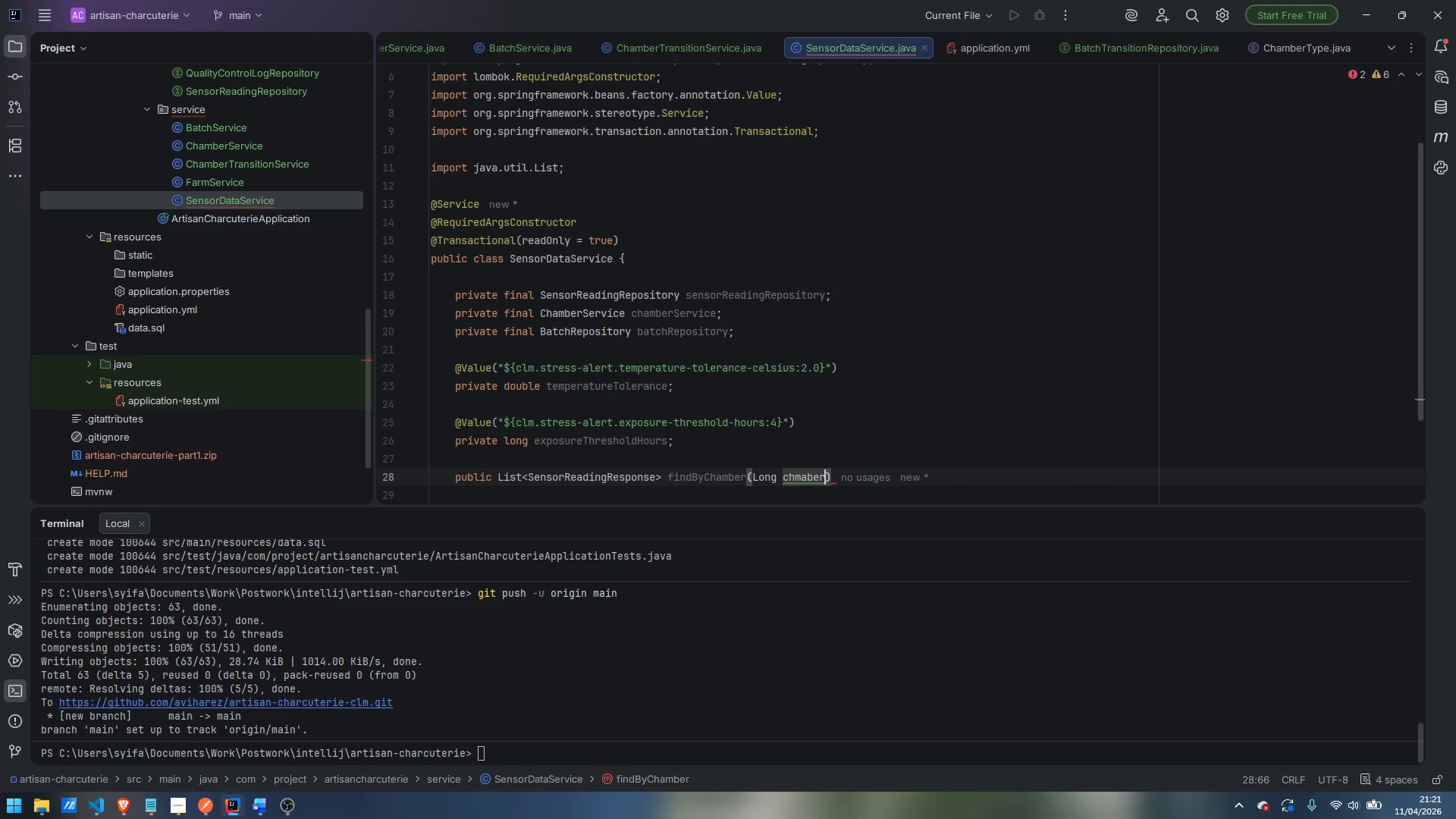 
key(Control+Backspace)
 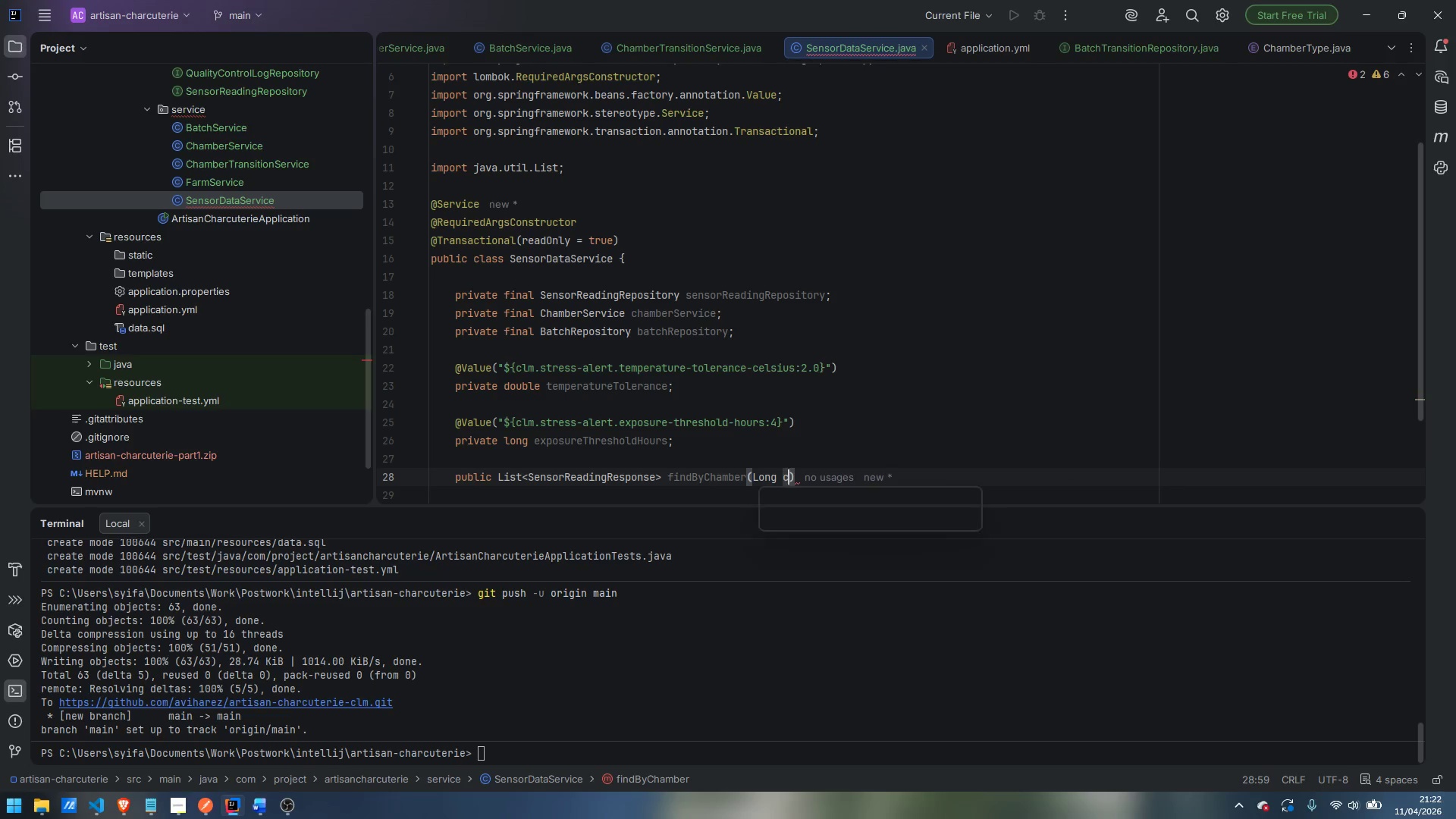 
type(chamberId)
 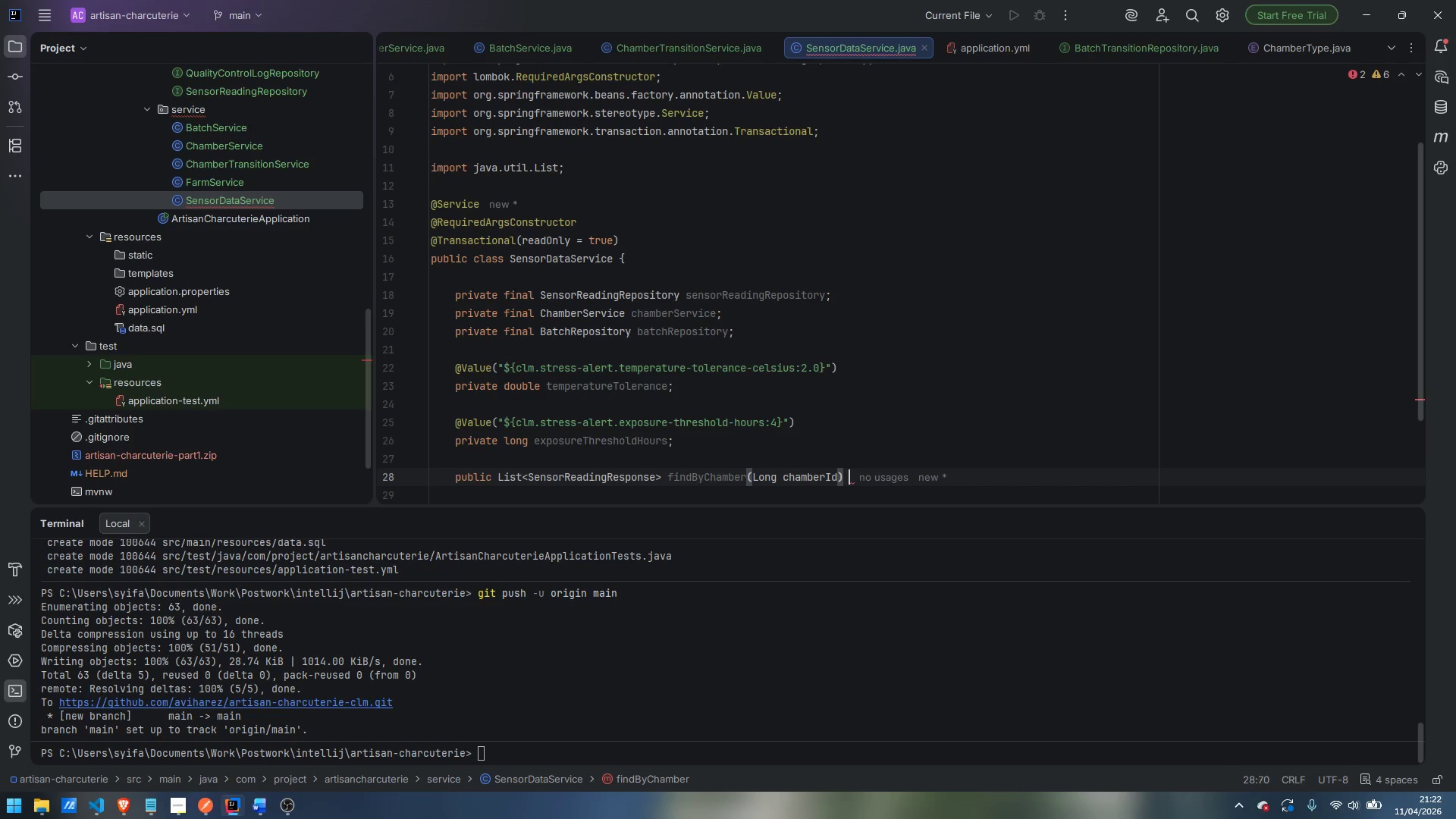 
 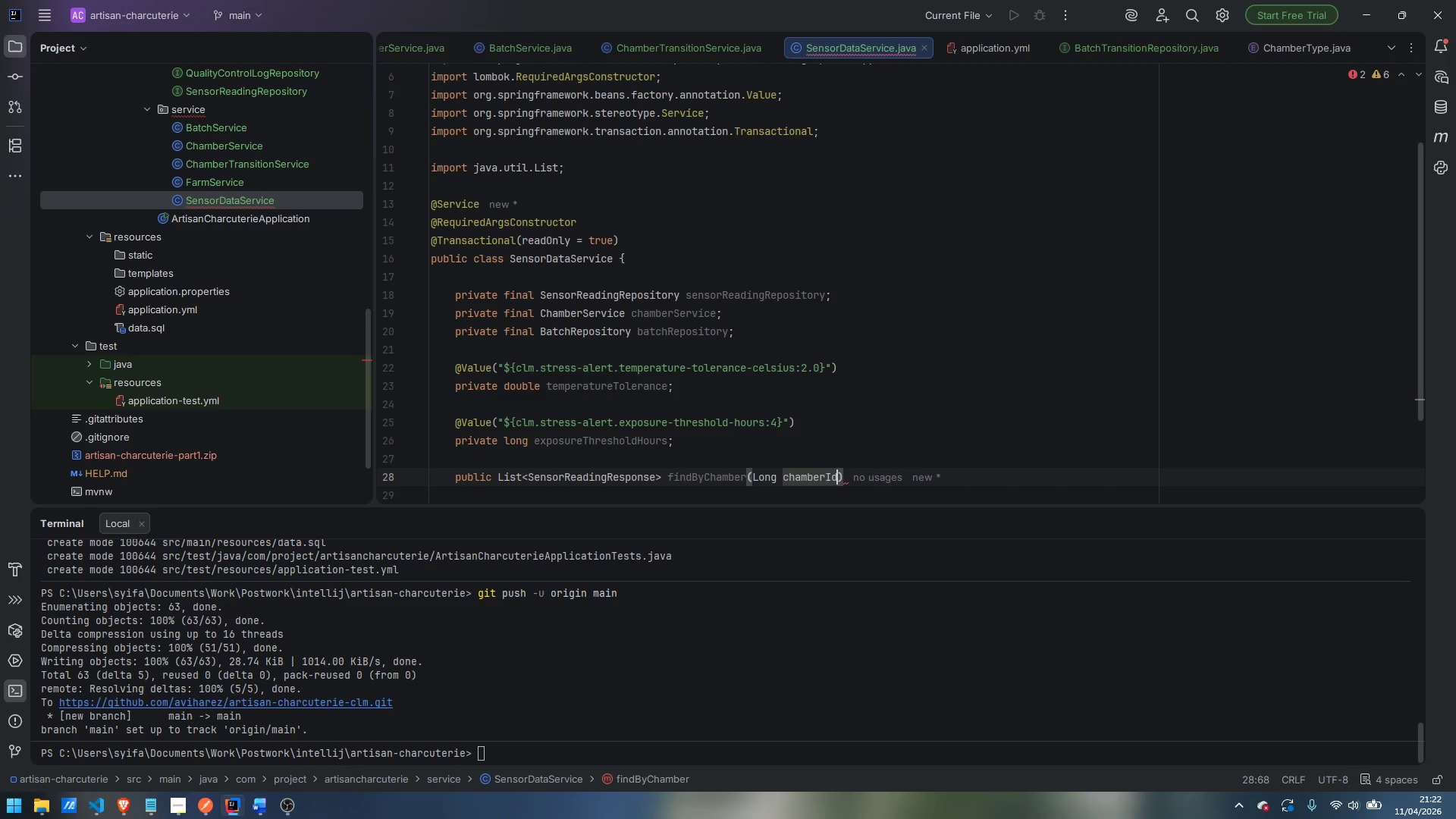 
key(ArrowRight)
 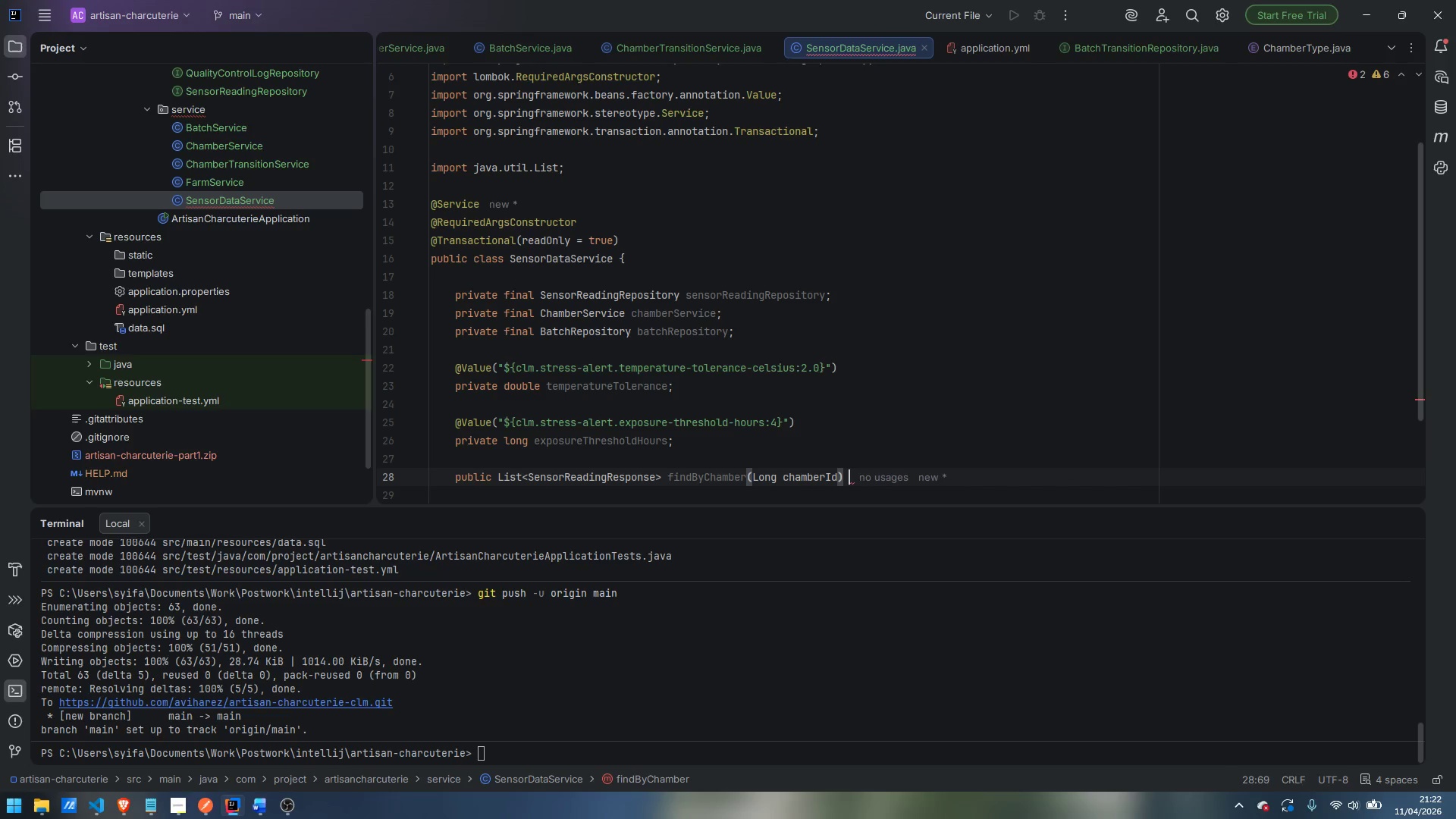 
key(Space)
 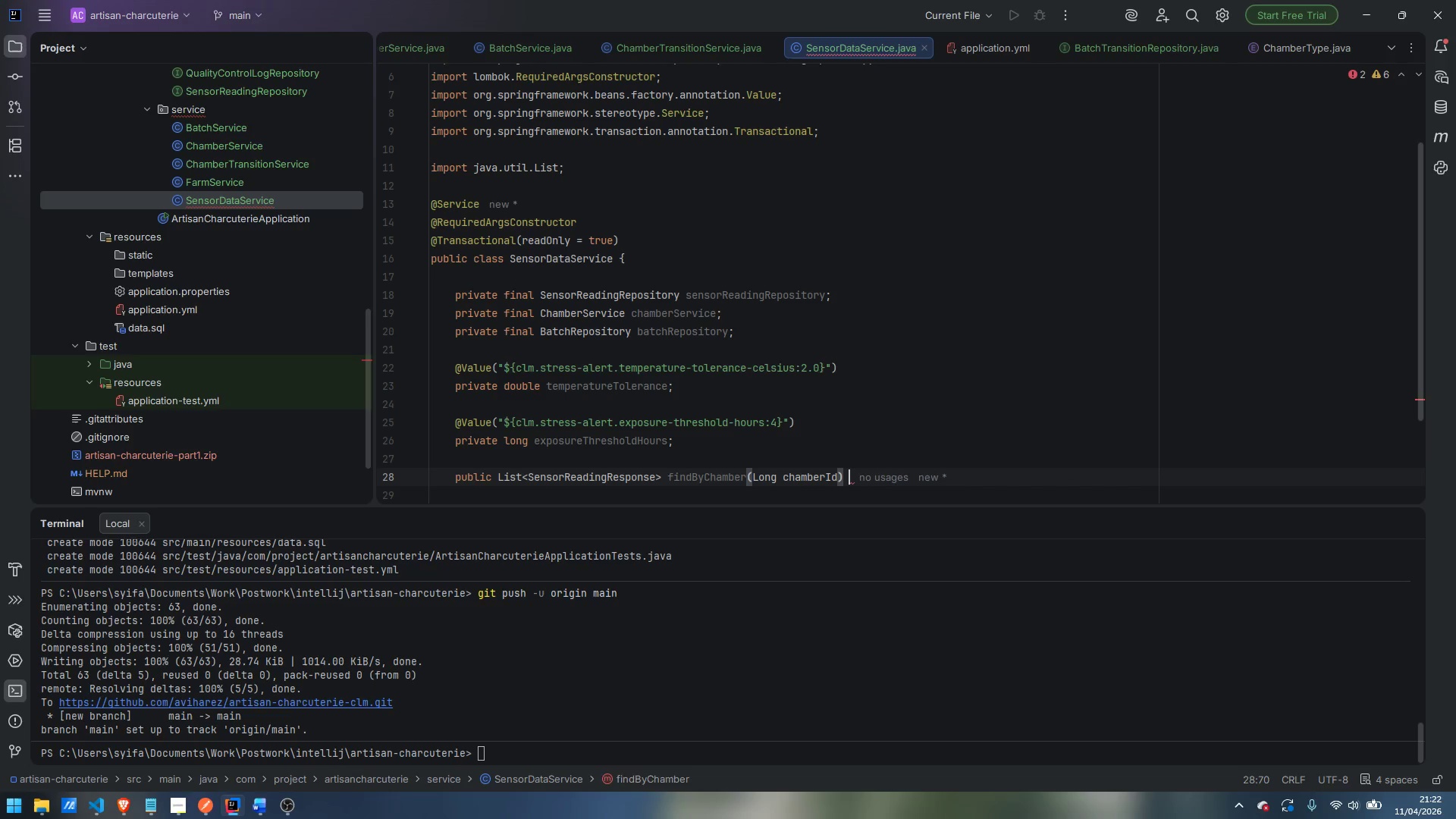 
key(Shift+BracketLeft)
 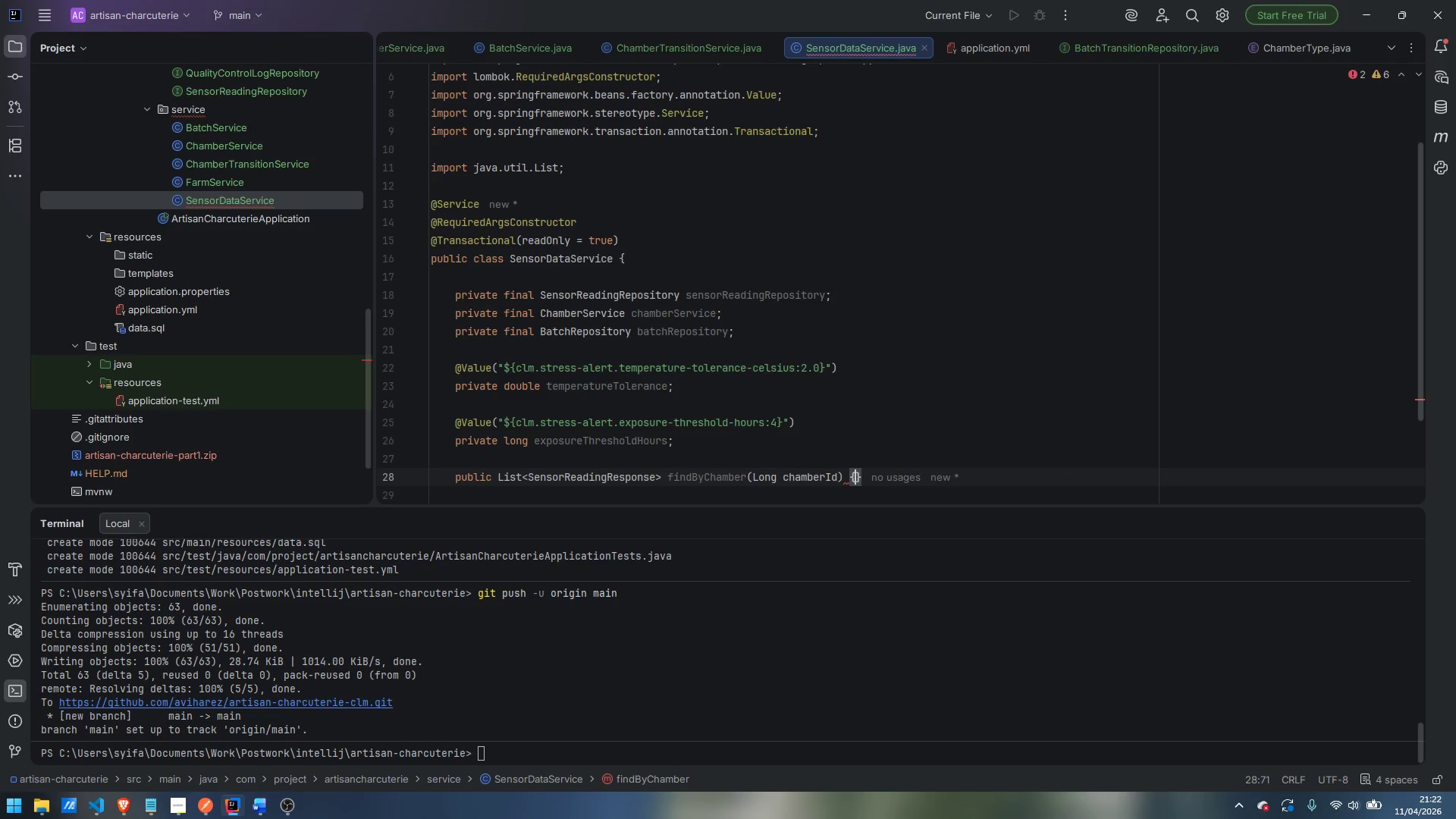 
key(Enter)
 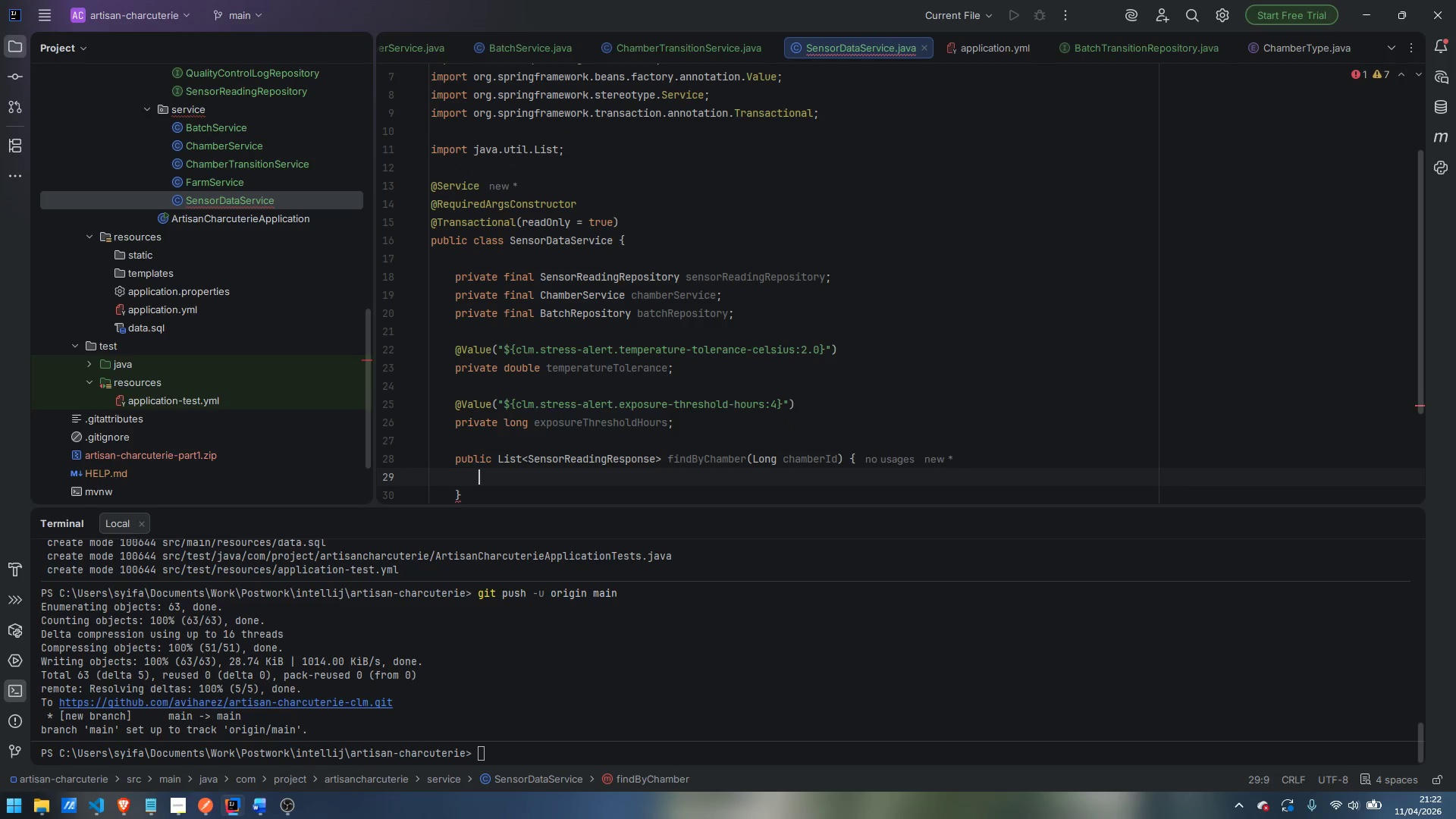 
type(chamberService.getChamber)
 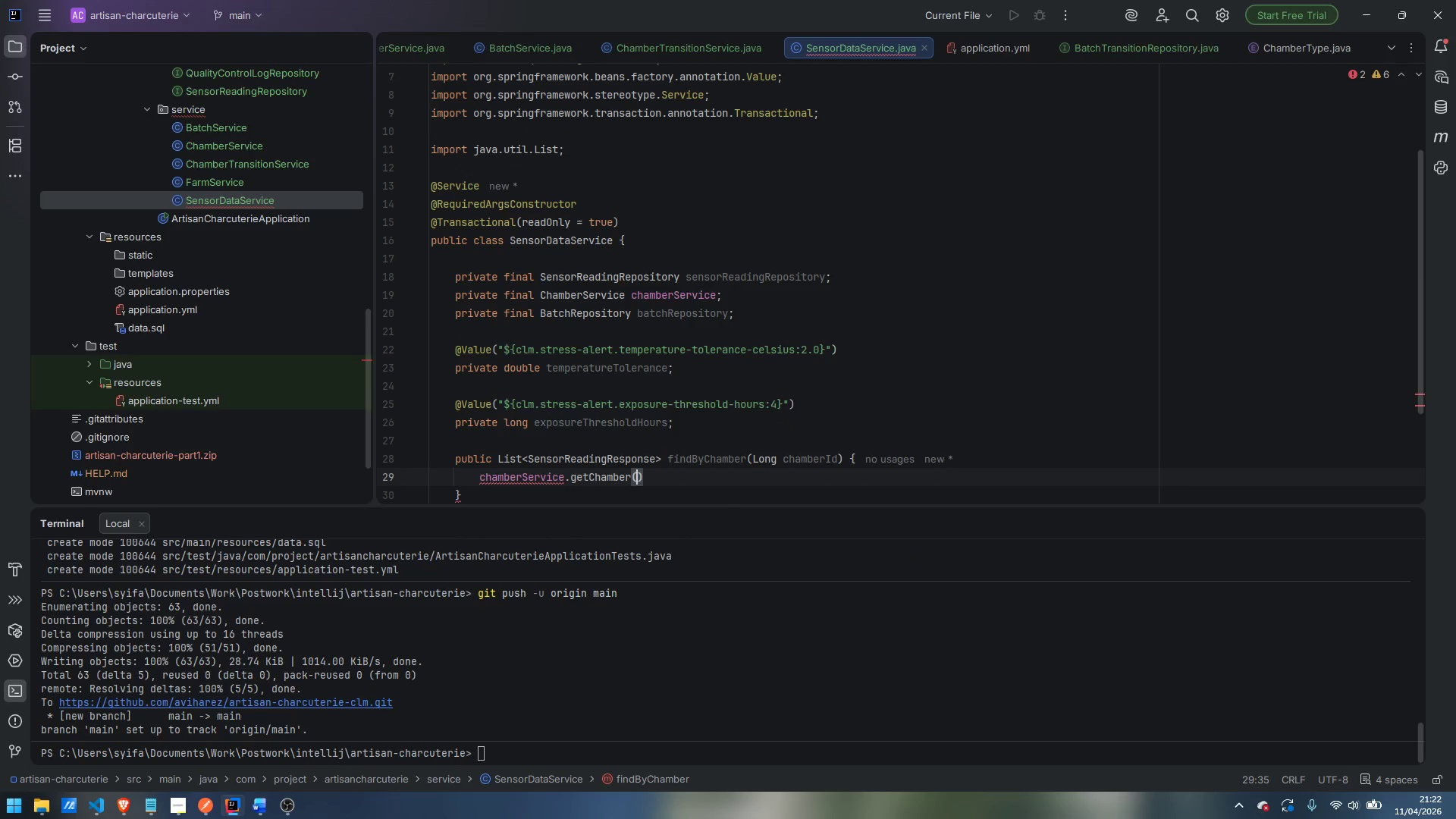 
 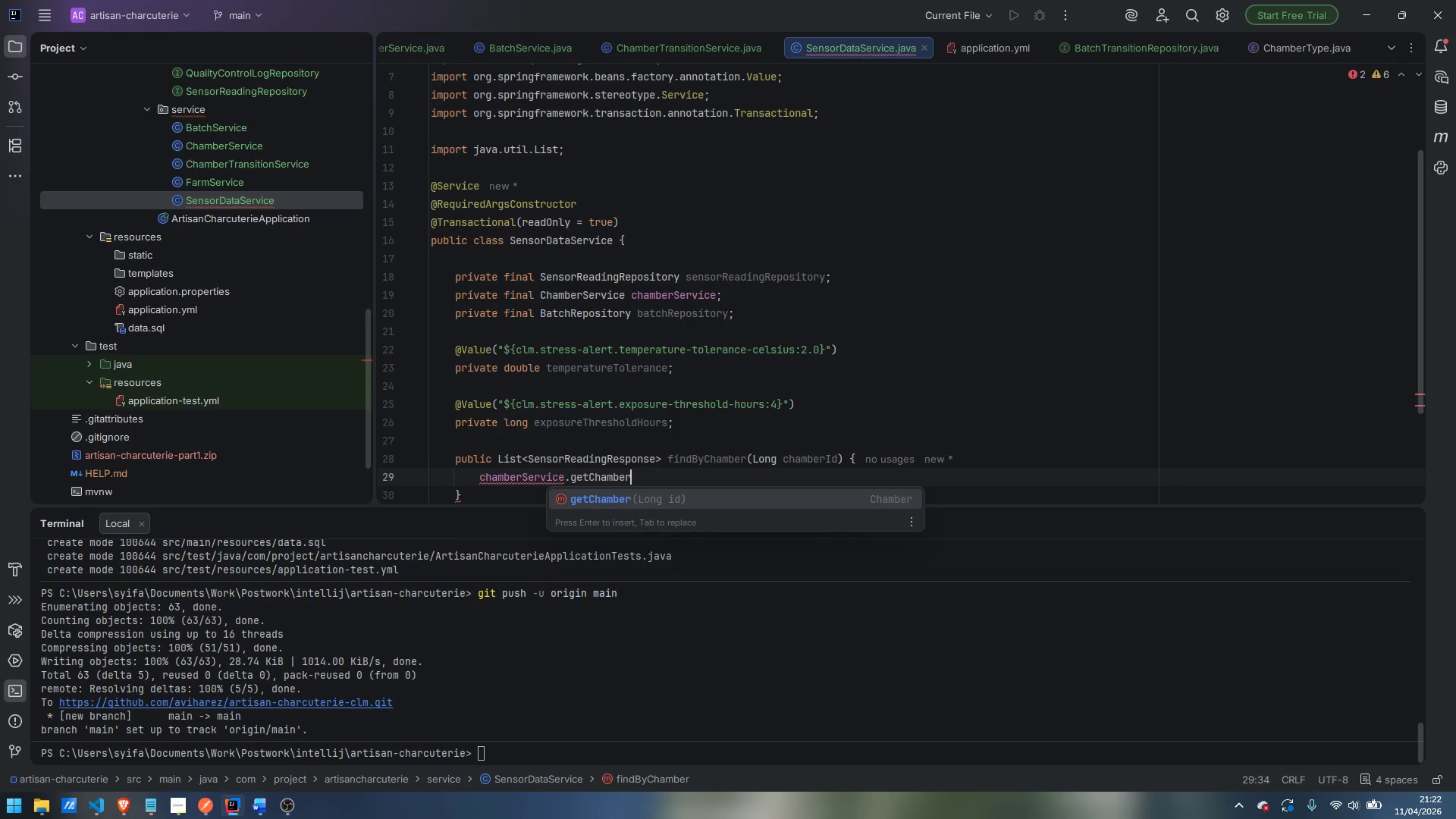 
key(Enter)
 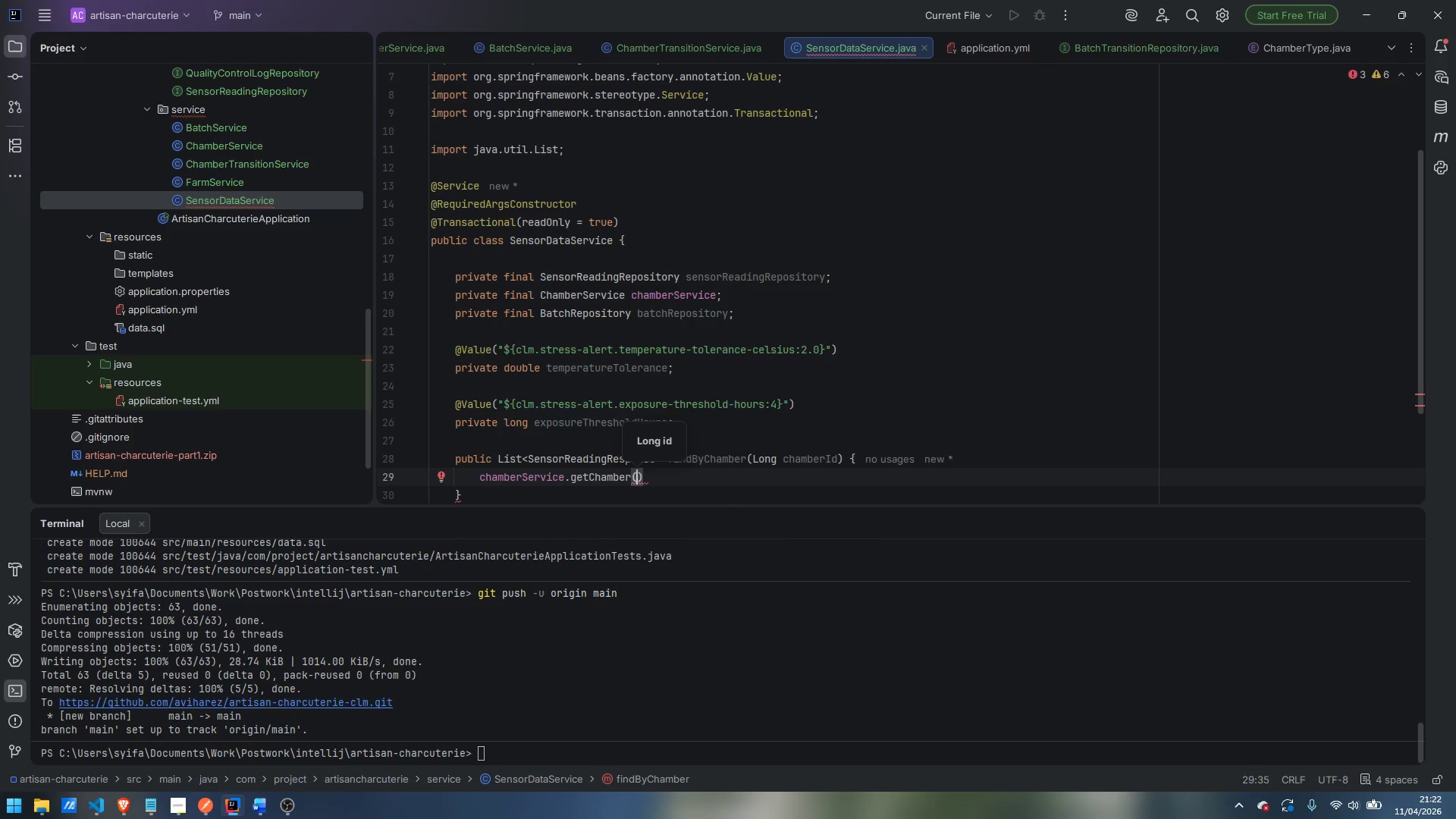 
type(chamberId)
 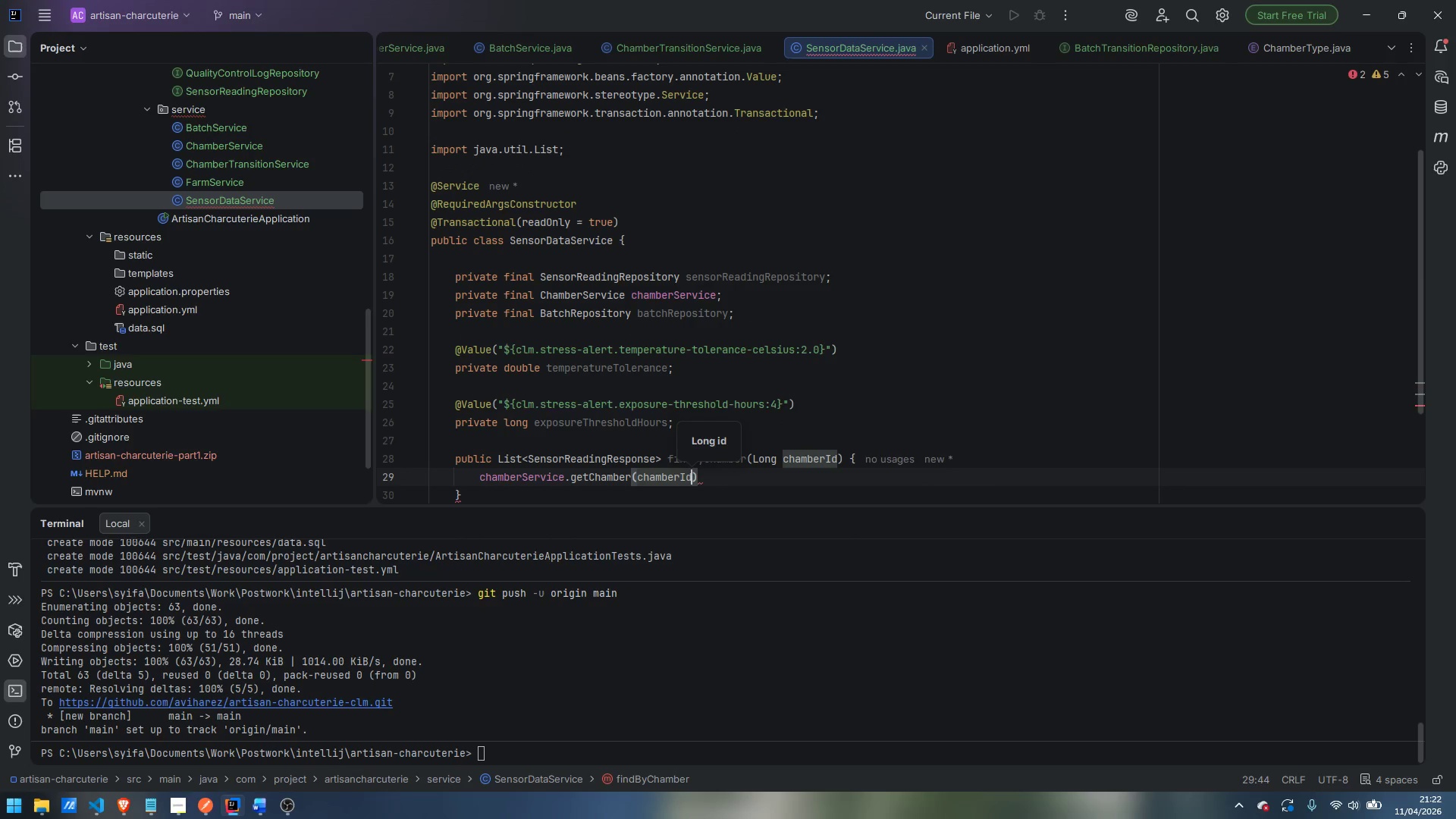 
key(ArrowRight)
 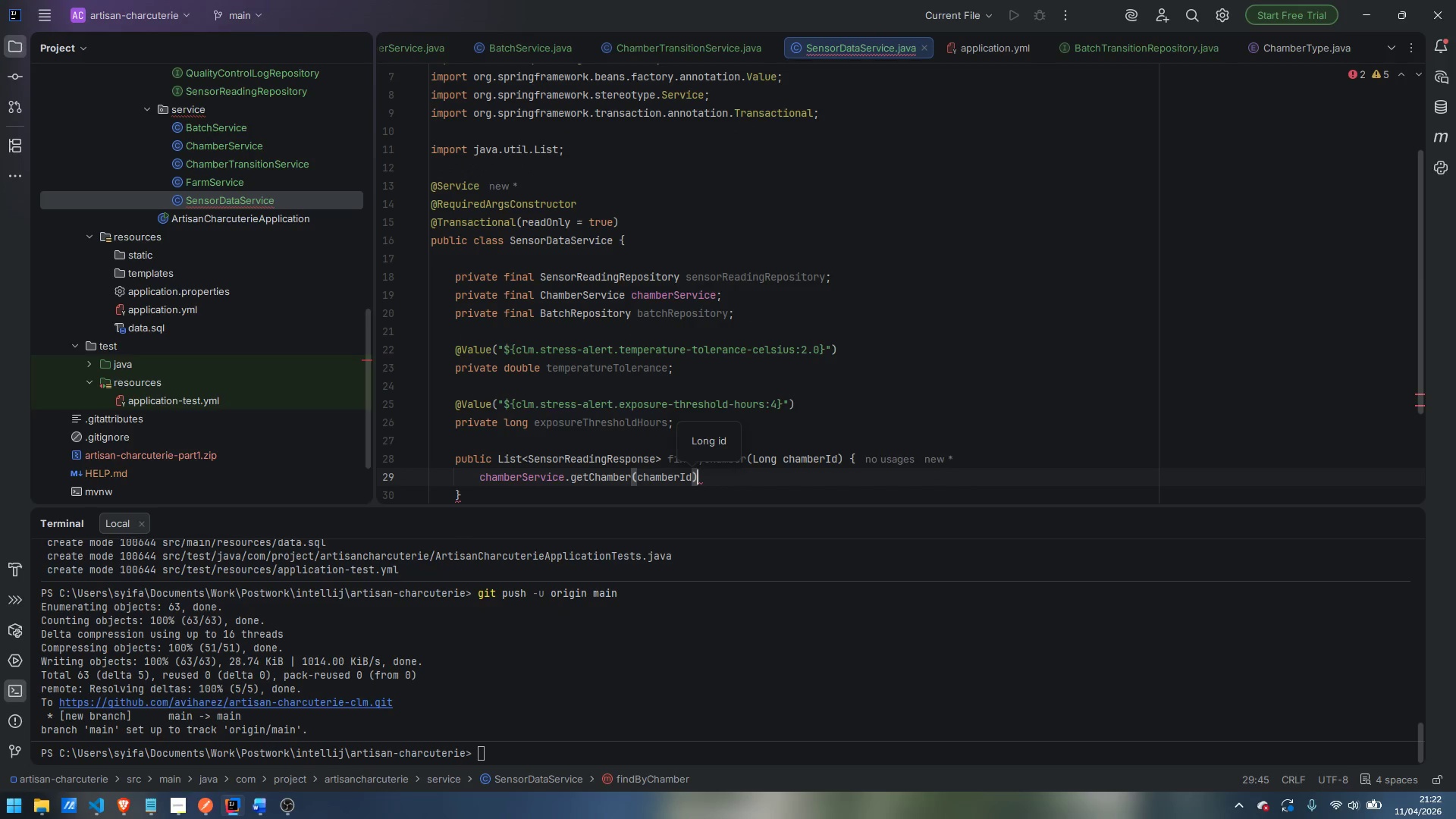 
key(Semicolon)
 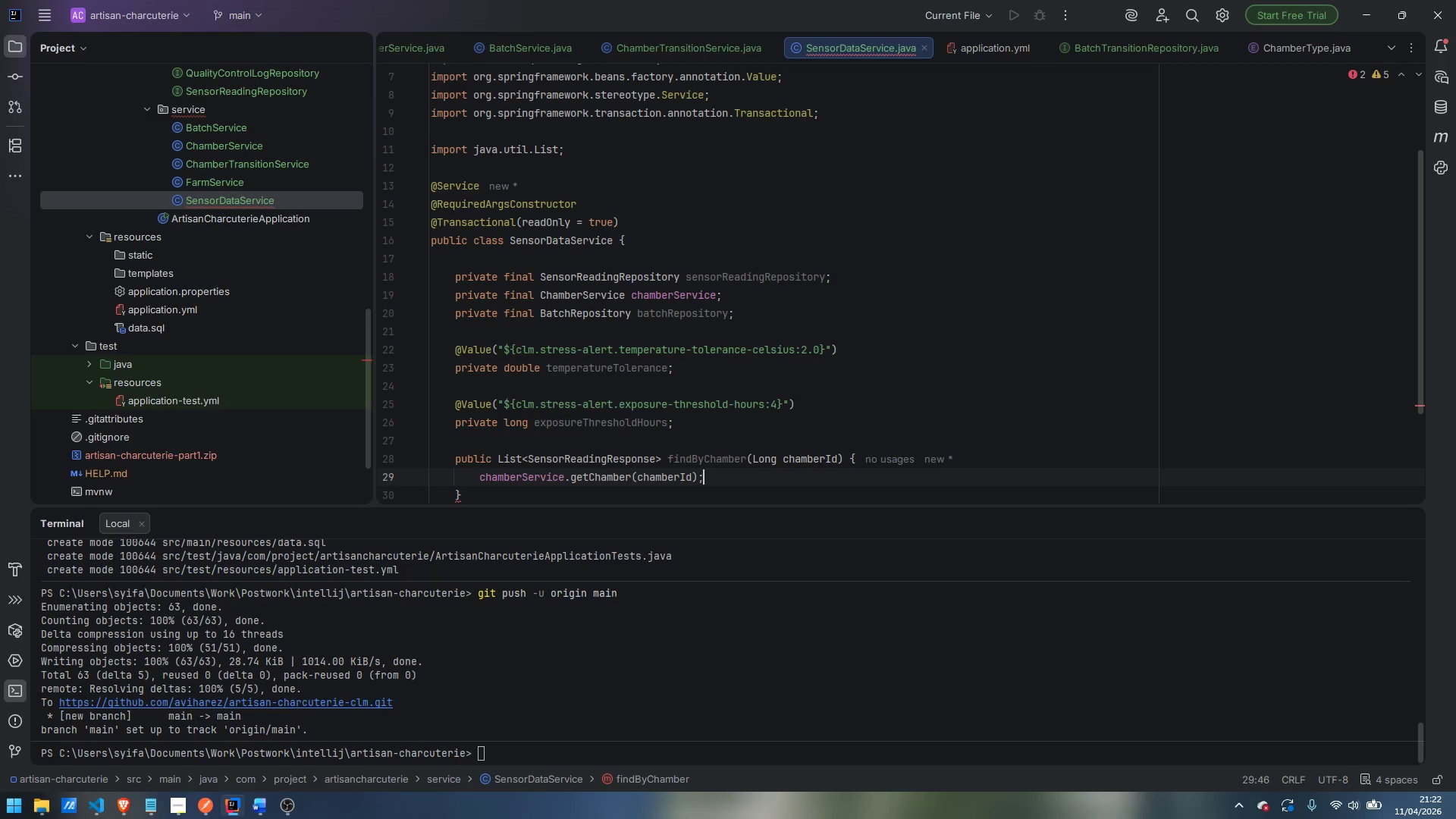 
key(Enter)
 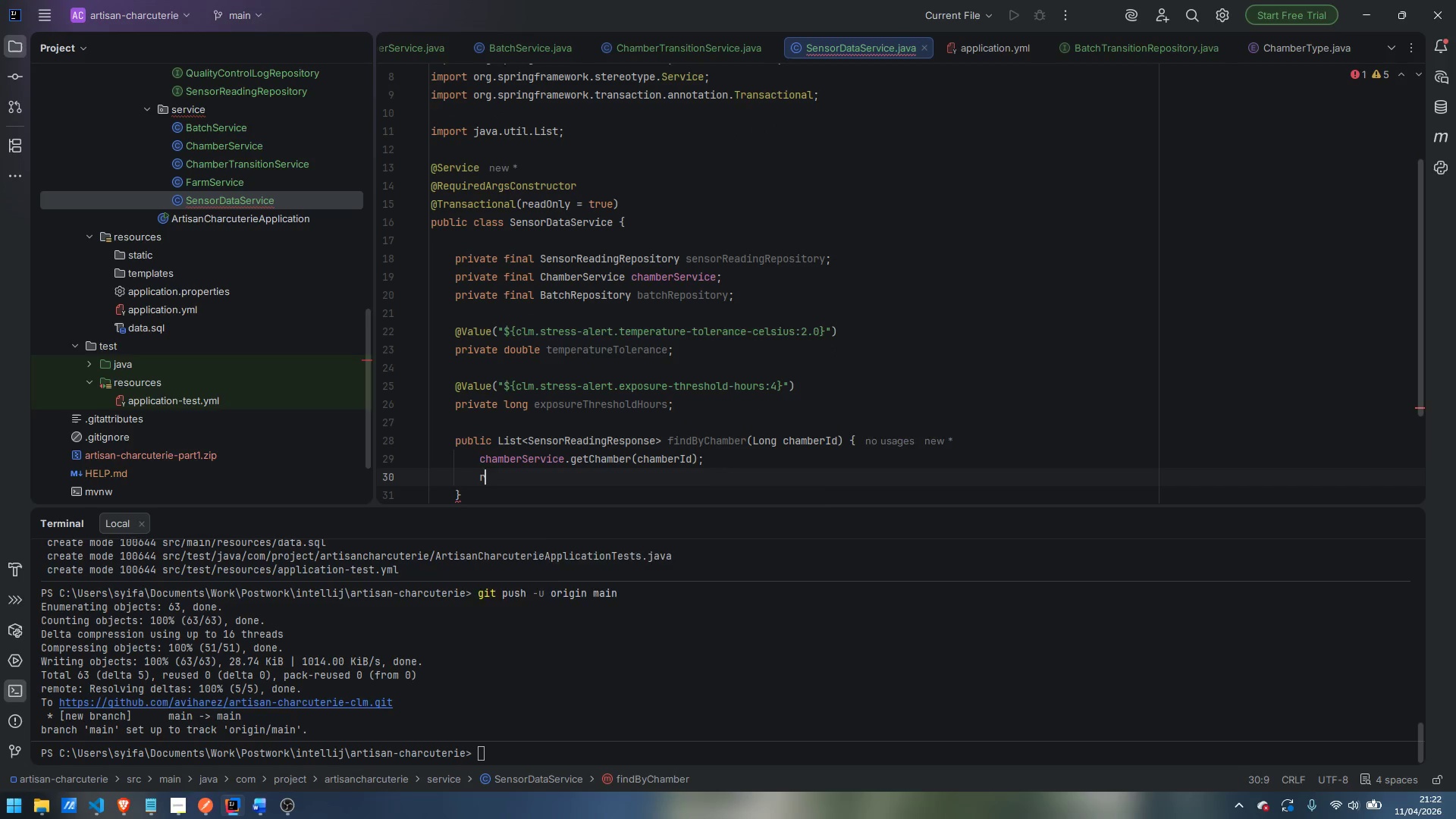 
type(return sensorRad)
key(Backspace)
key(Backspace)
type(eadingRepository.findByChamberrId)
key(Backspace)
key(Backspace)
key(Backspace)
type(IdA)
key(Backspace)
type(OrderByRecordedAtDesc)
 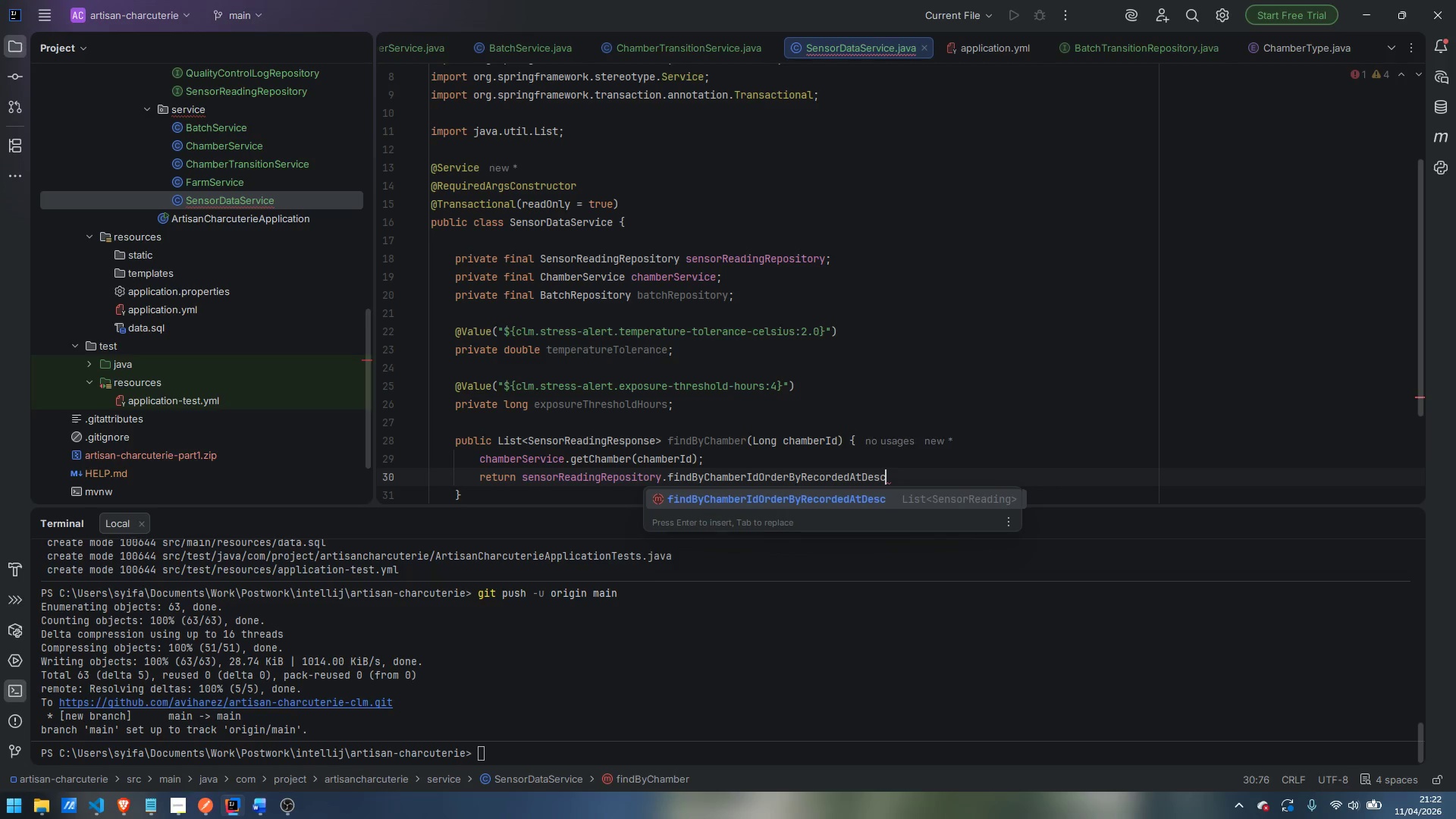 
key(Enter)
 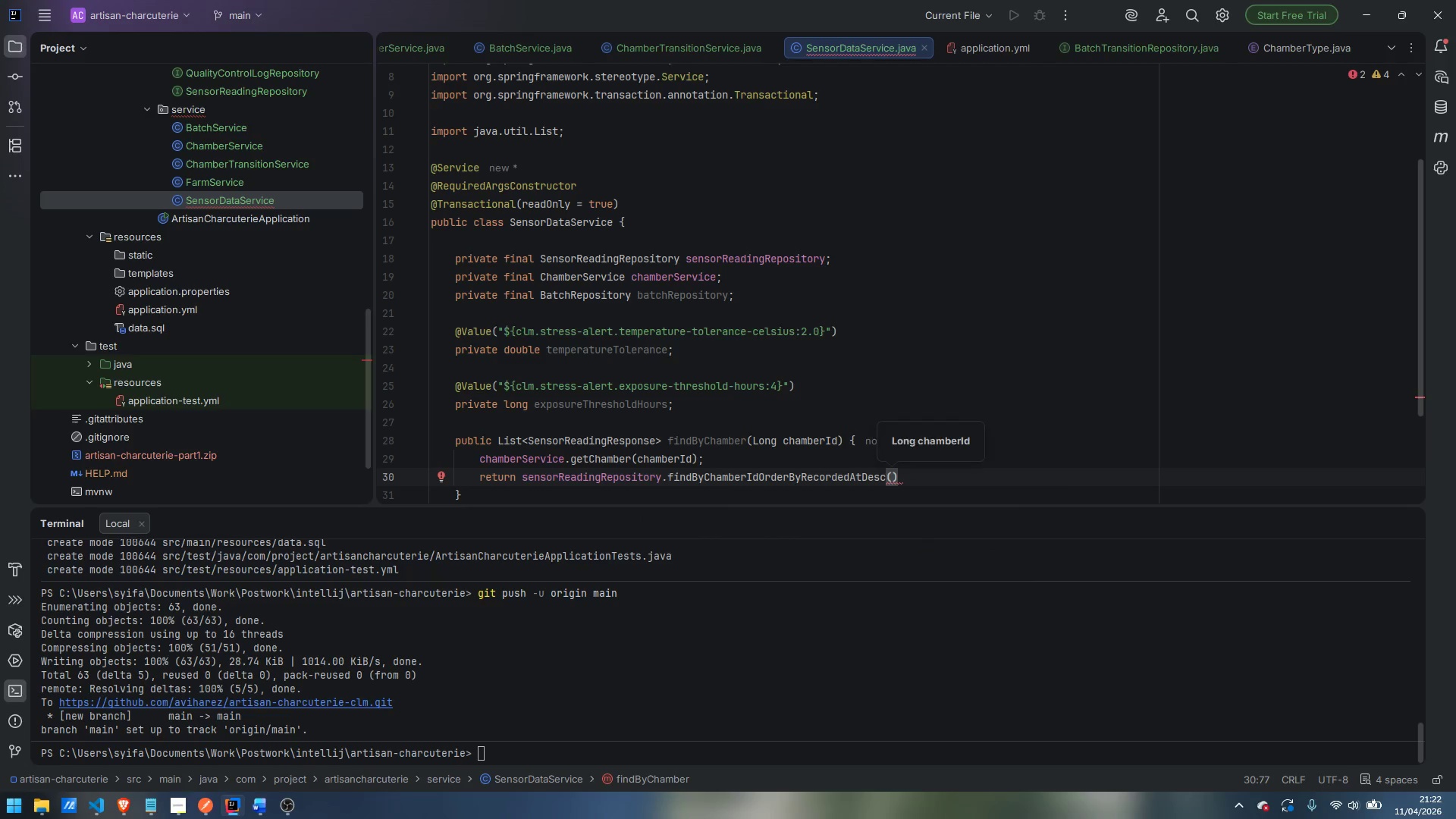 
type(chamberId)
 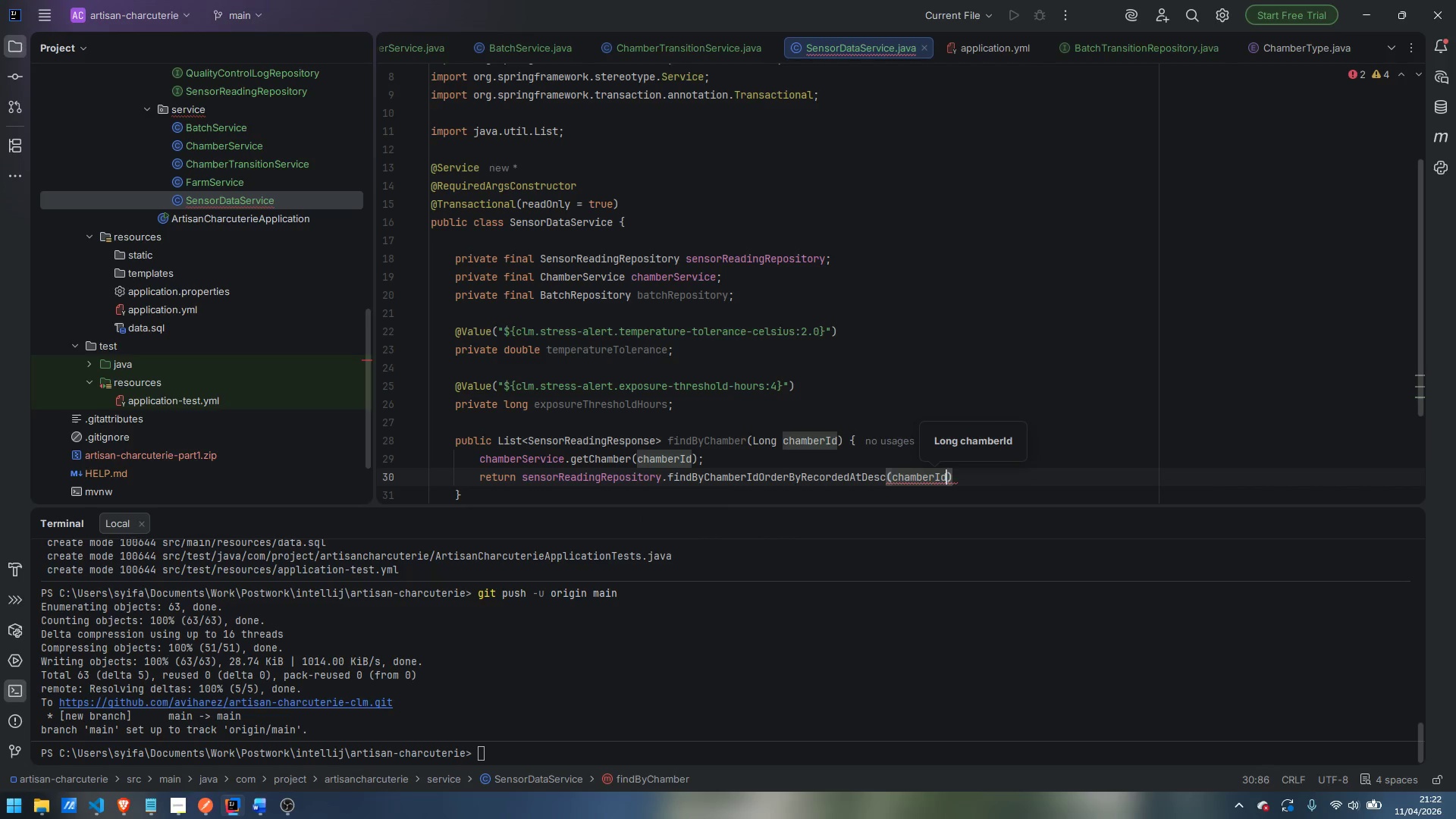 
key(Enter)
 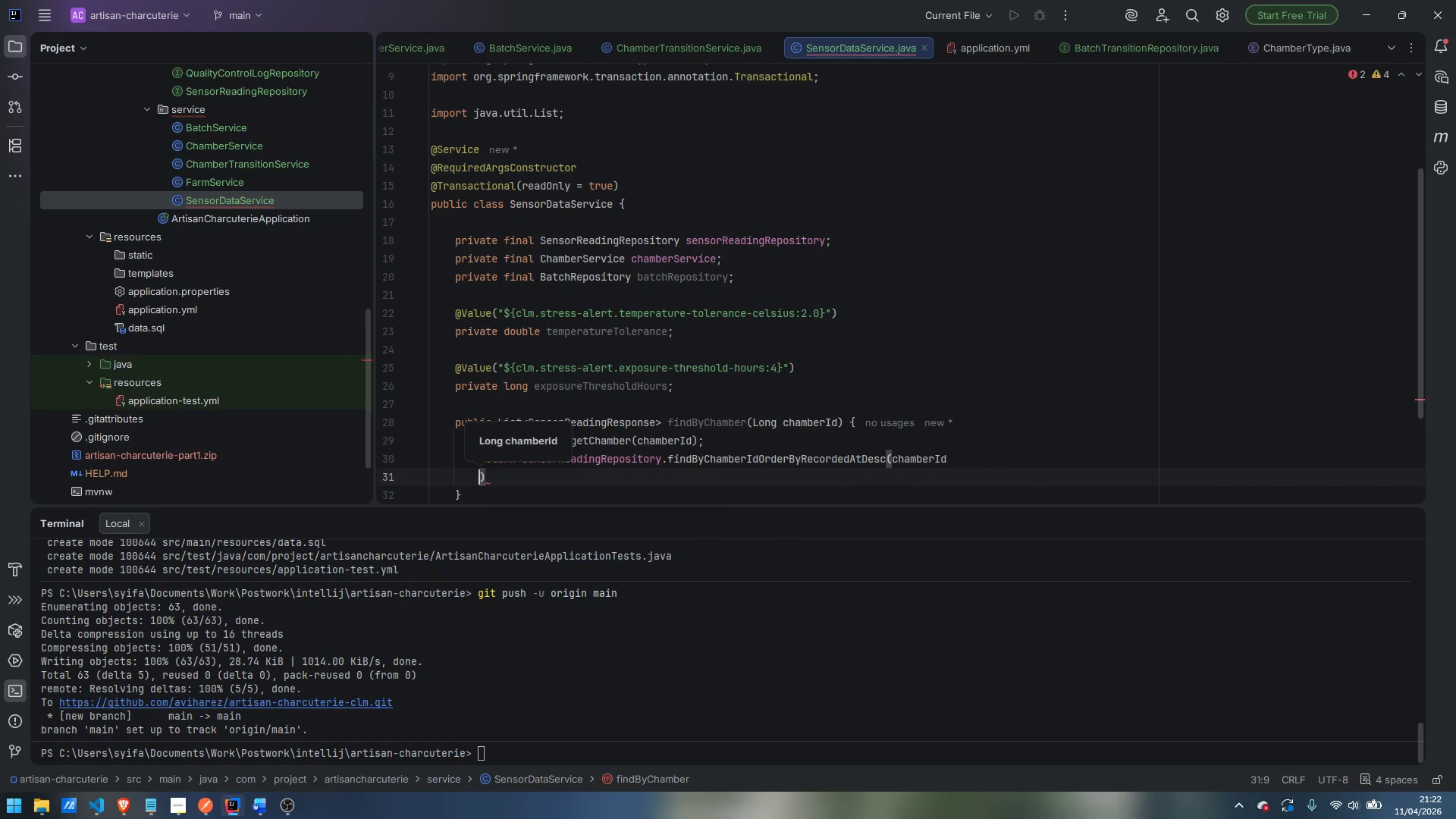 
key(Control+ControlLeft)
 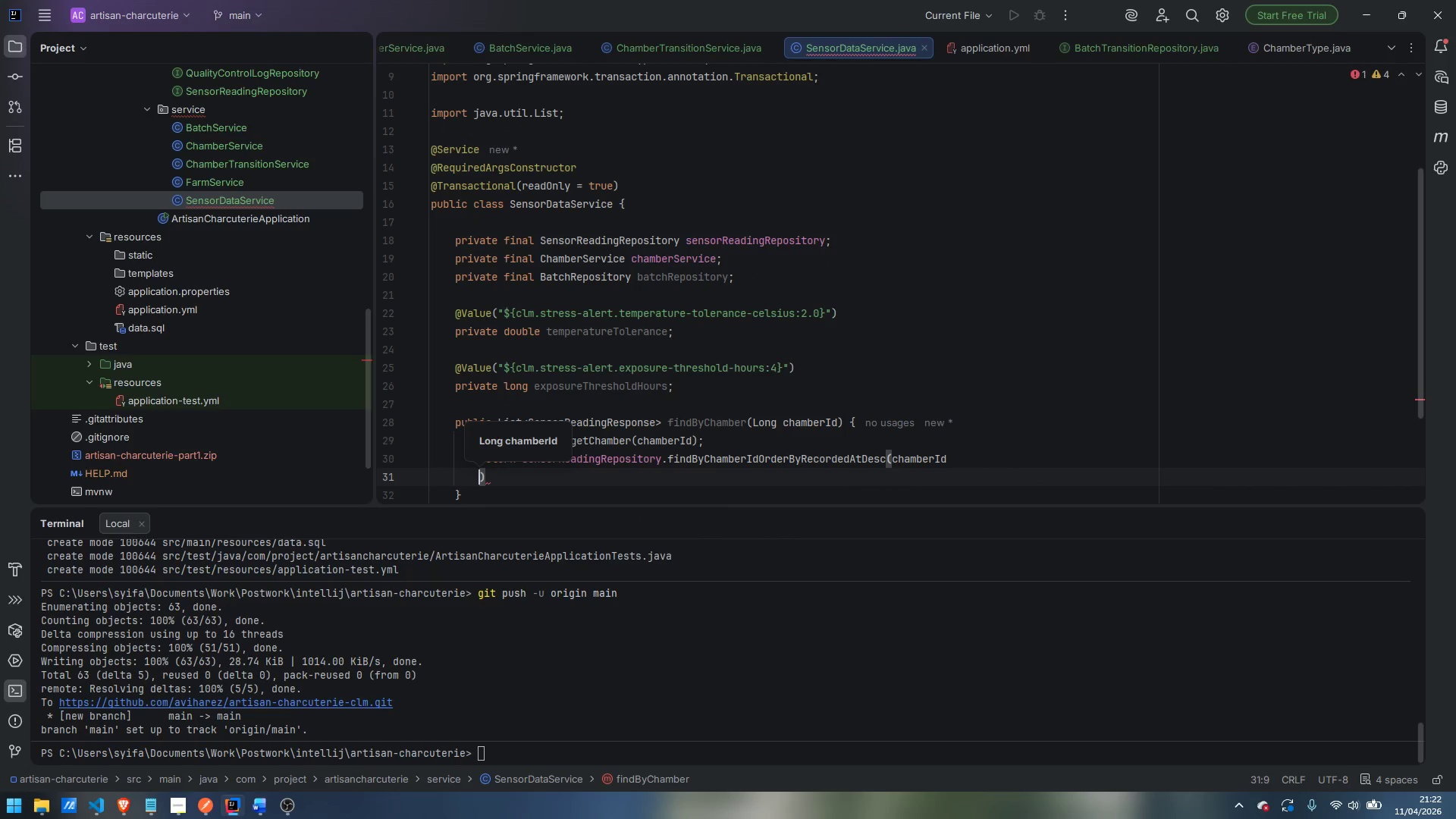 
key(Control+Z)
 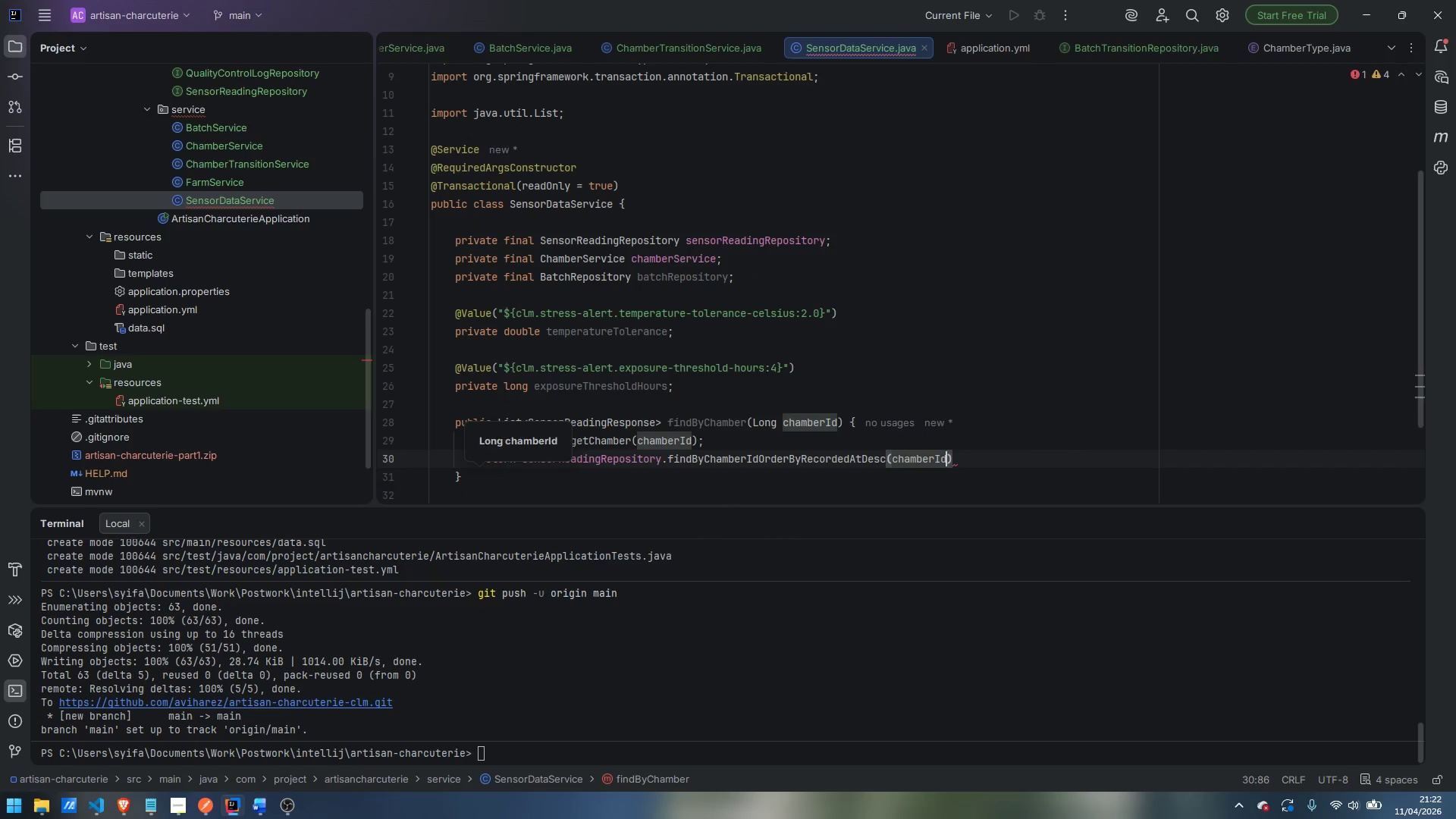 
key(ArrowRight)
 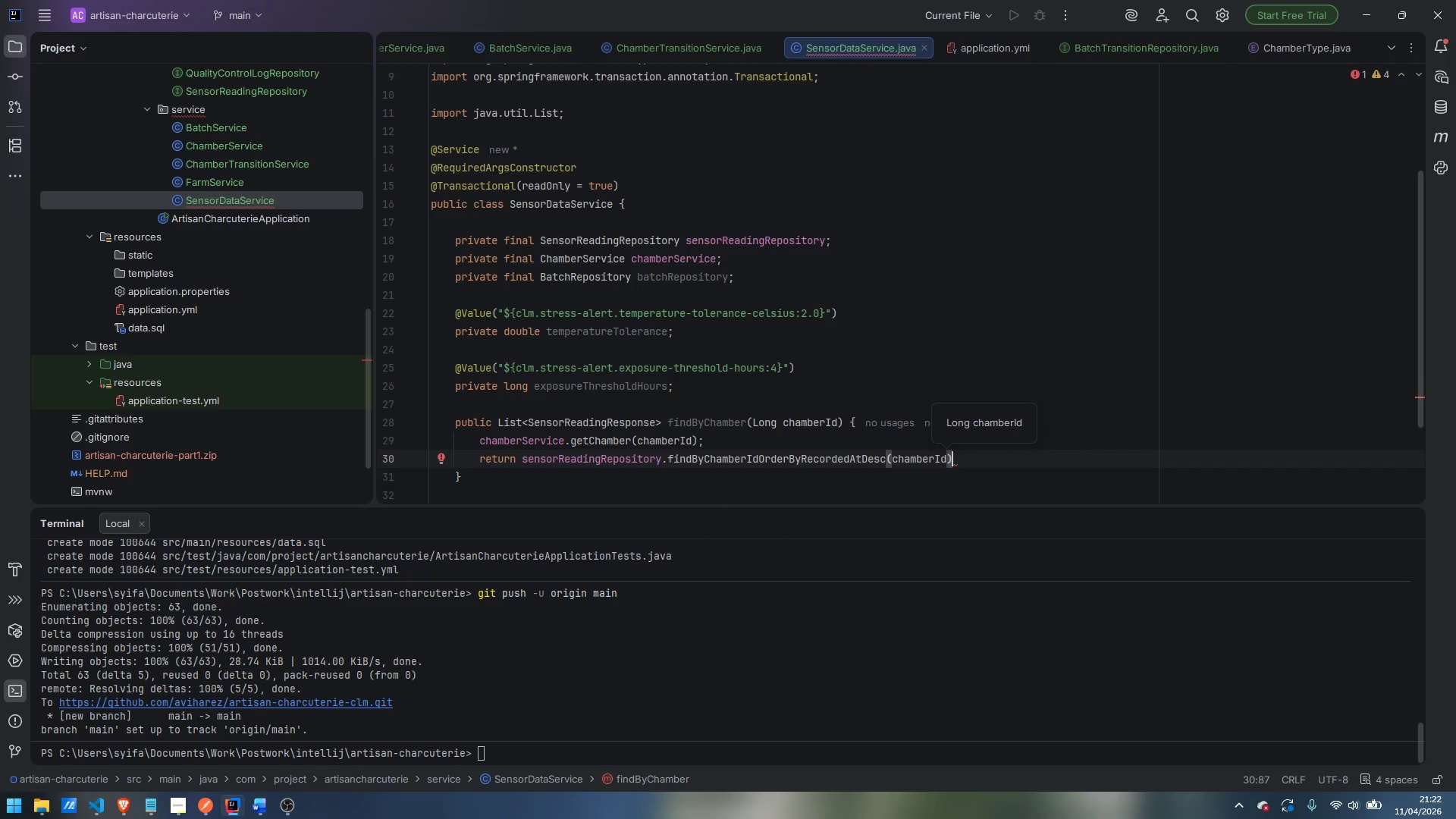 
key(Enter)
 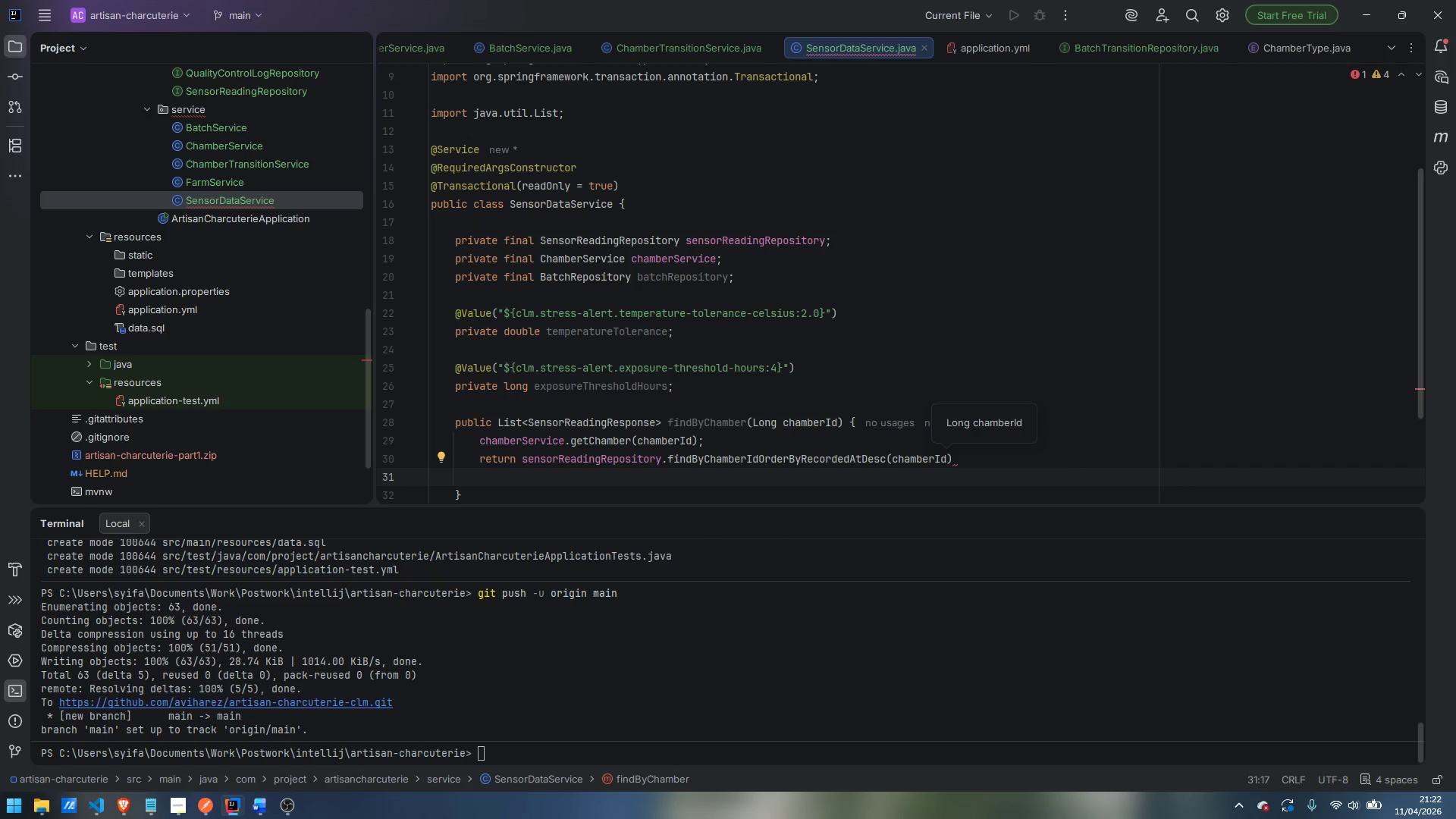 
type(.stream)
 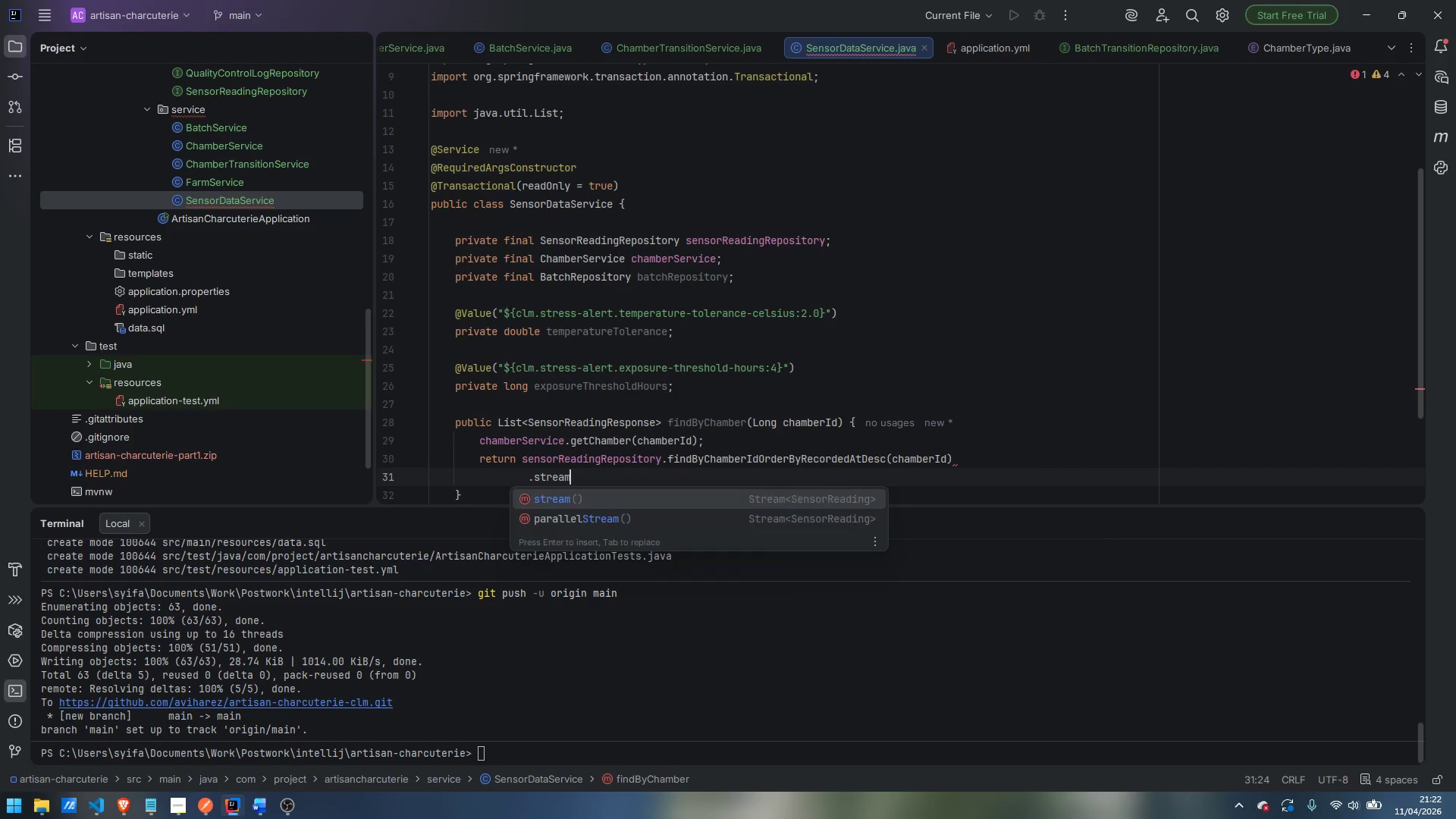 
key(Enter)
 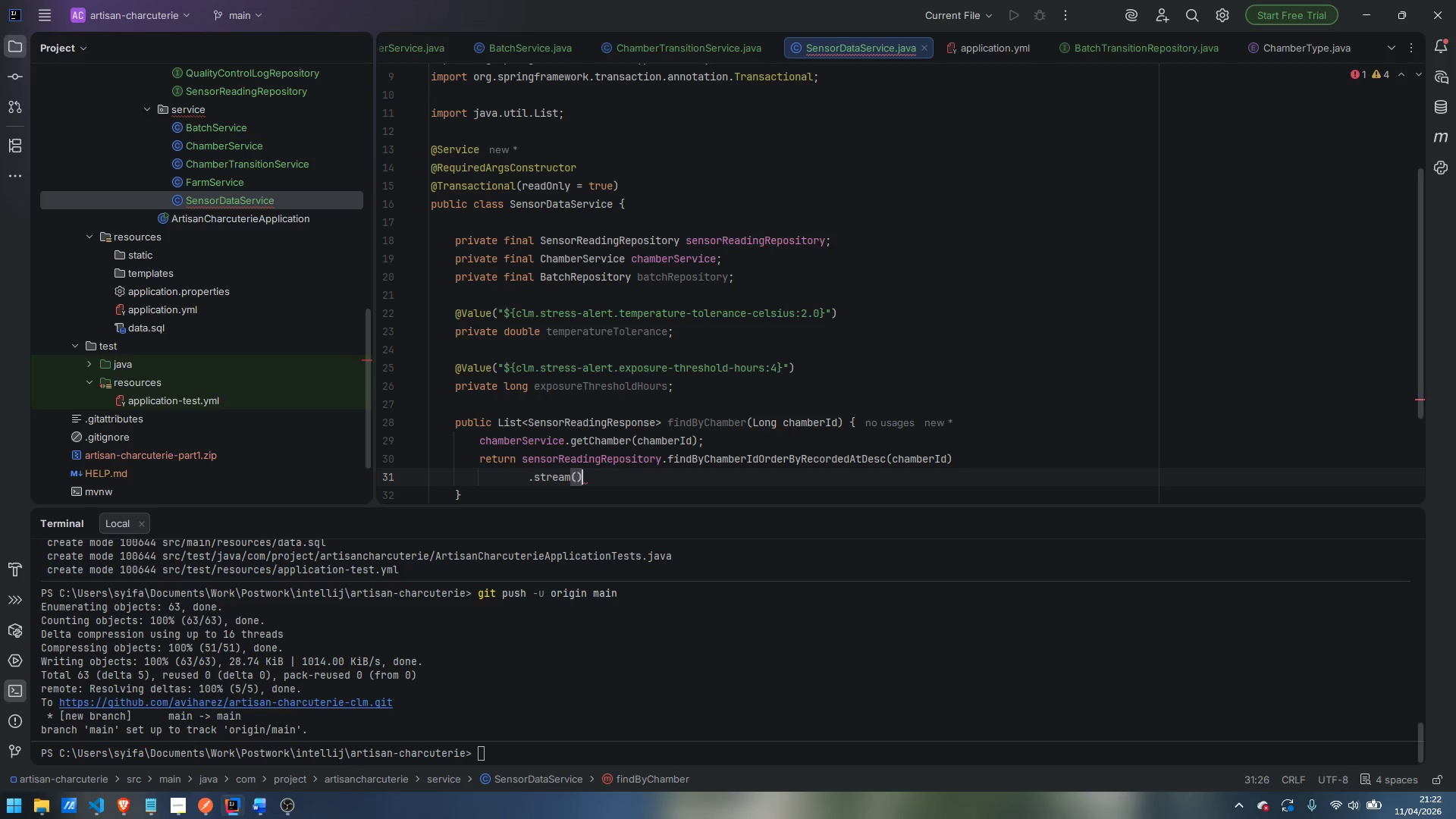 
key(Enter)
 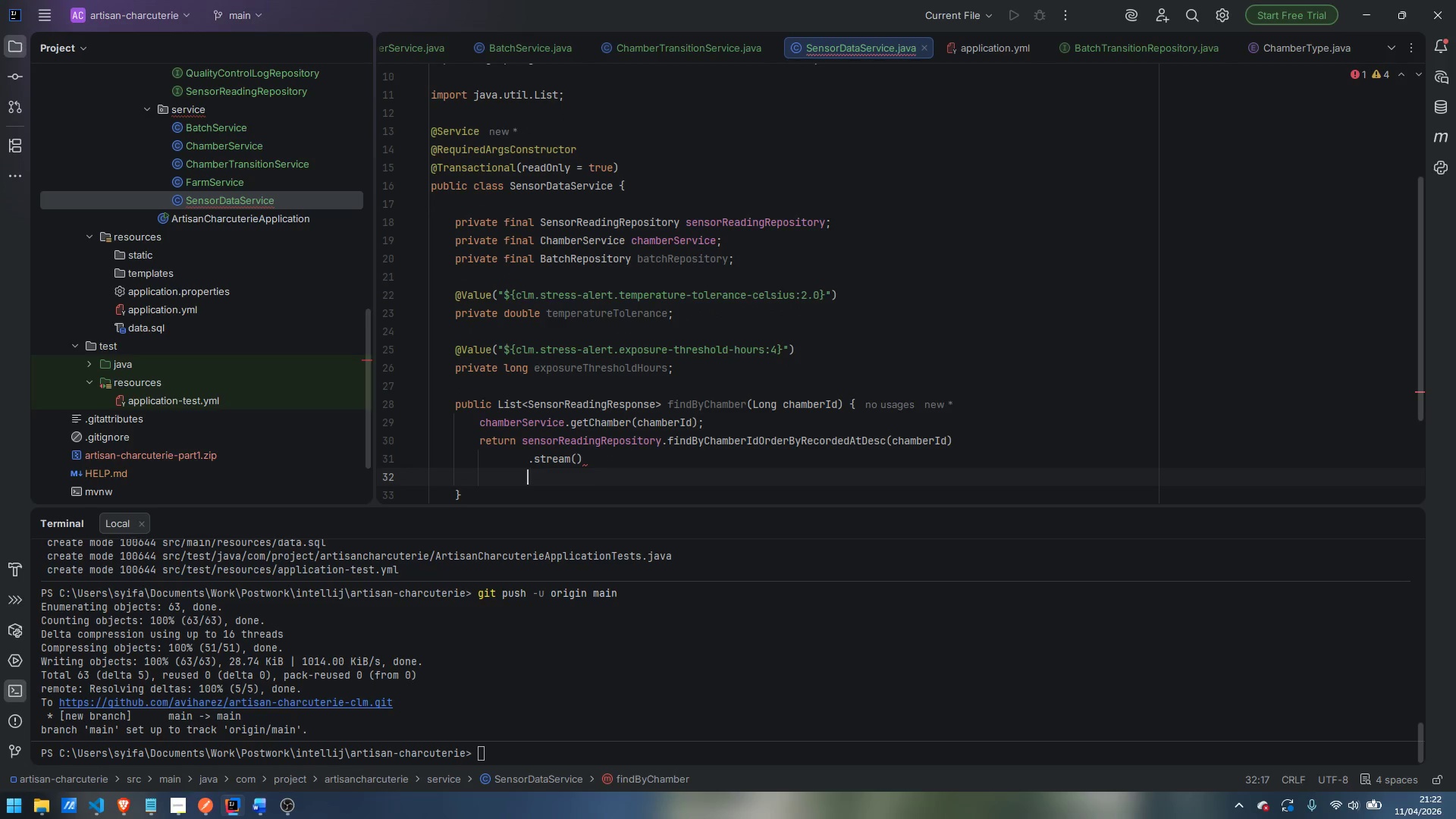 
type(.map)
 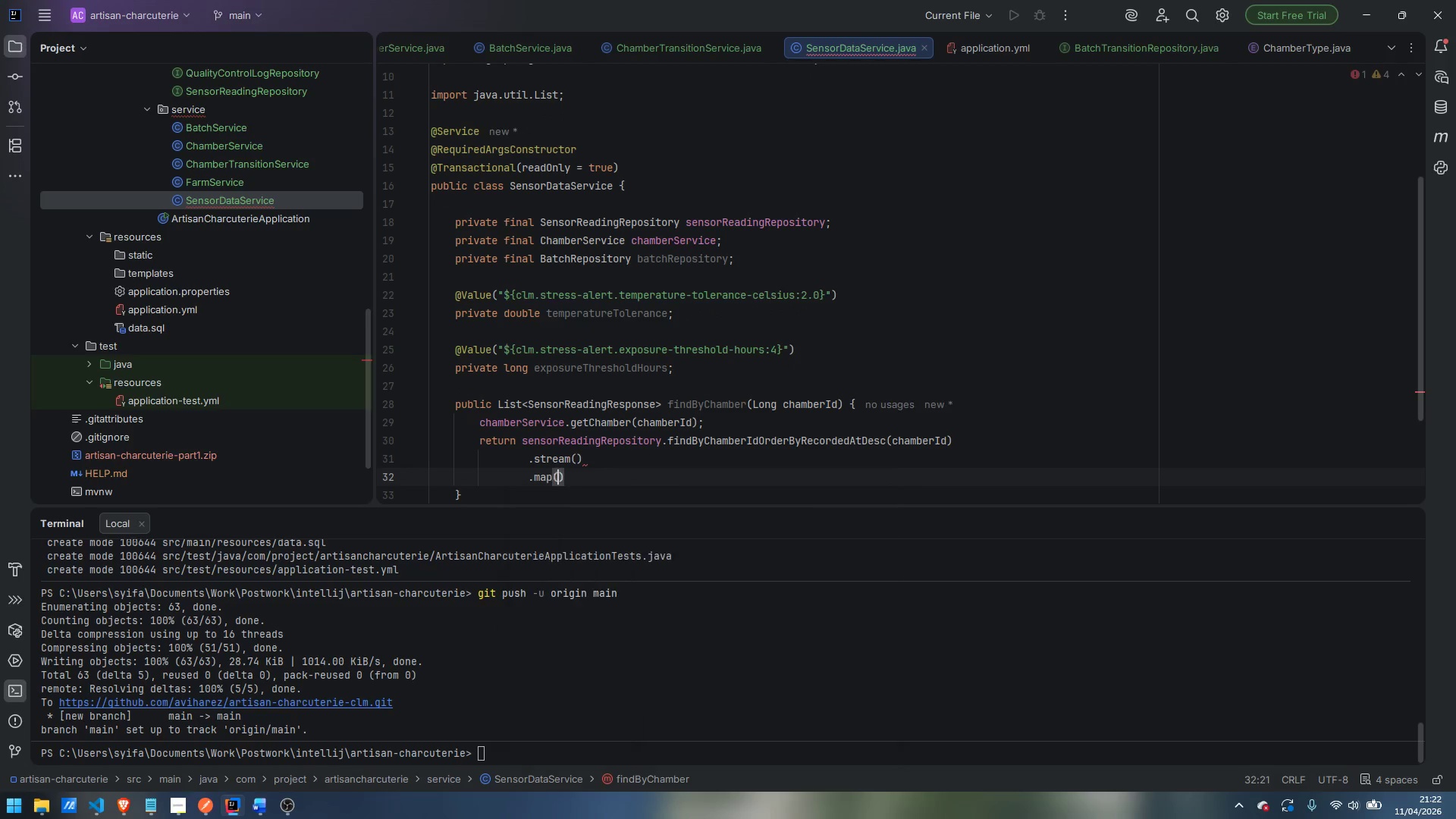 
key(Enter)
 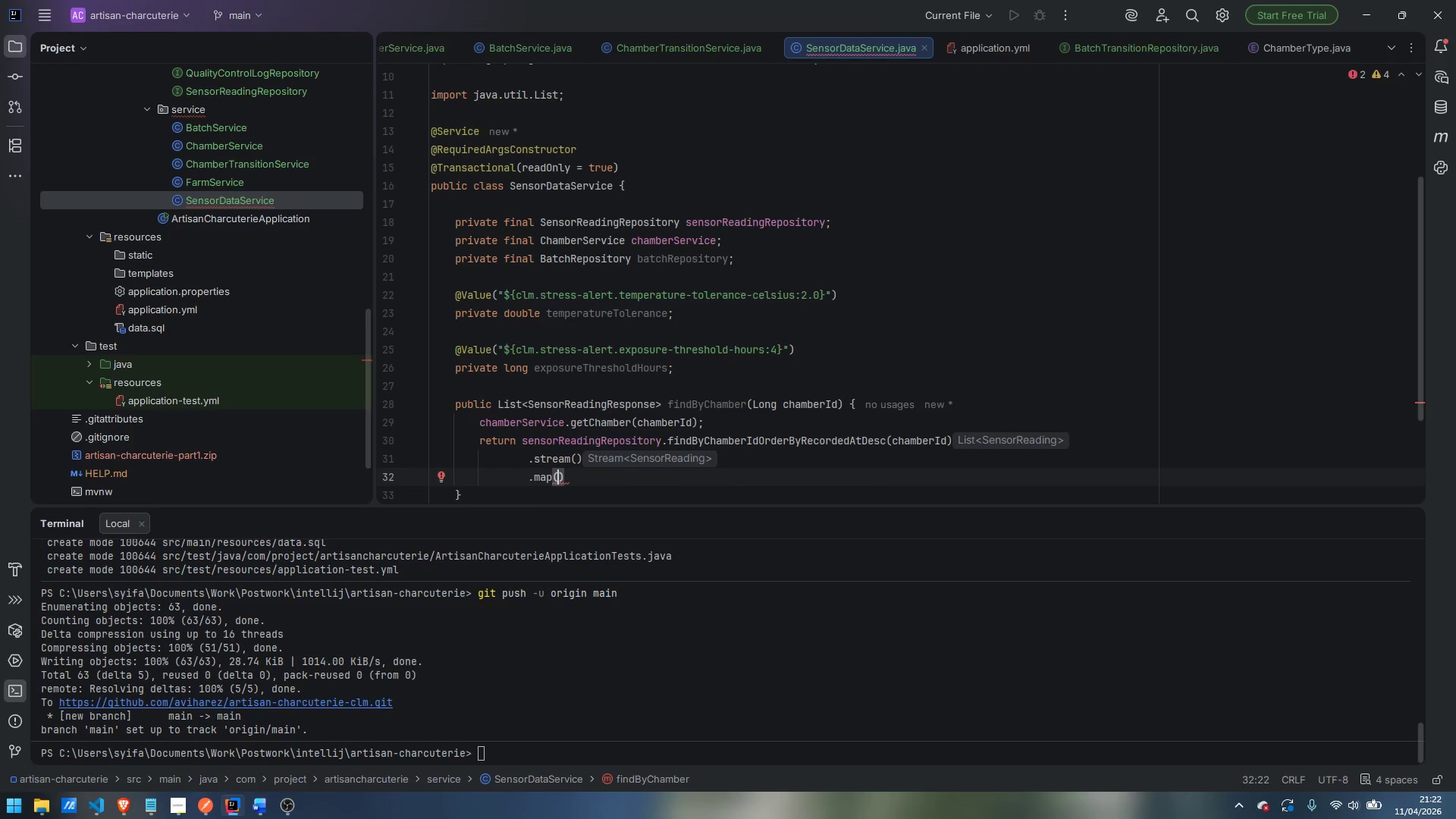 
type(SensorReadingResponse::from)
 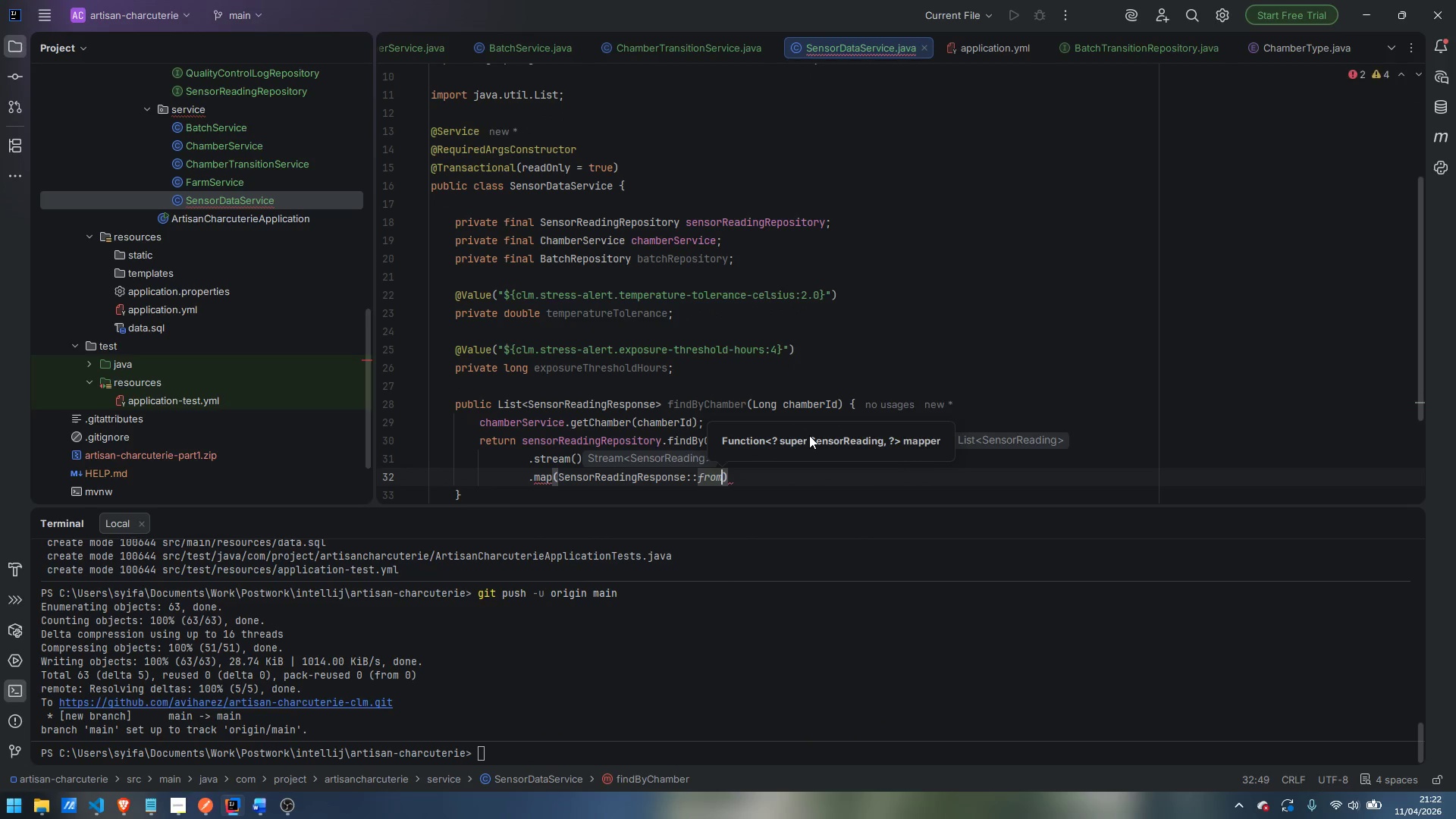 
key(ArrowRight)
 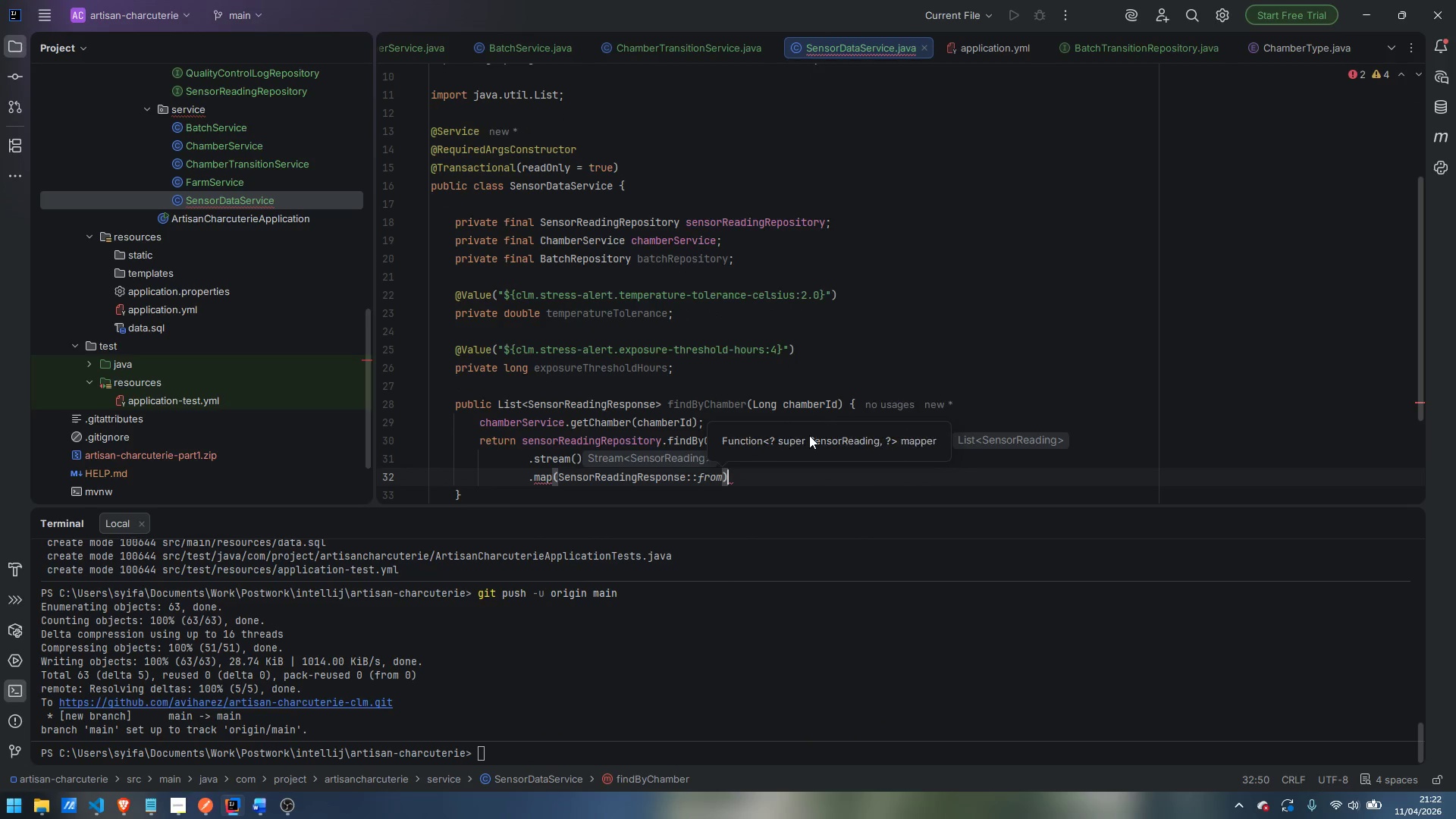 
key(Enter)
 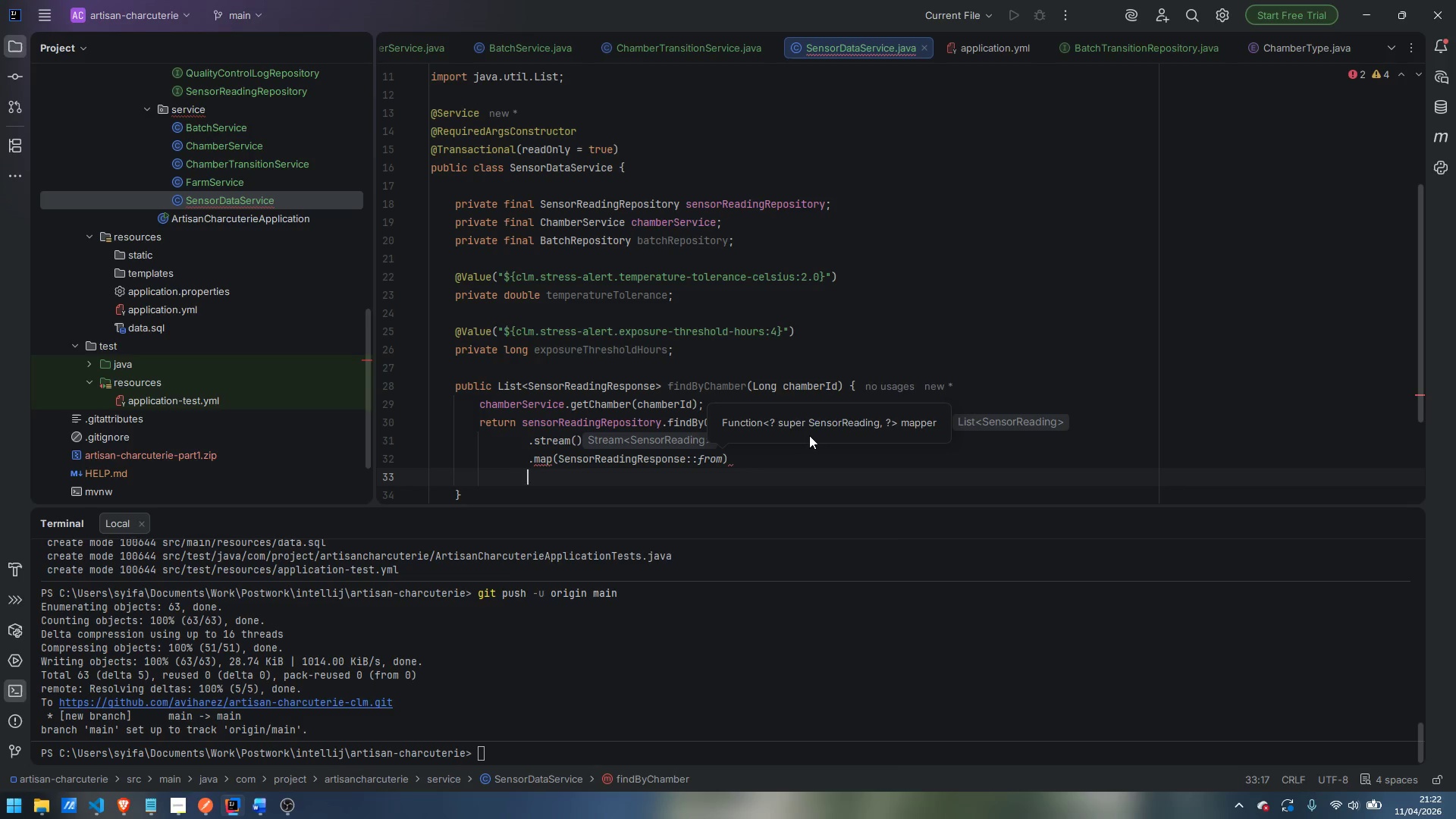 
type(.toList)
 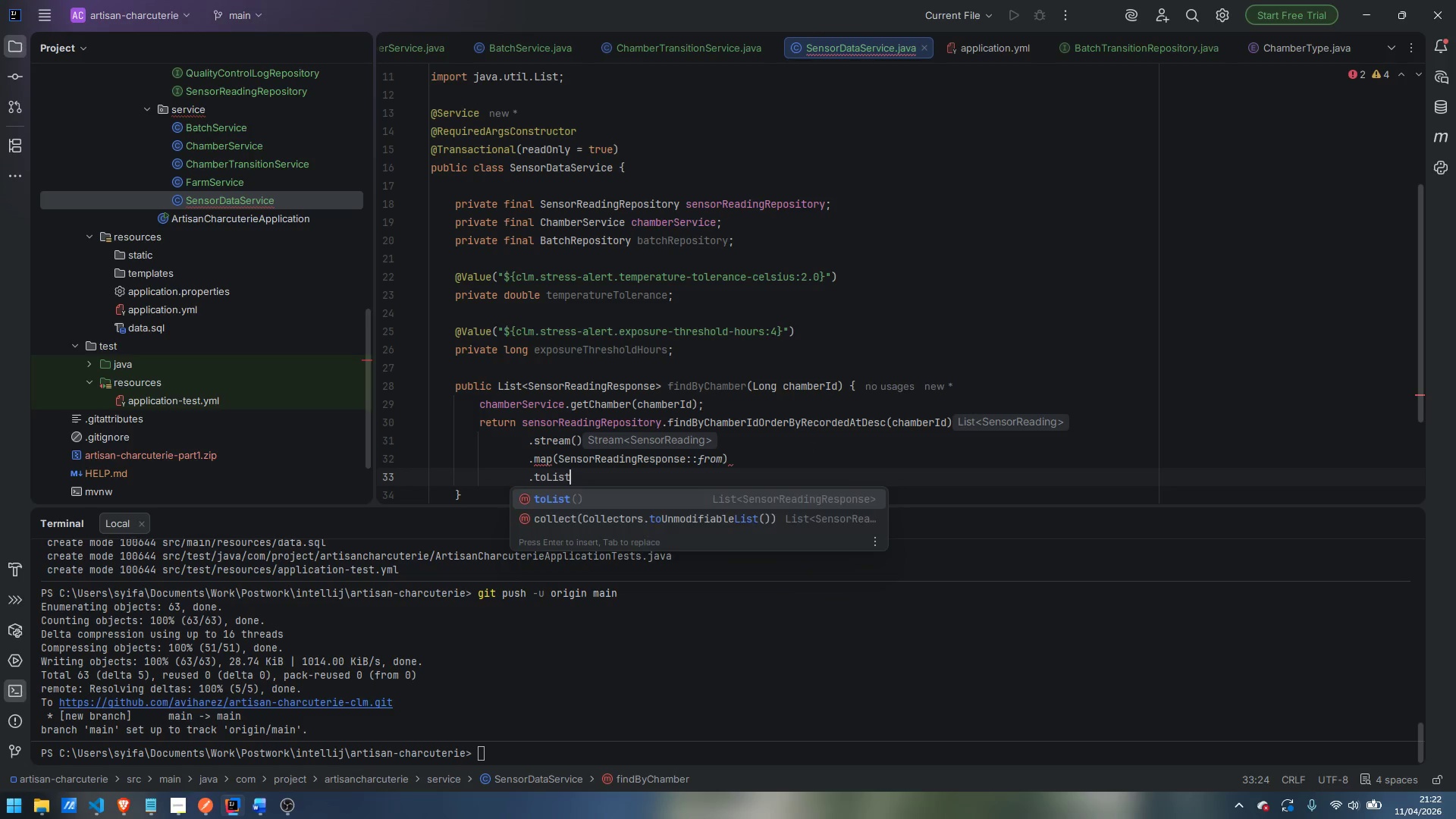 
key(Enter)
 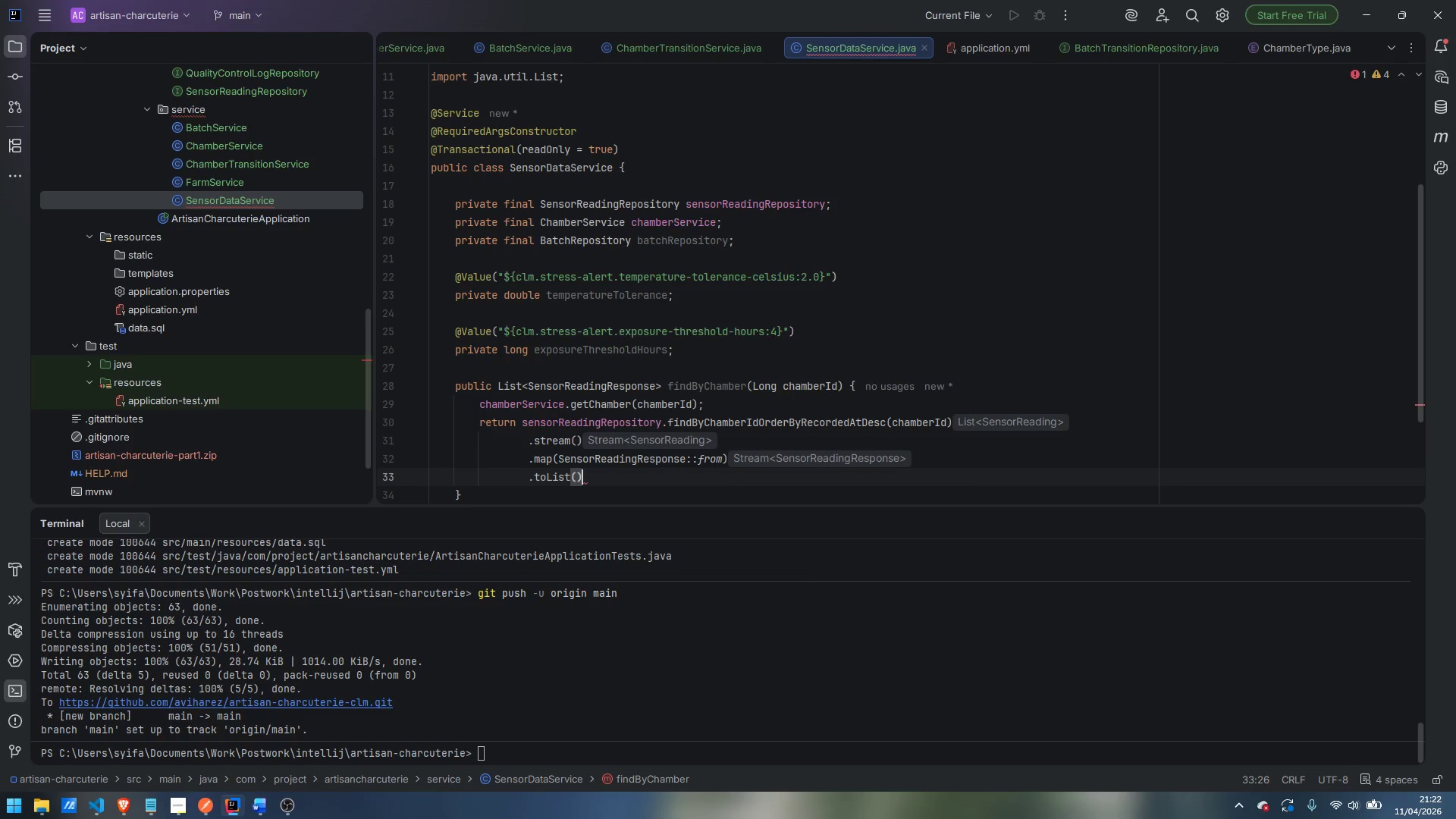 
key(Semicolon)
 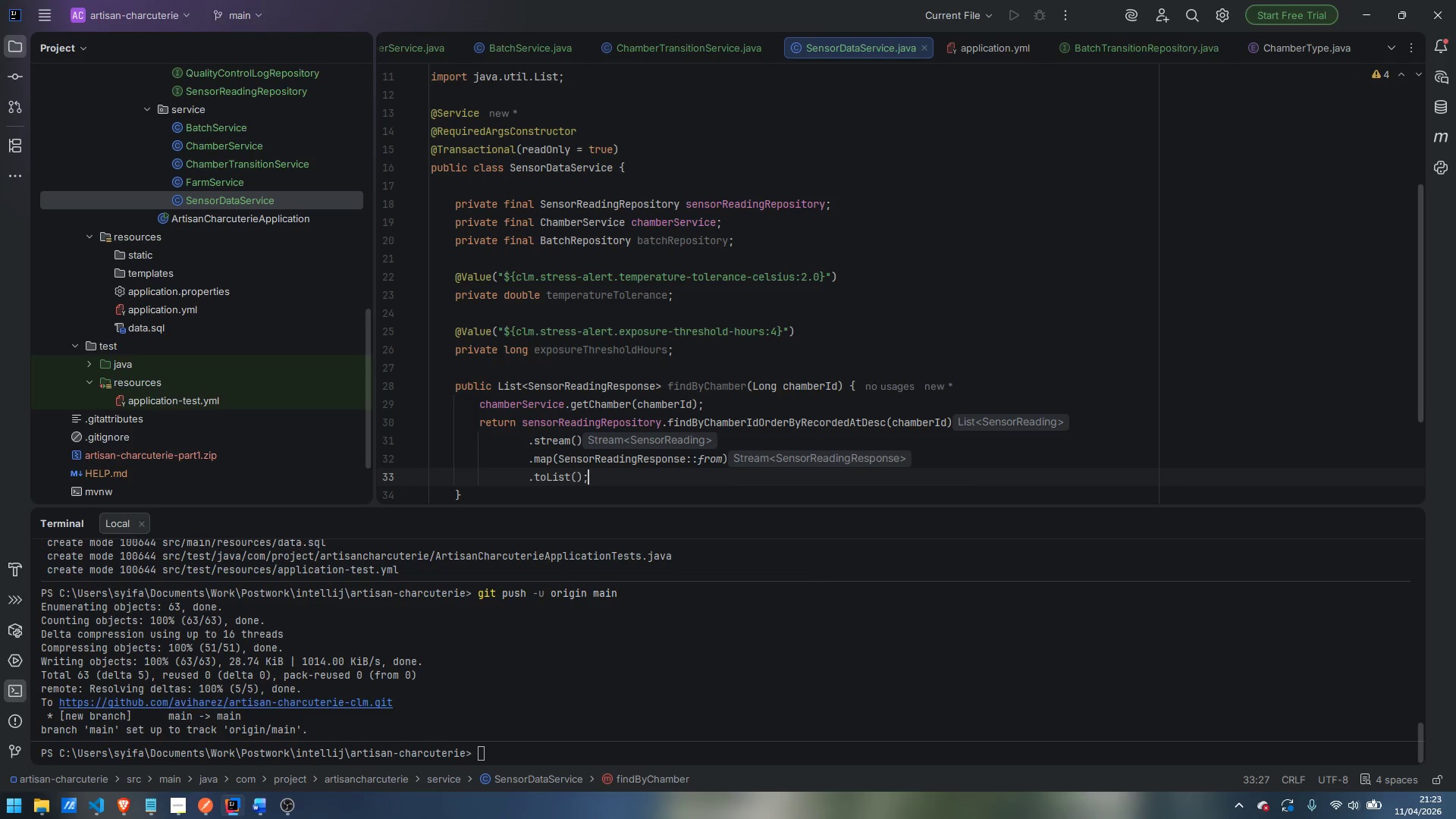 
key(ArrowDown)
 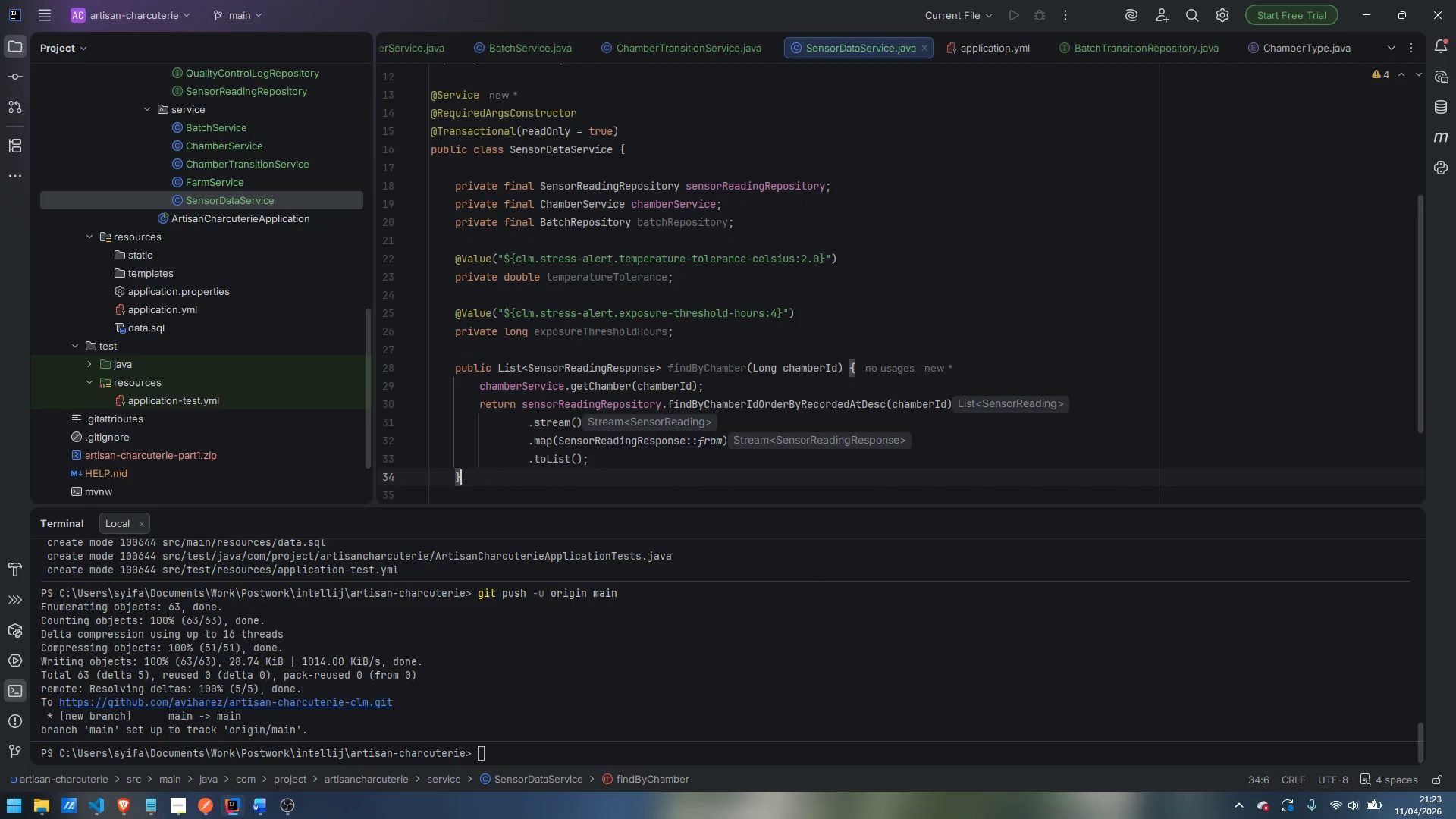 
key(Enter)
 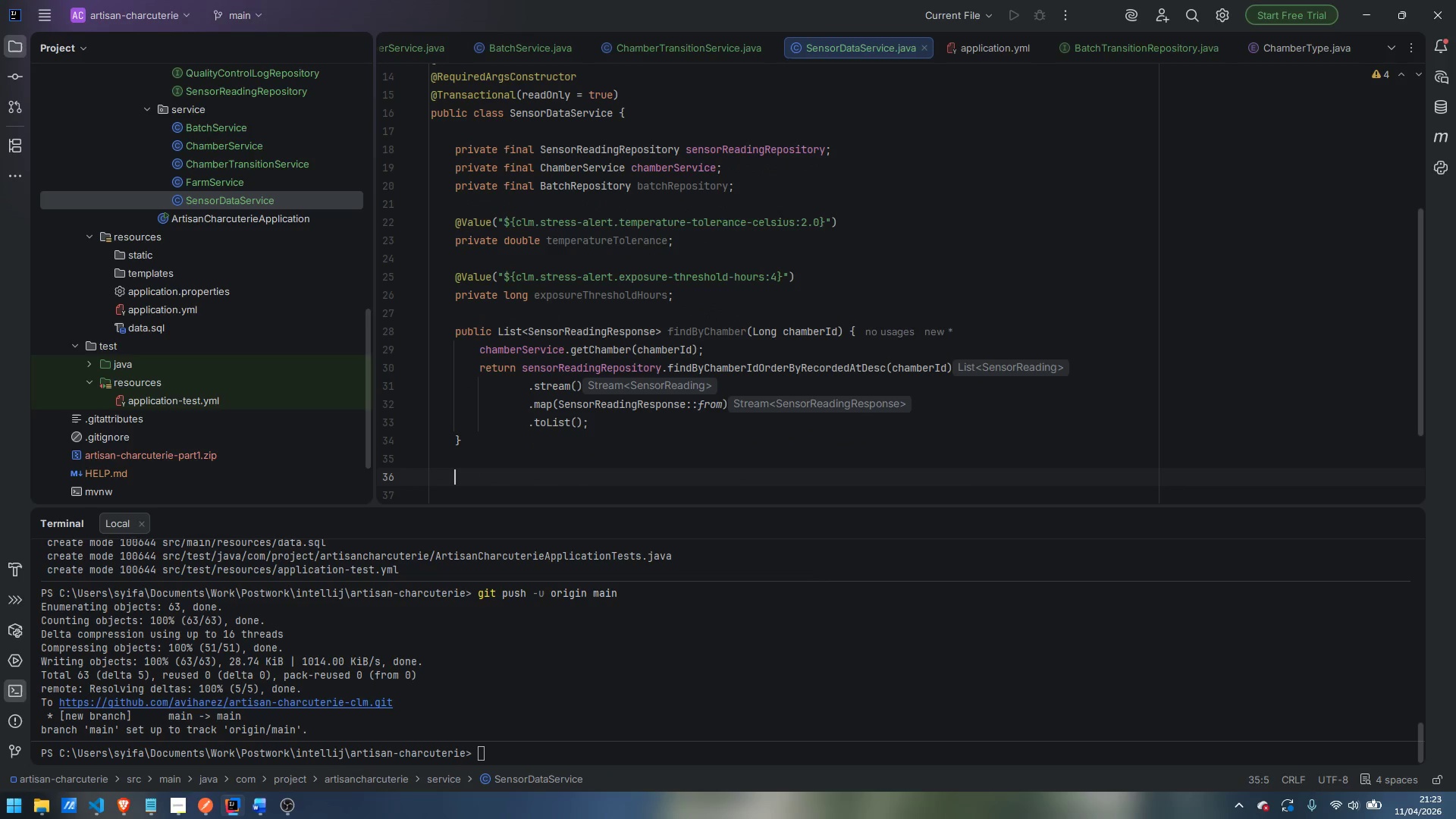 
key(Enter)
 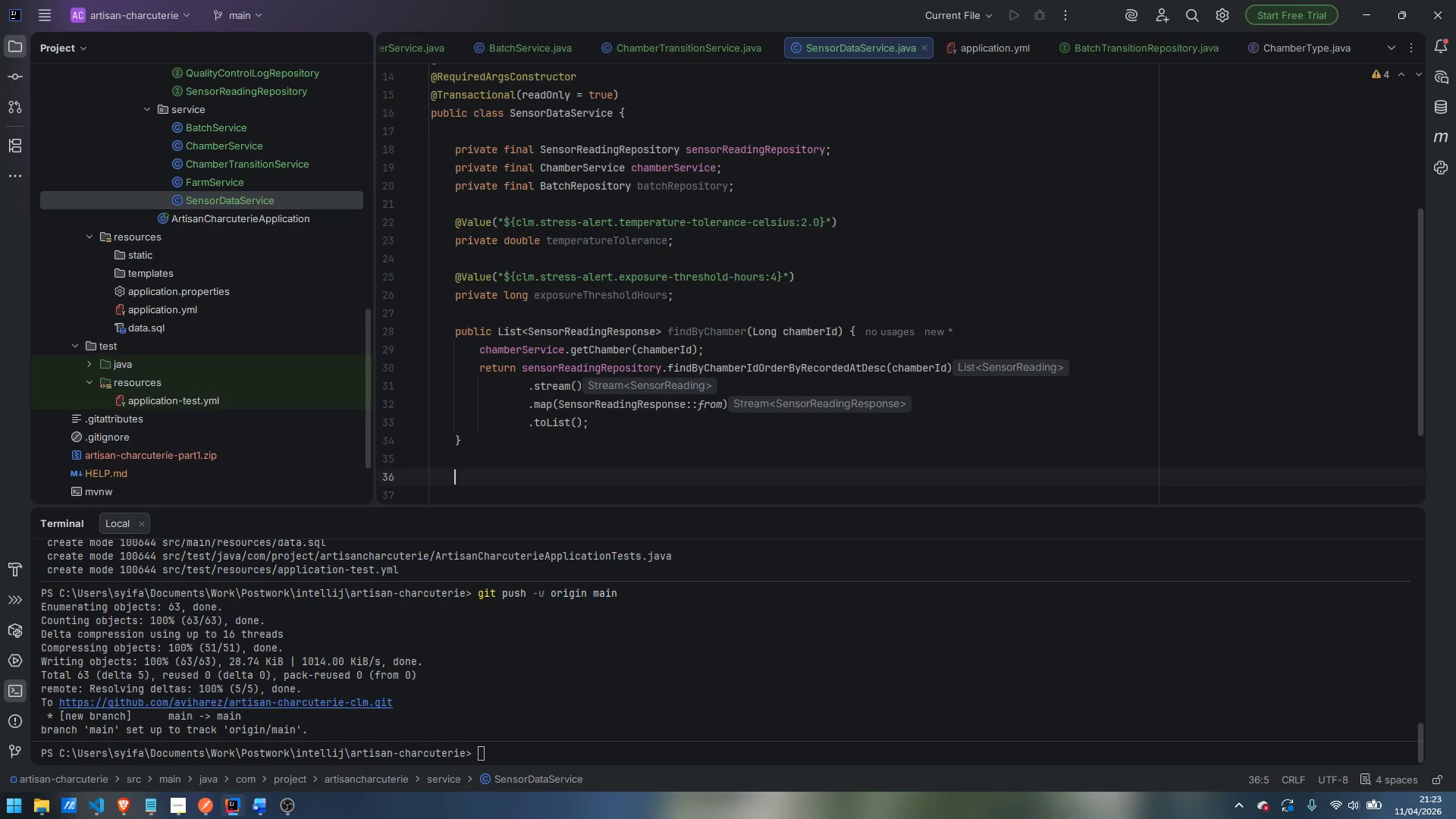 
wait(22.09)
 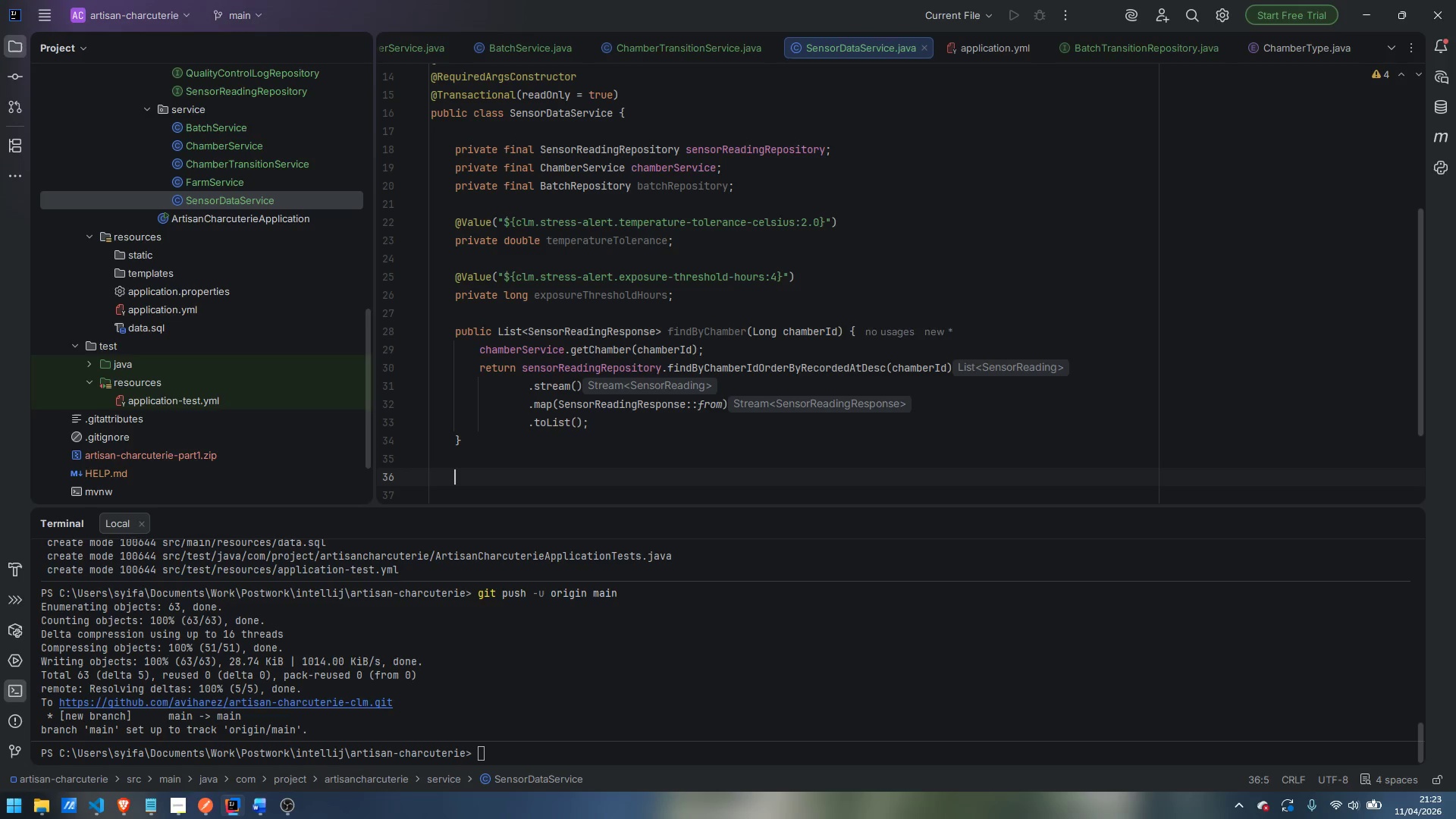 
type(private StressASl)
key(Backspace)
key(Backspace)
type(lertResponse)
 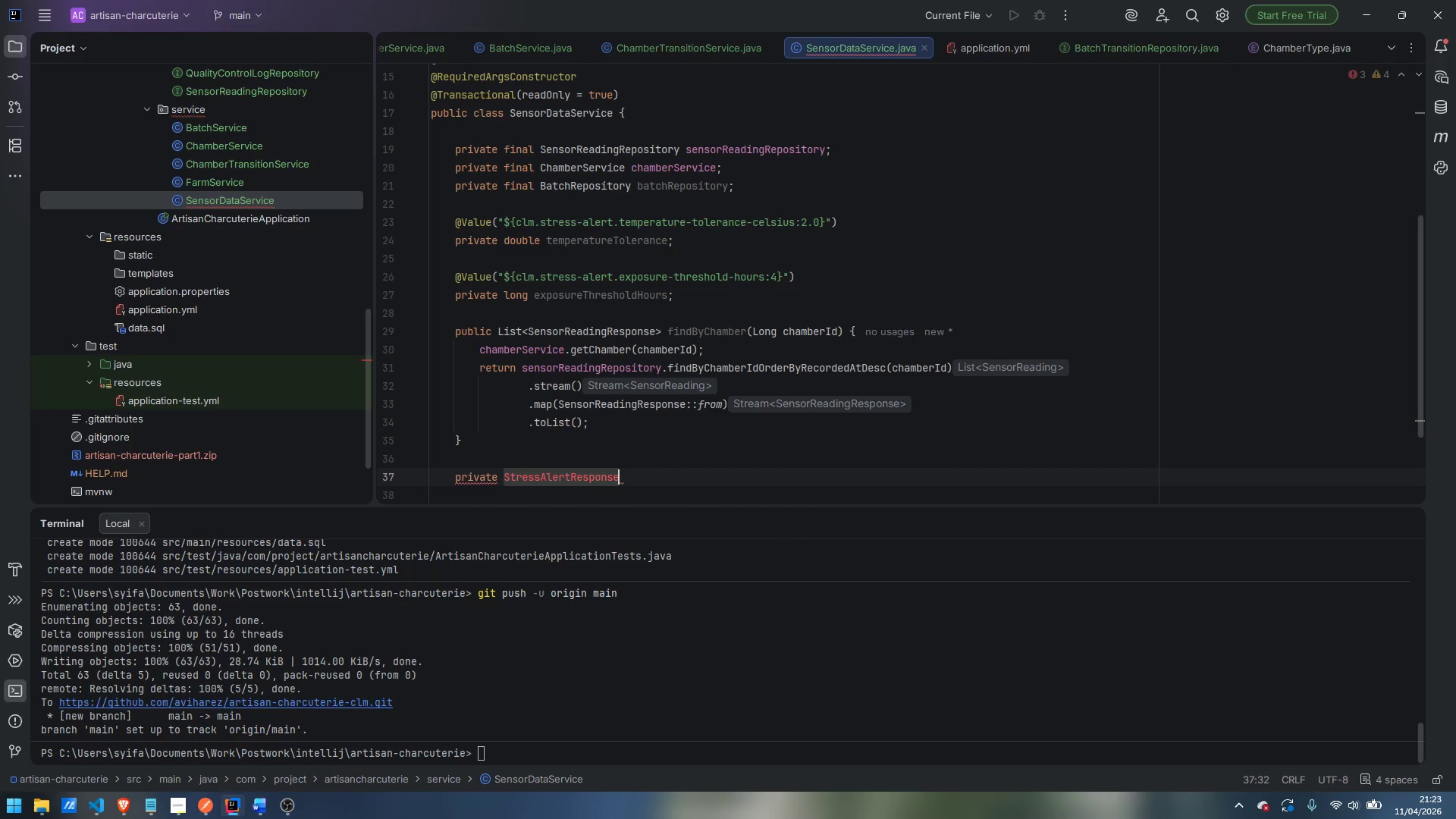 
 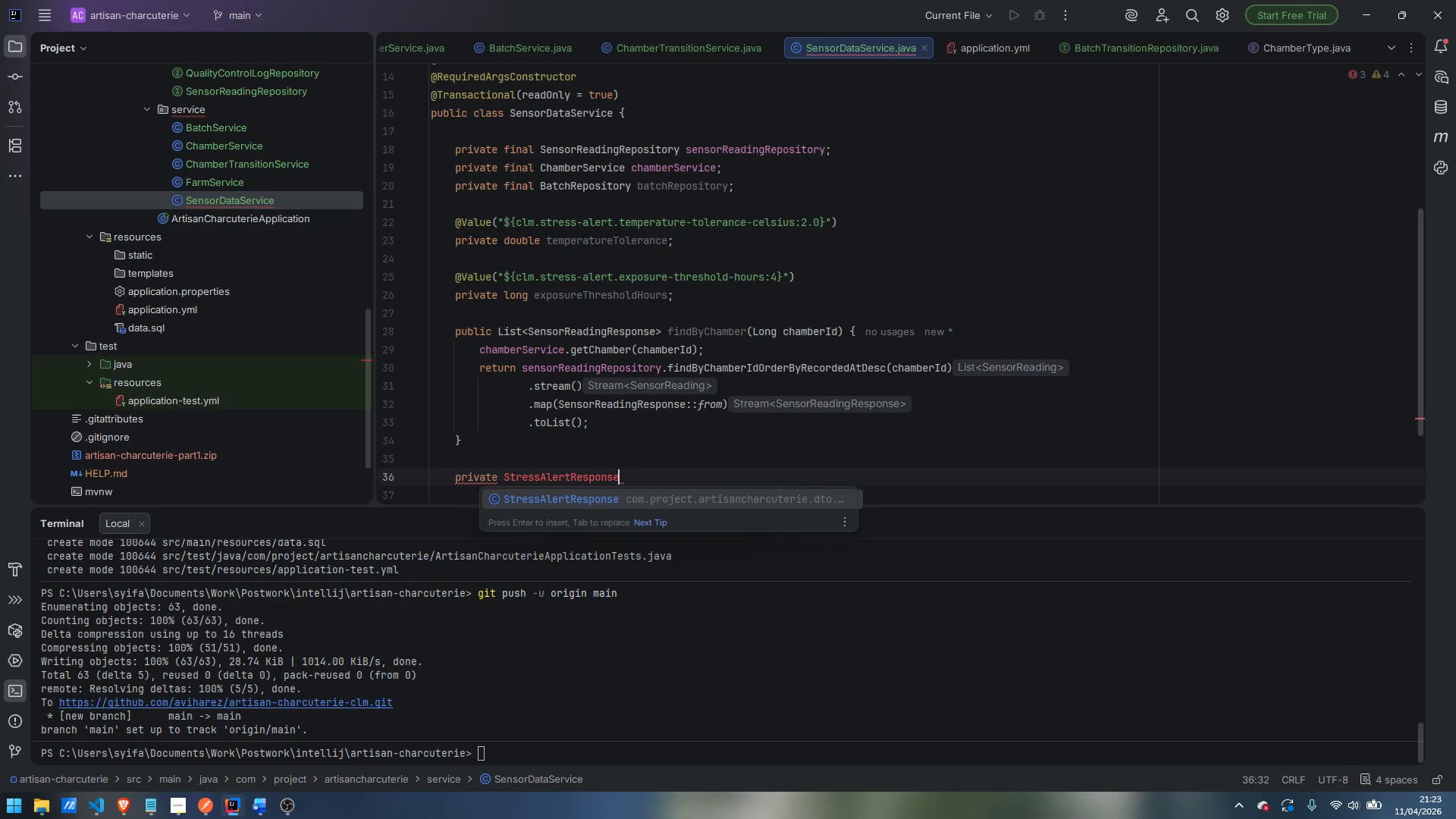 
key(Enter)
 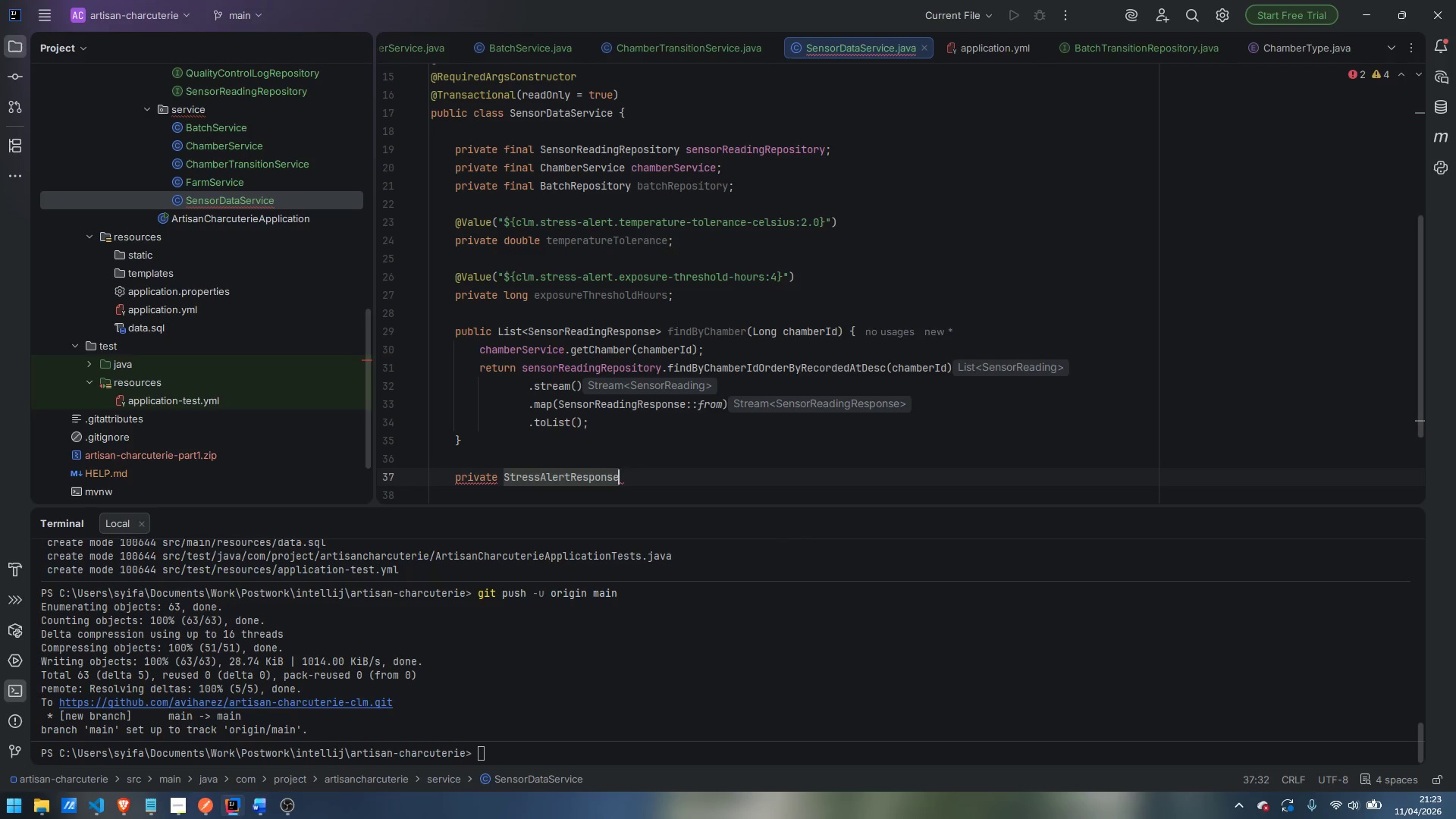 
type( del)
key(Backspace)
type(tectBreach)
 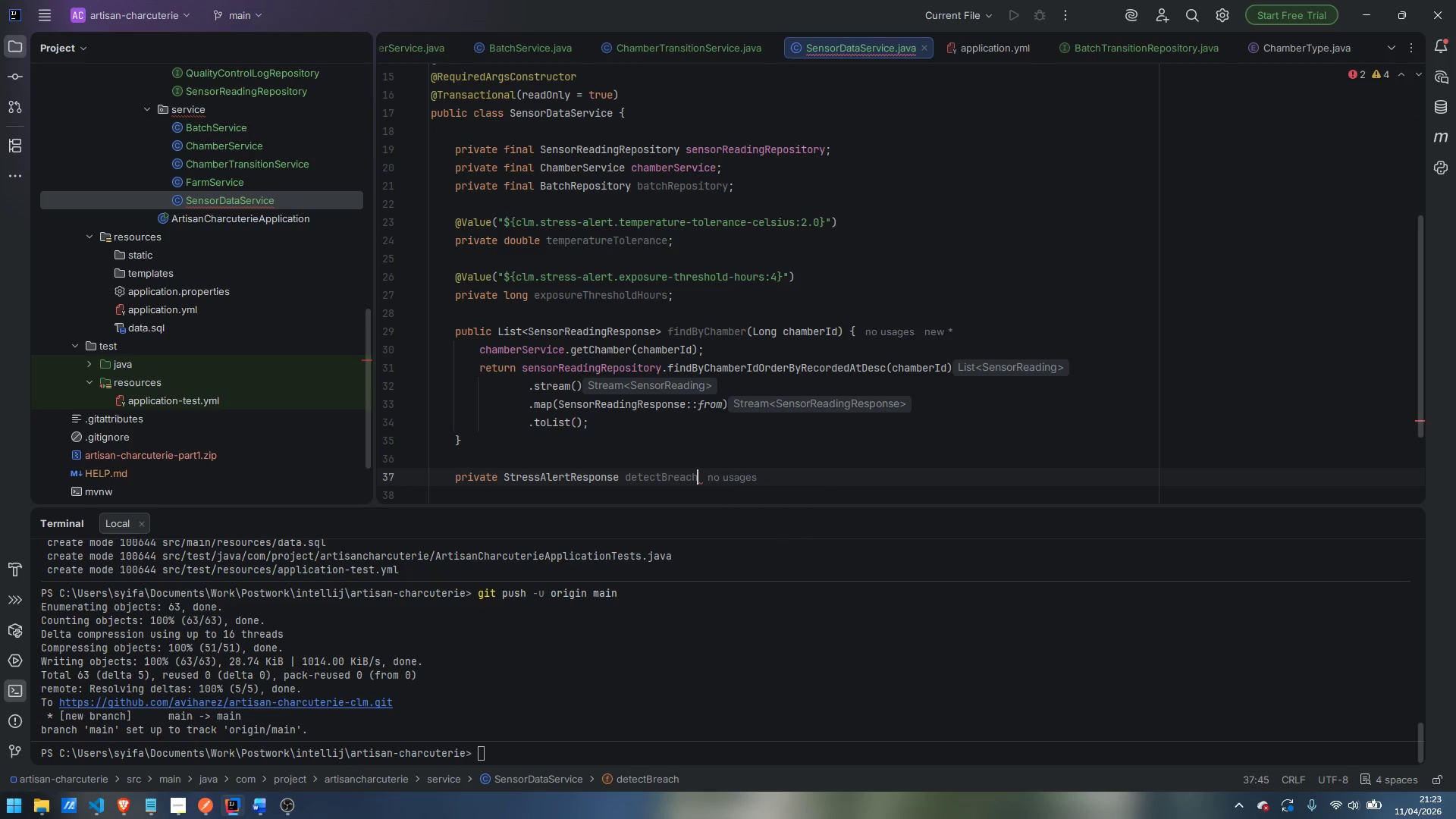 
wait(37.34)
 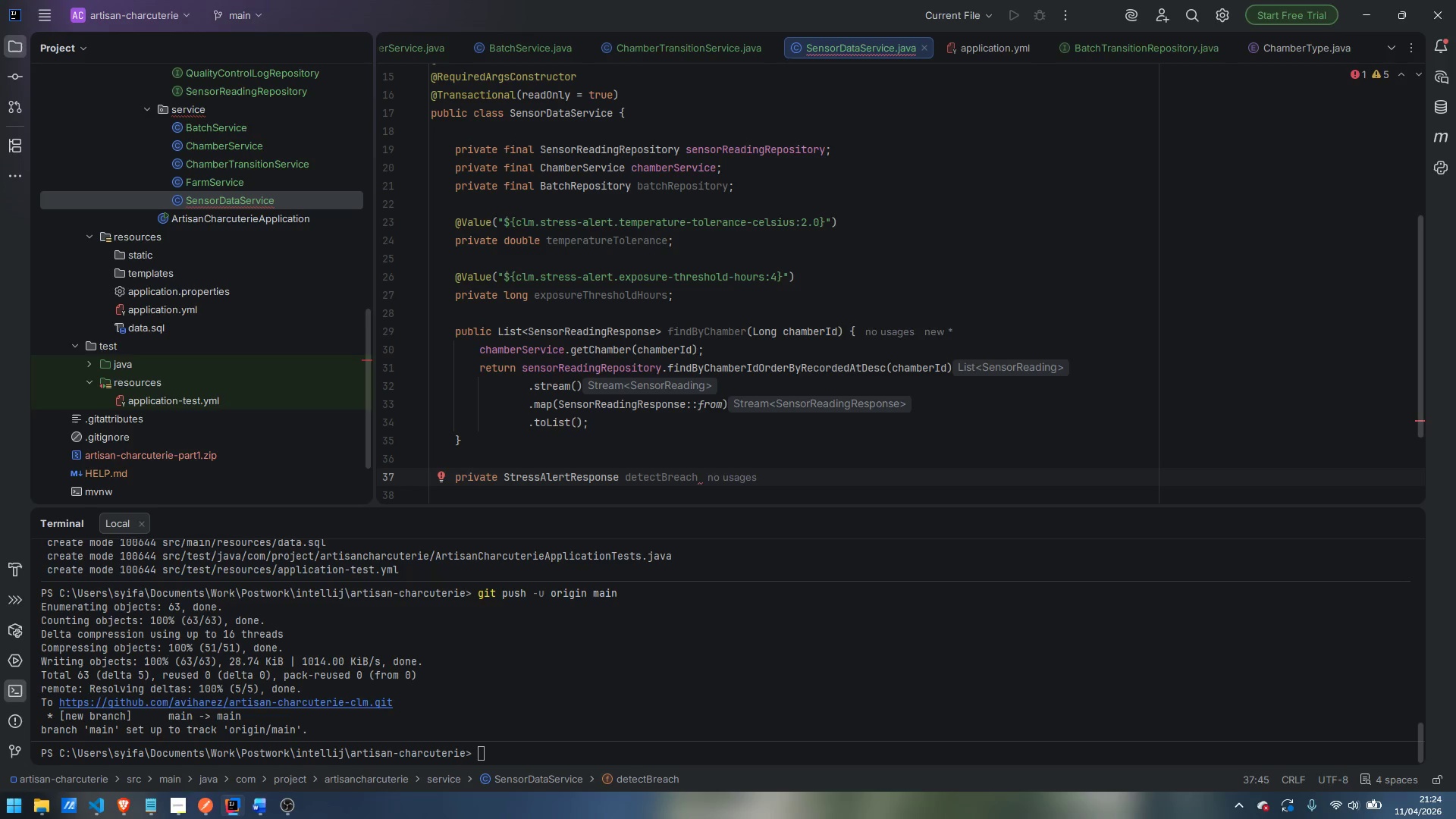 
key(Shift+9)
 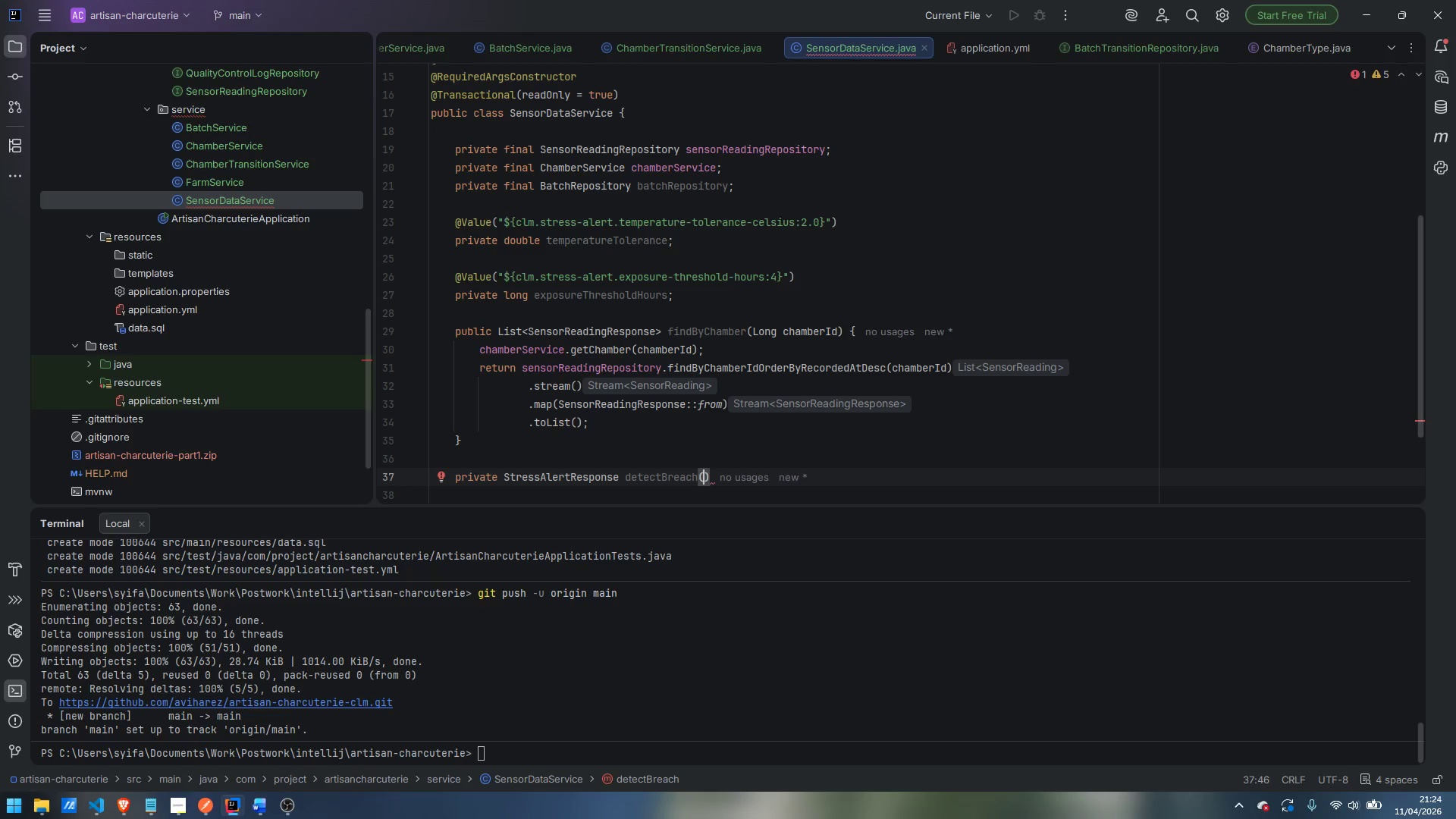 
key(Enter)
 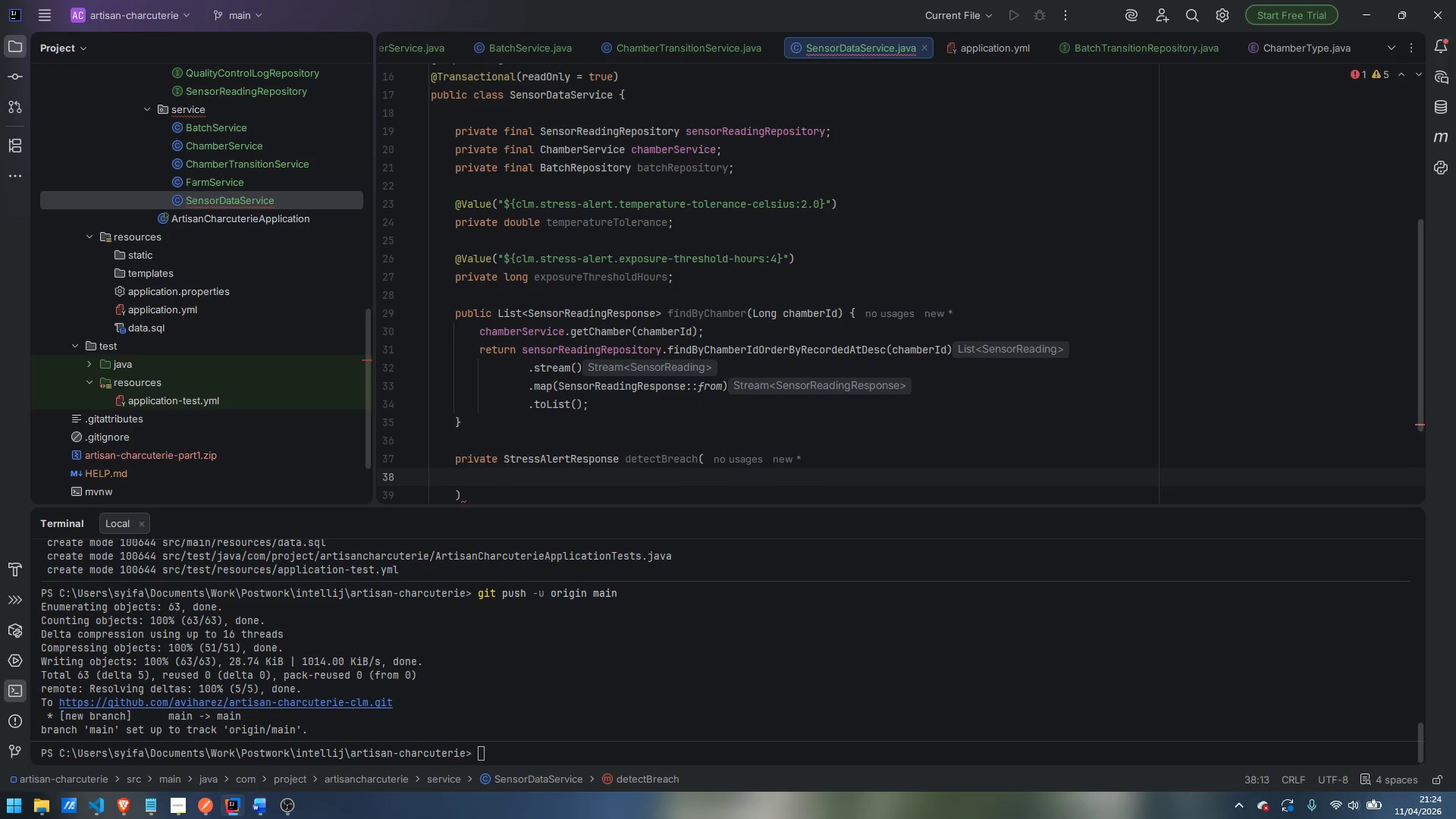 
hold_key(key=ShiftLeft, duration=1.5)
 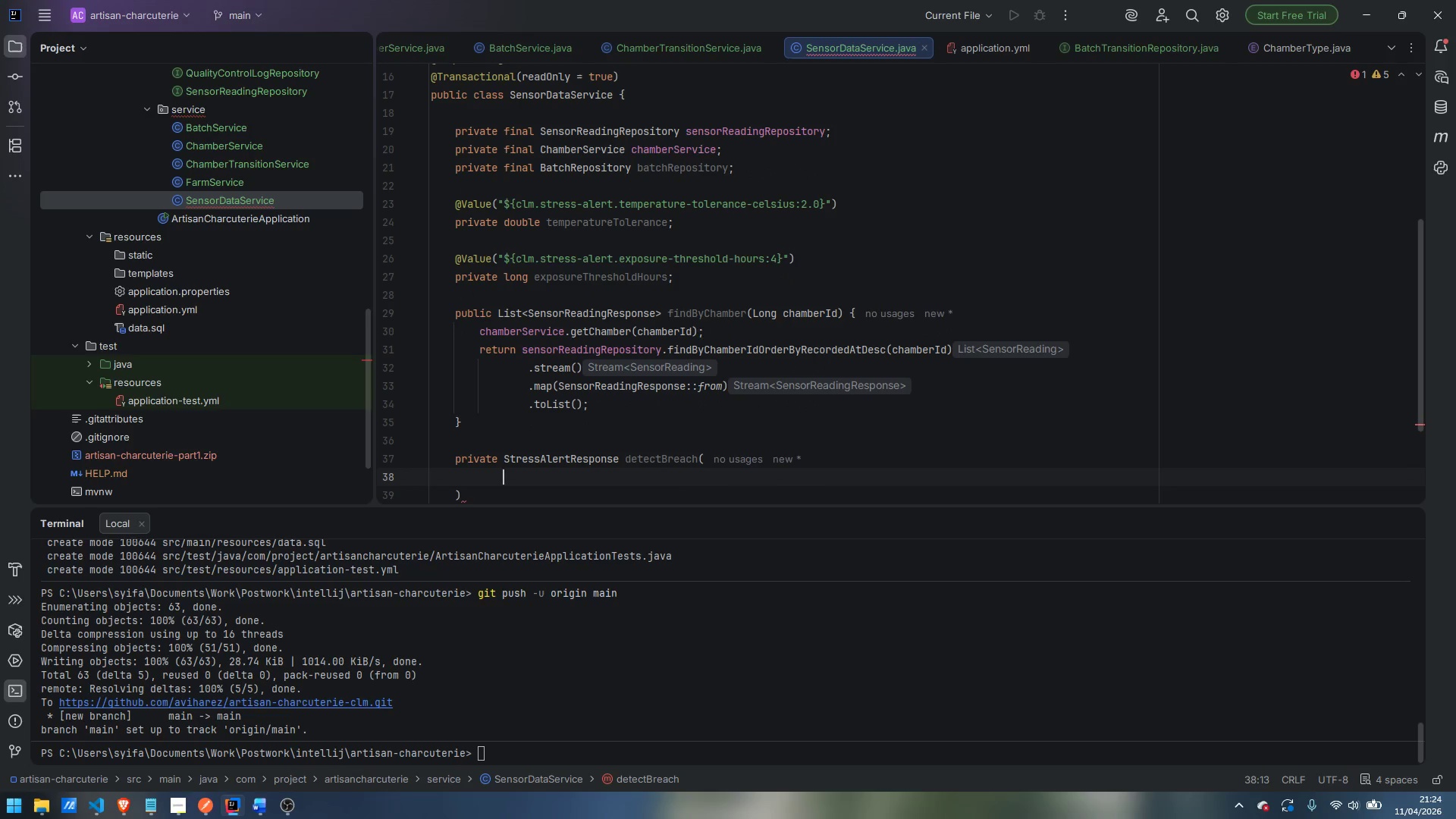 
key(Shift+ShiftLeft)
 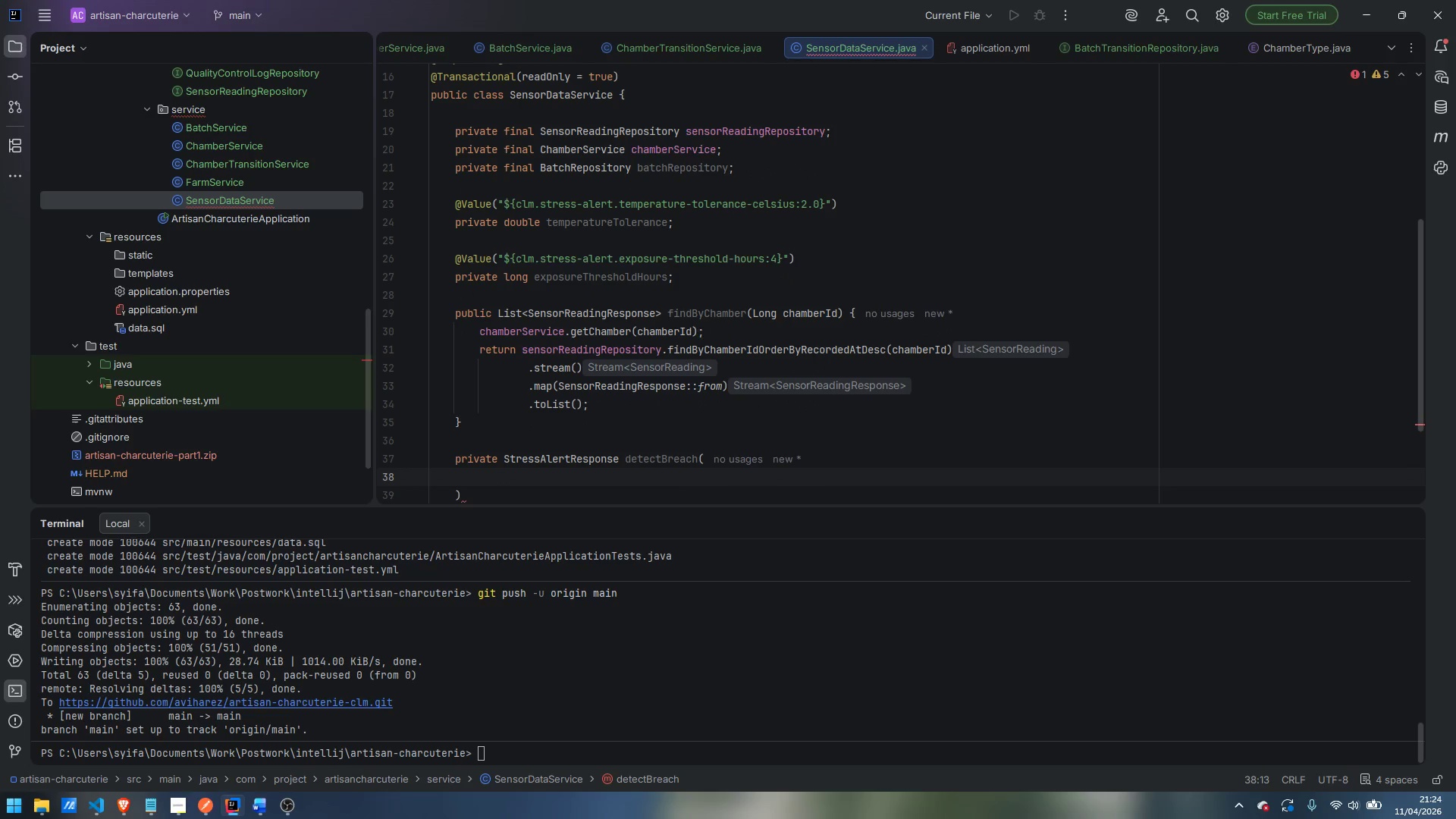 
key(Shift+ShiftLeft)
 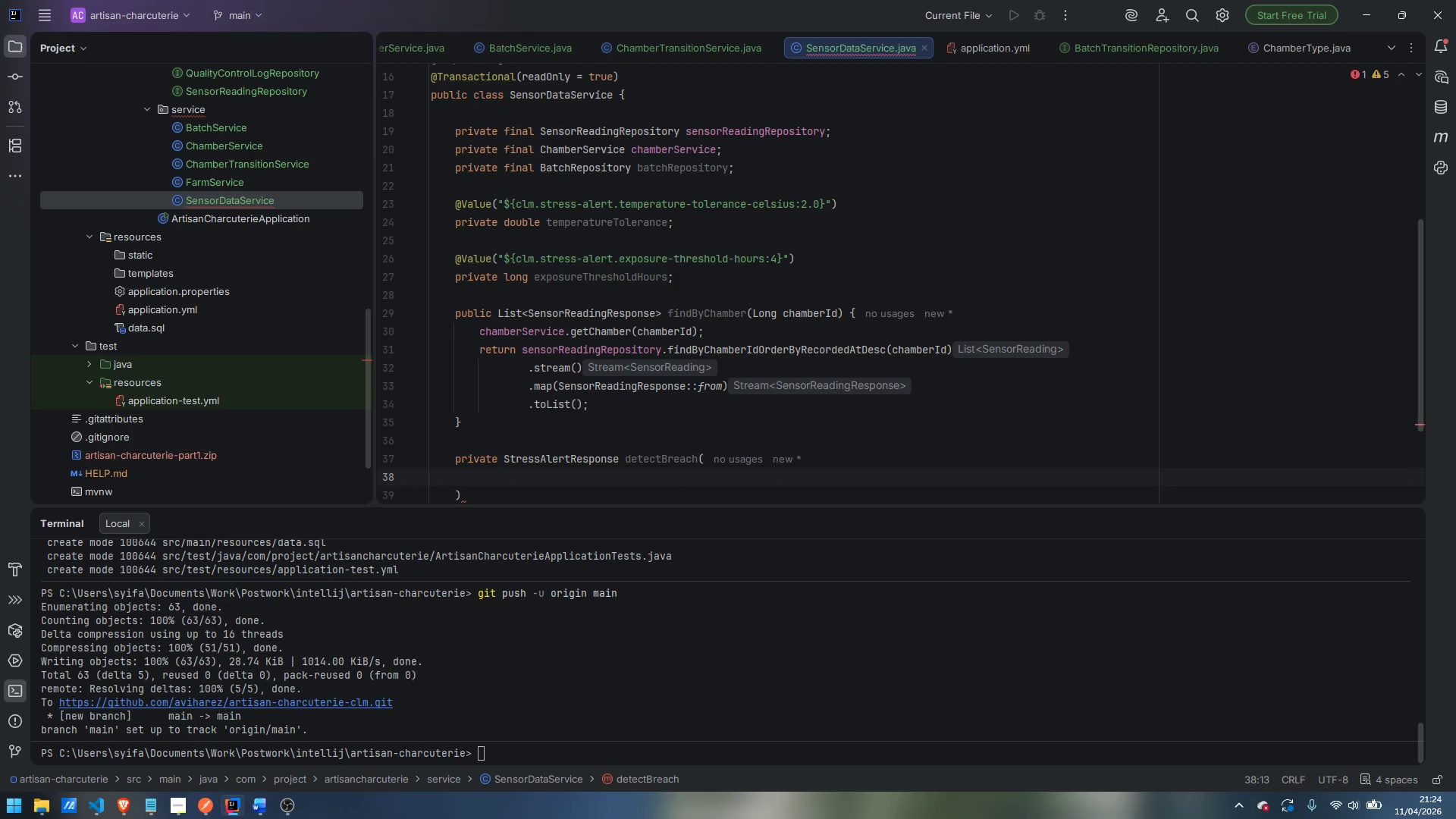 
key(Shift+ShiftLeft)
 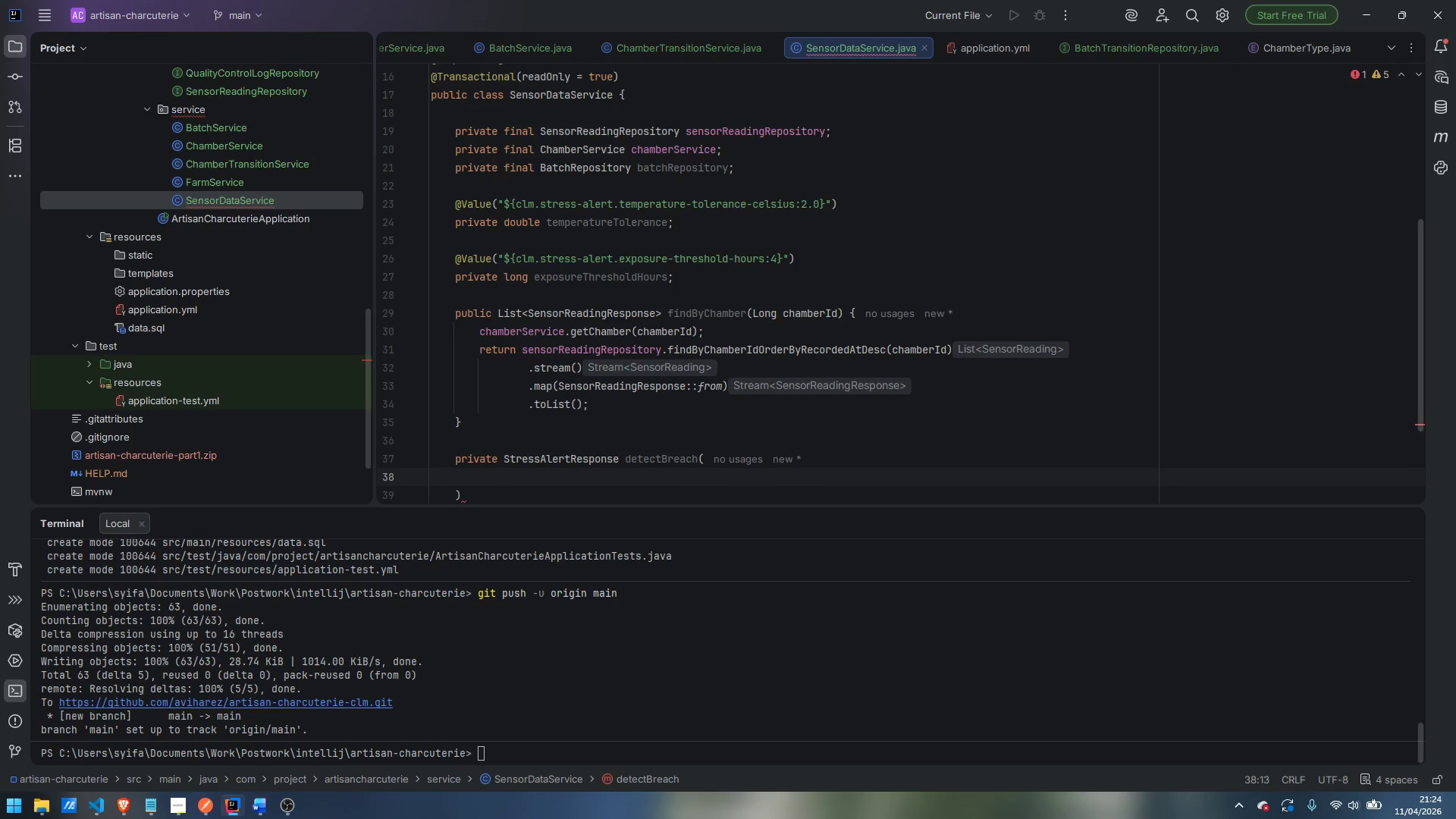 
key(Shift+ShiftLeft)
 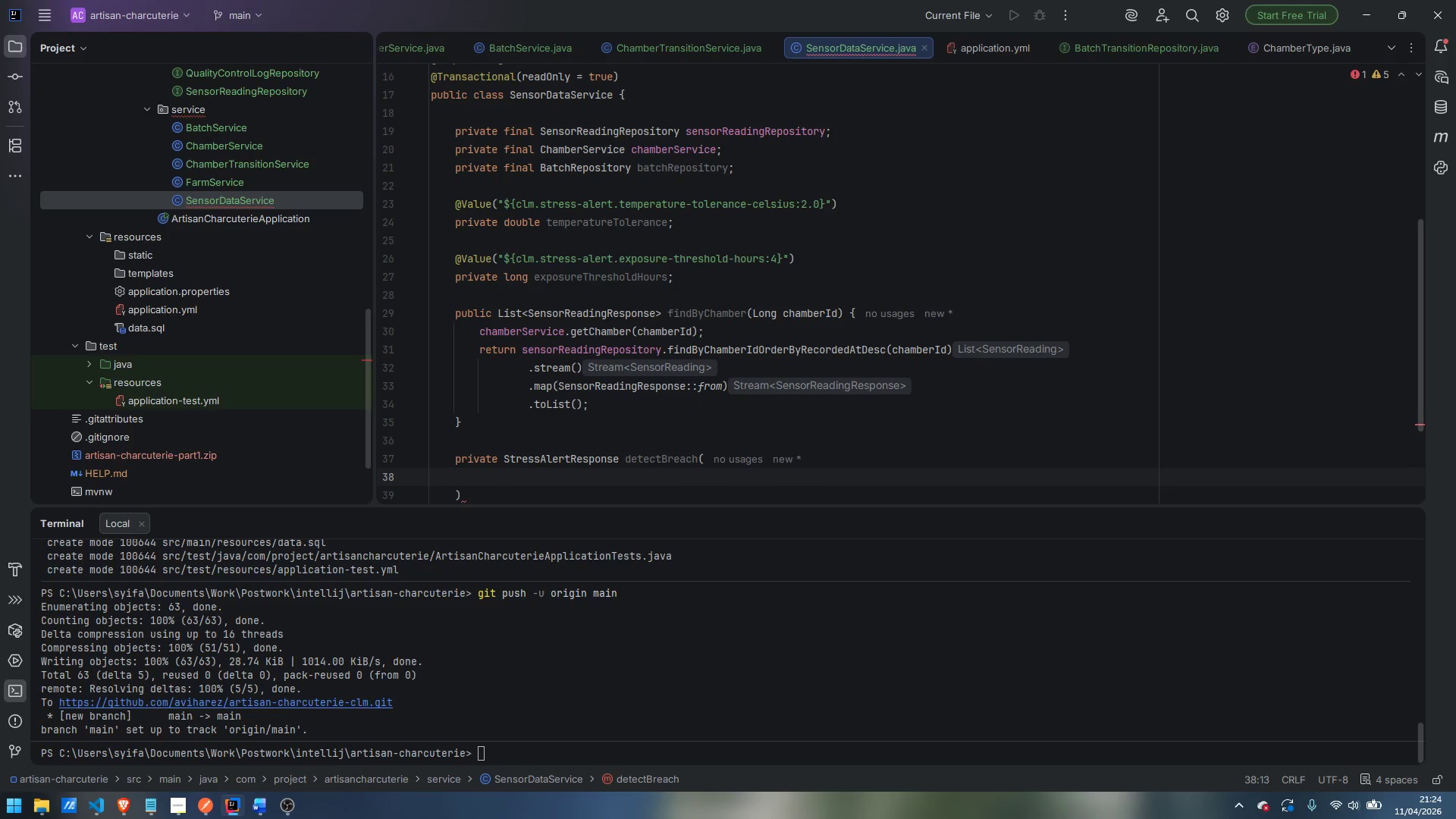 
key(Shift+ShiftLeft)
 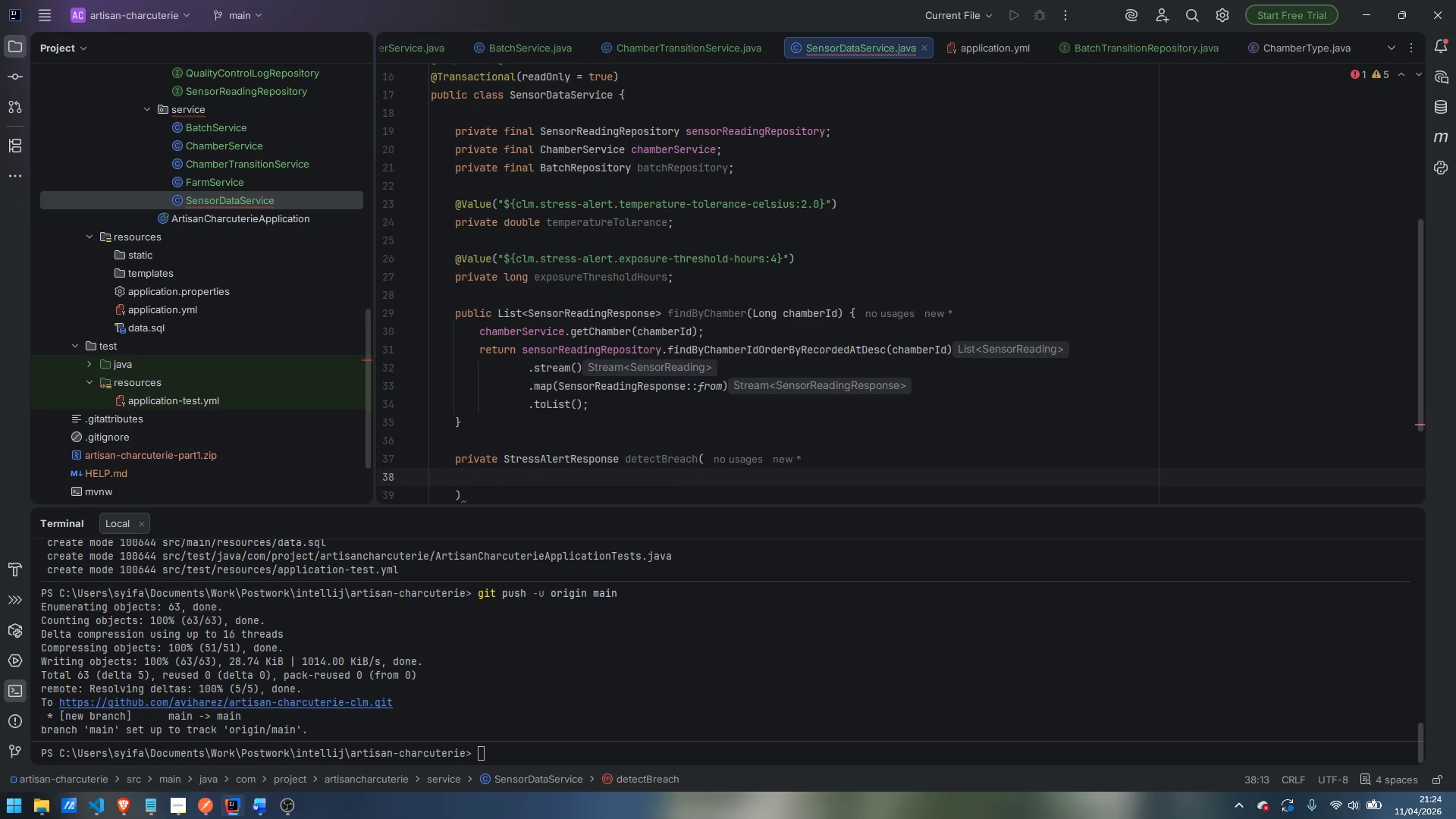 
key(Shift+ShiftLeft)
 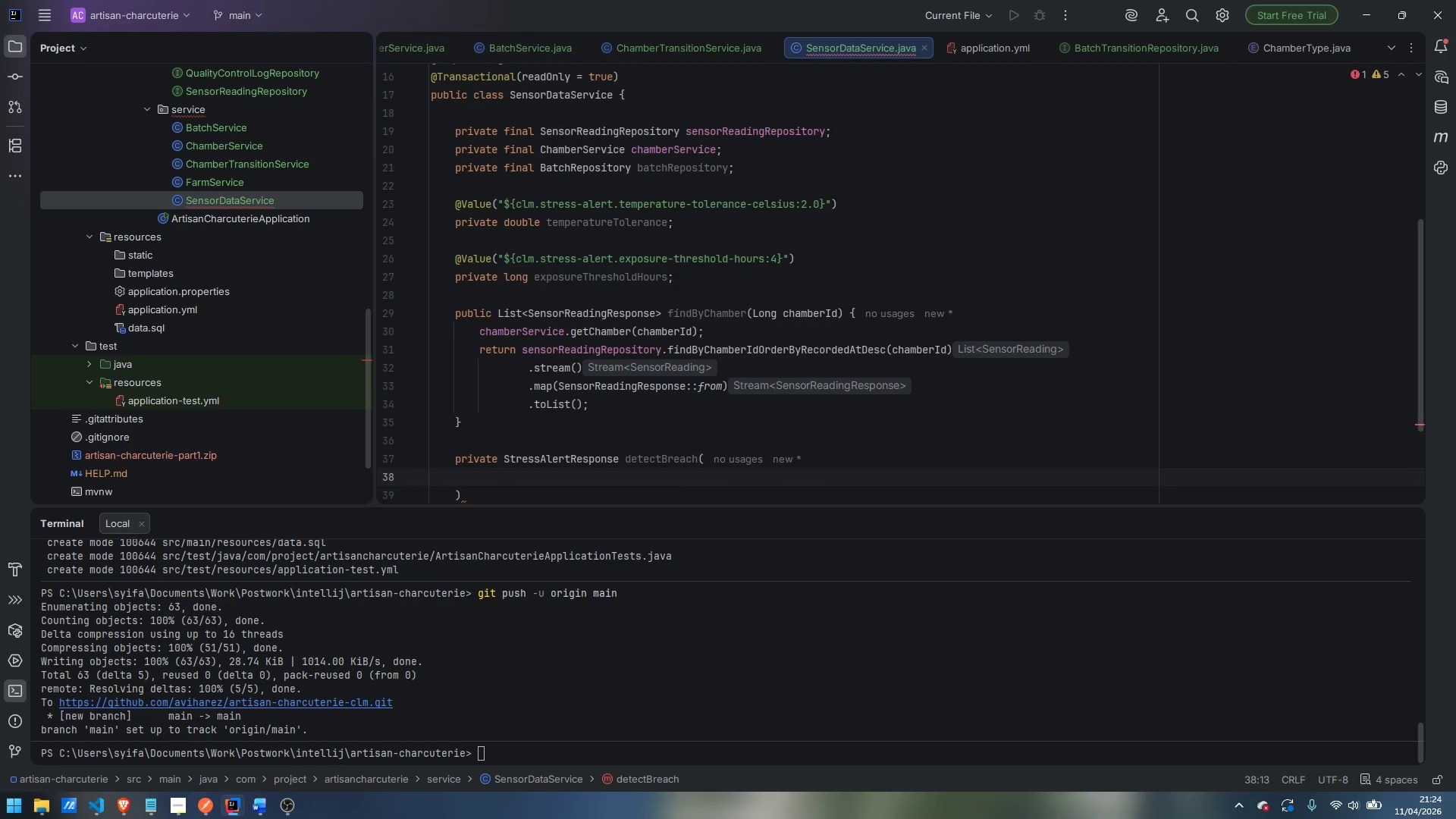 
key(Shift+ShiftLeft)
 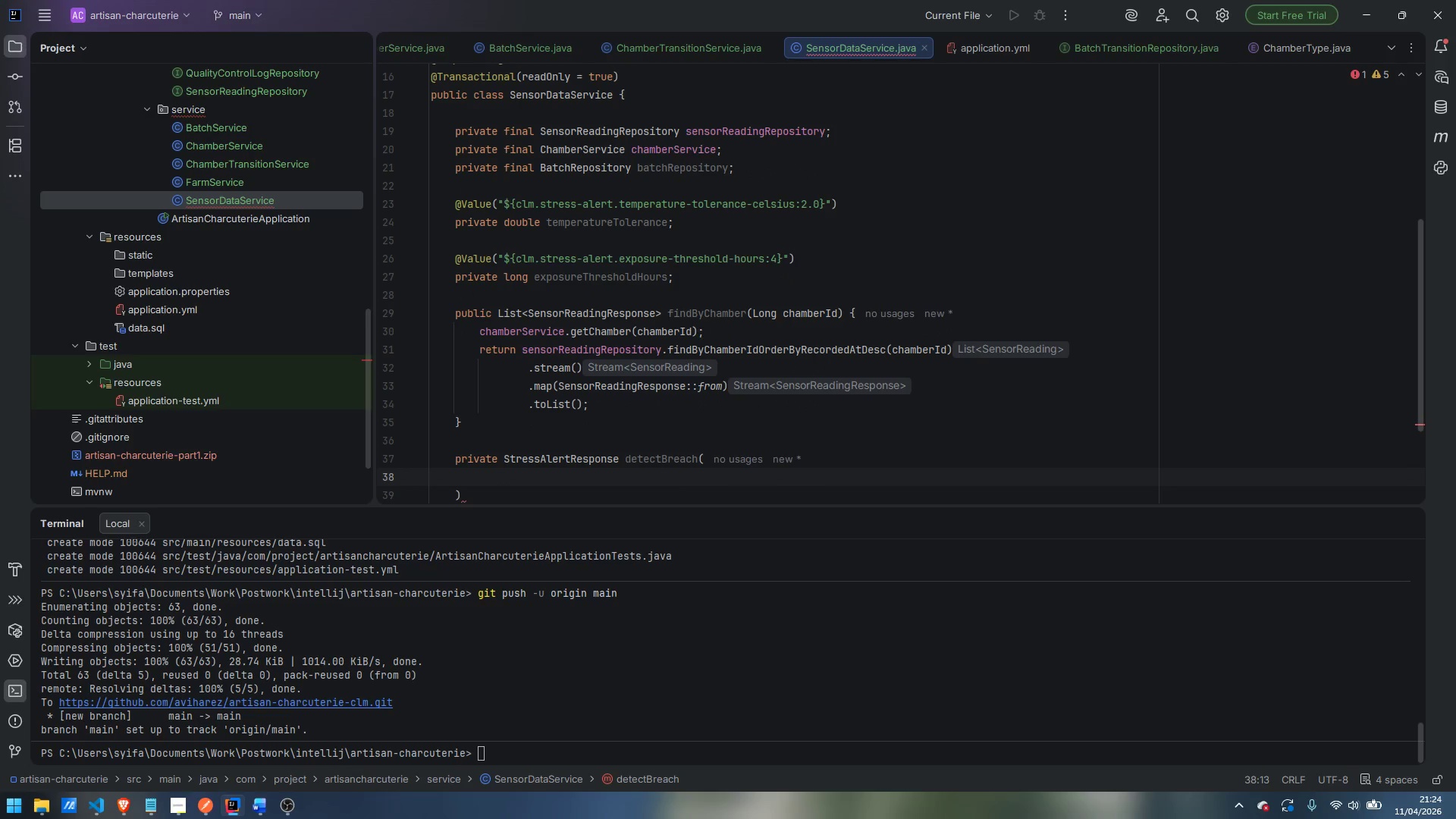 
key(Shift+ShiftLeft)
 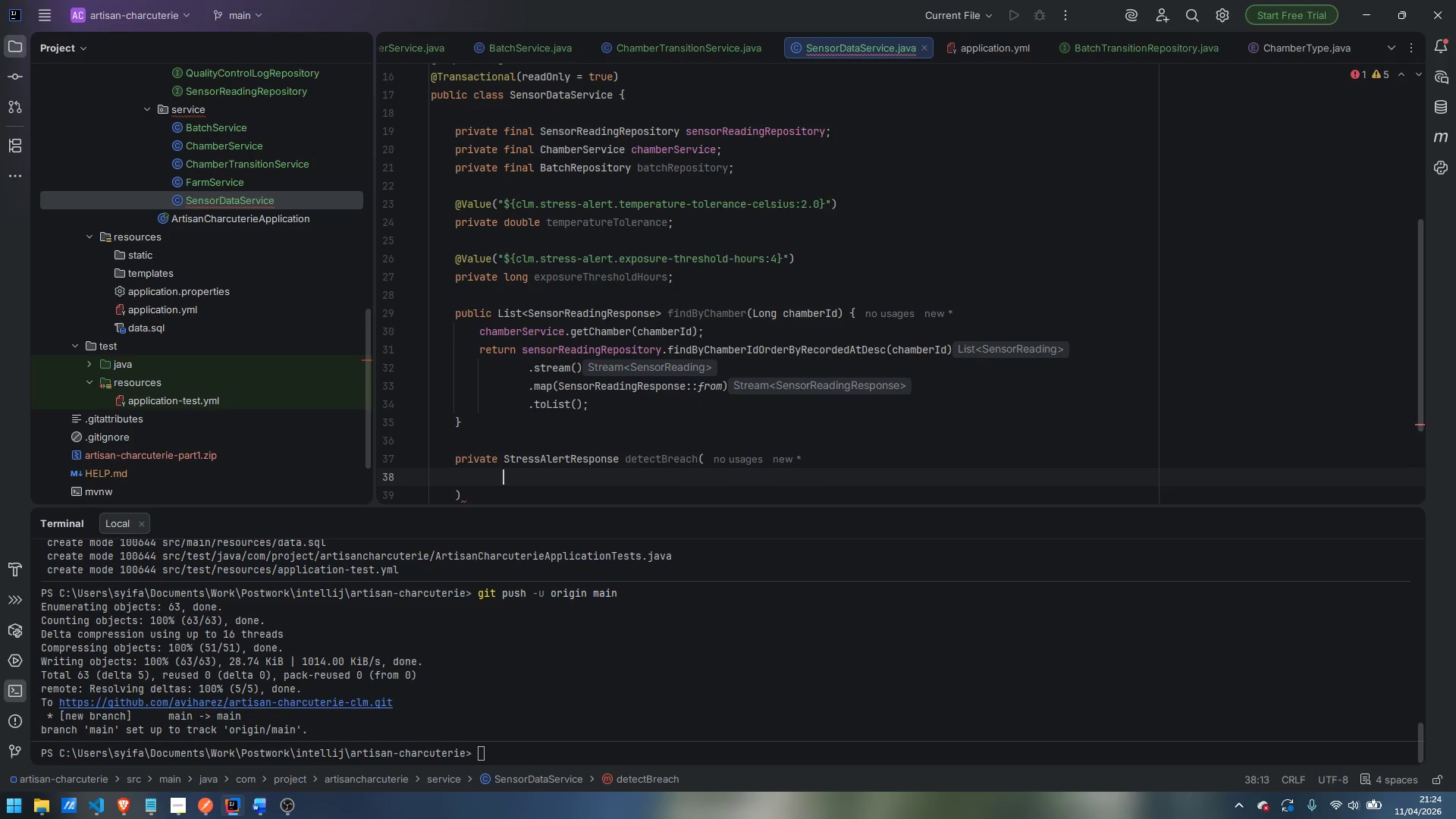 
key(Control+ControlLeft)
 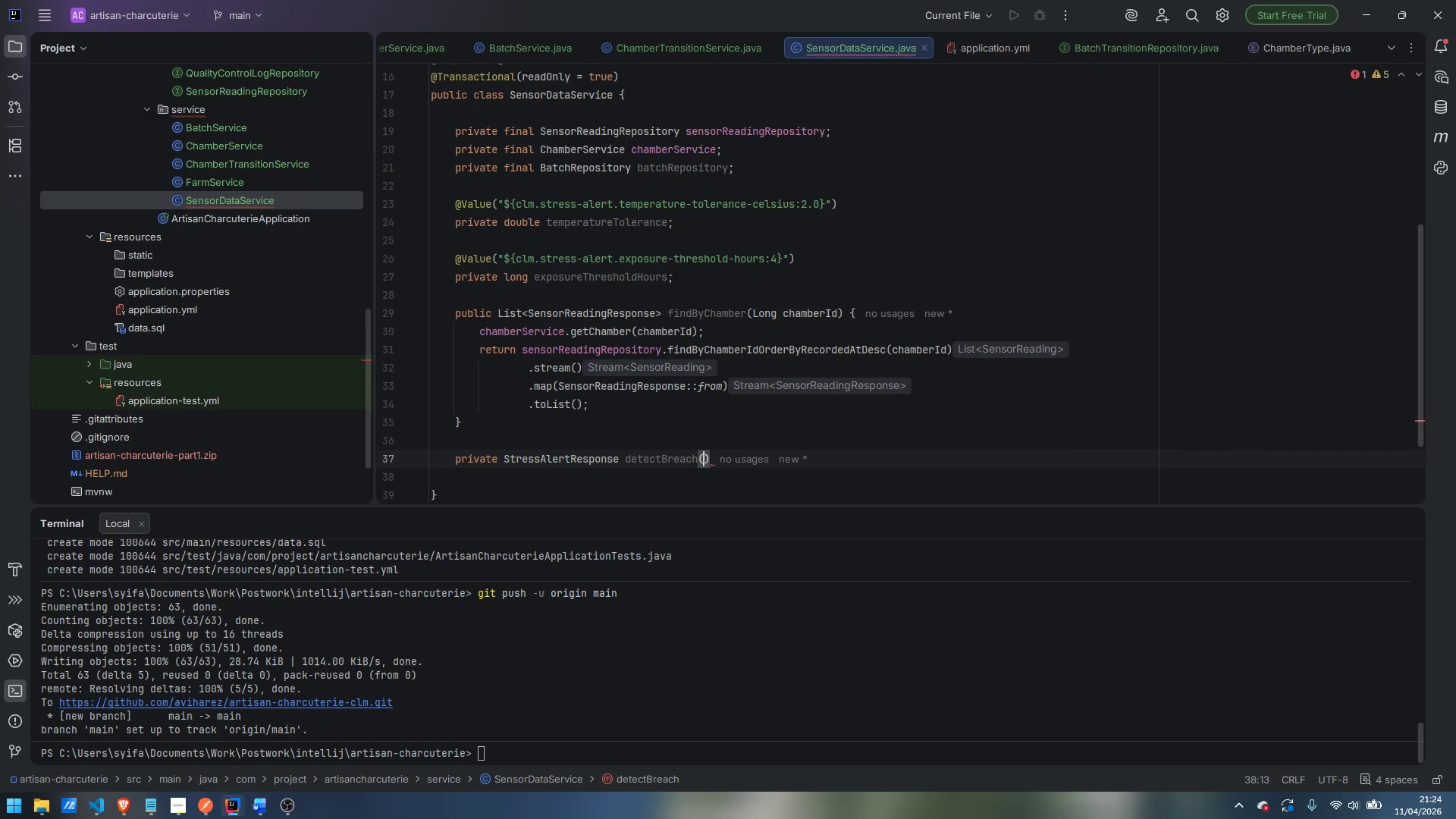 
key(Control+Z)
 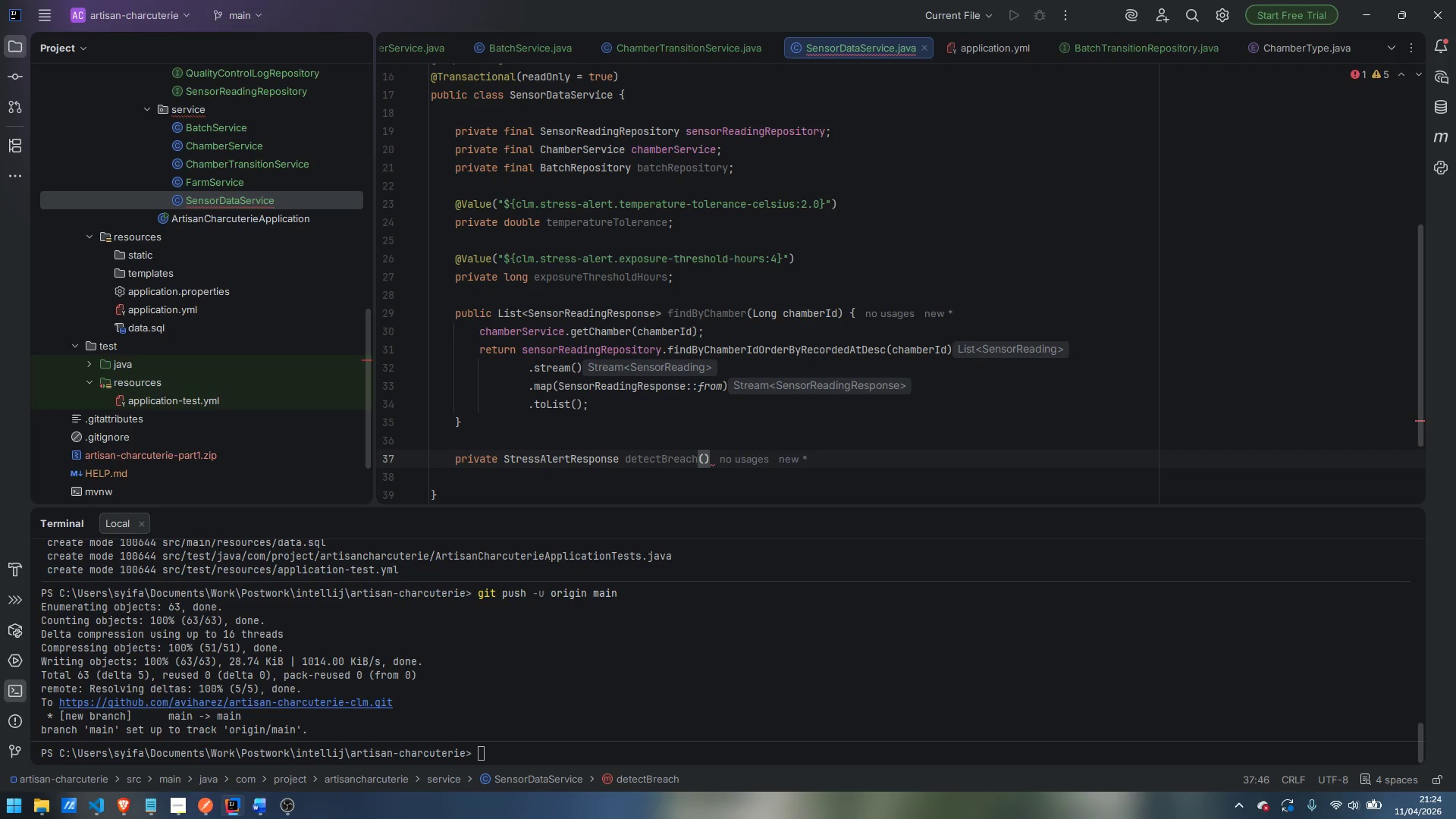 
type(Chamber chas)
 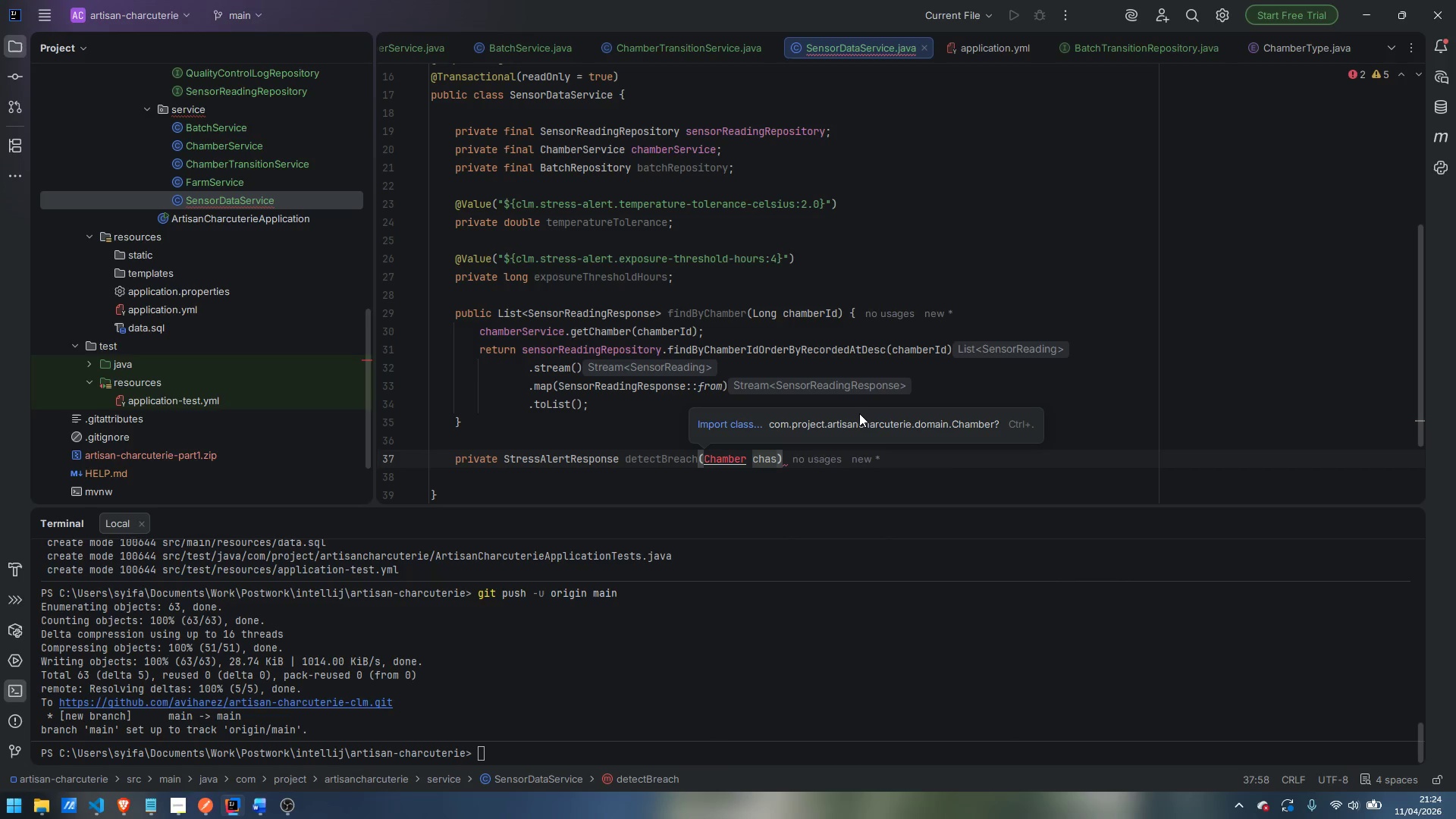 
key(Control+Period)
 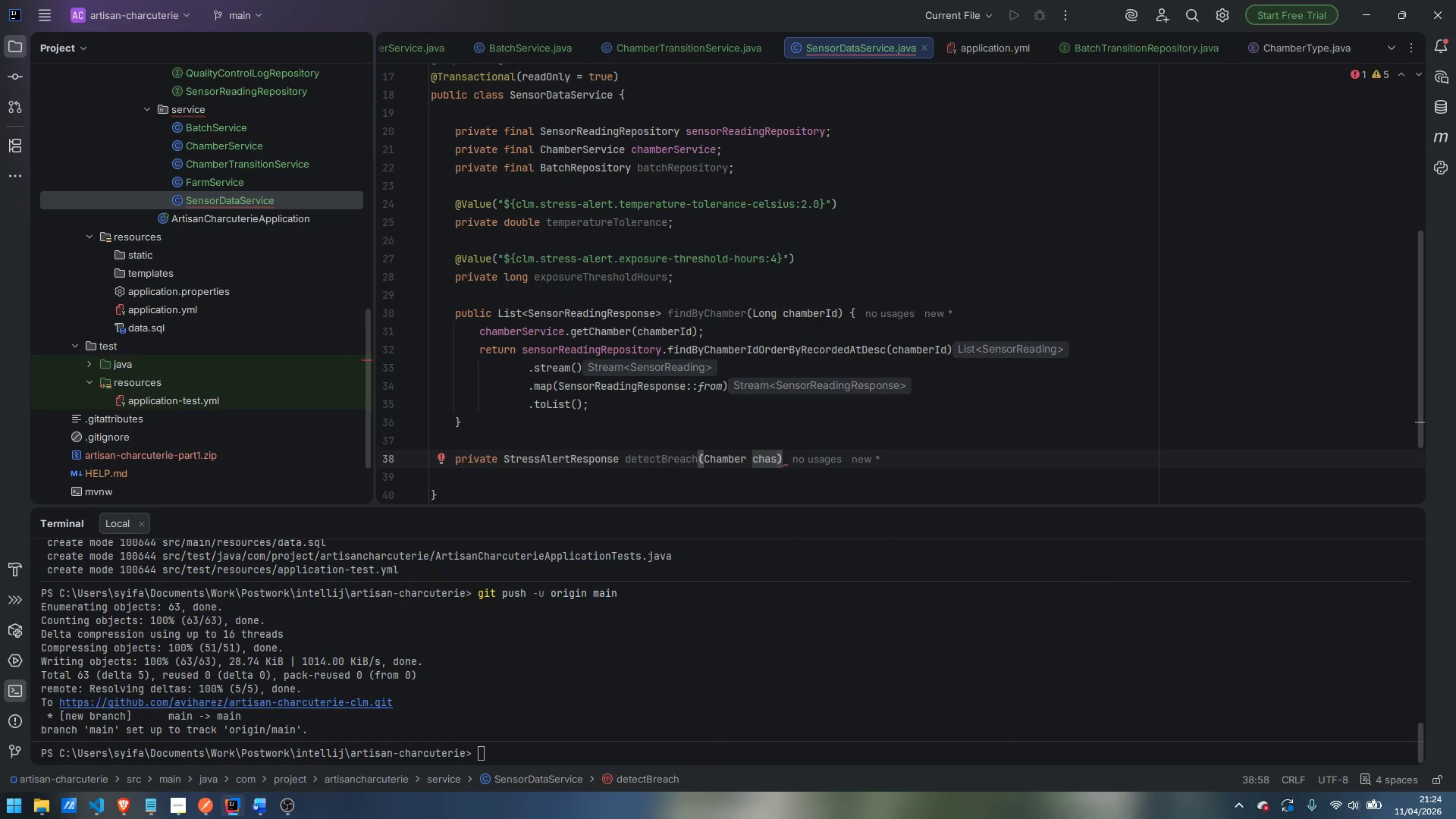 
key(Backspace)
type(mber)
 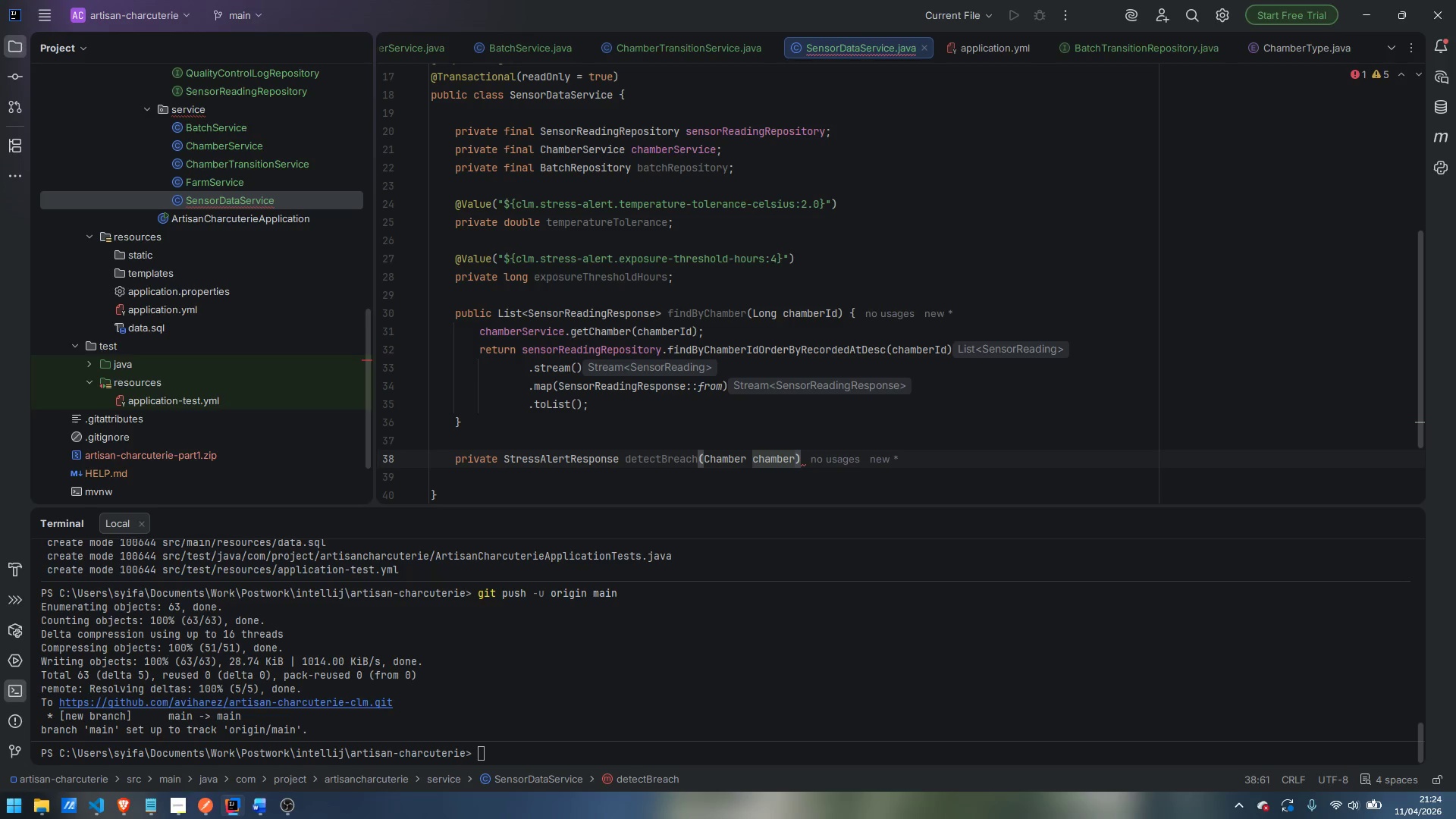 
wait(5.45)
 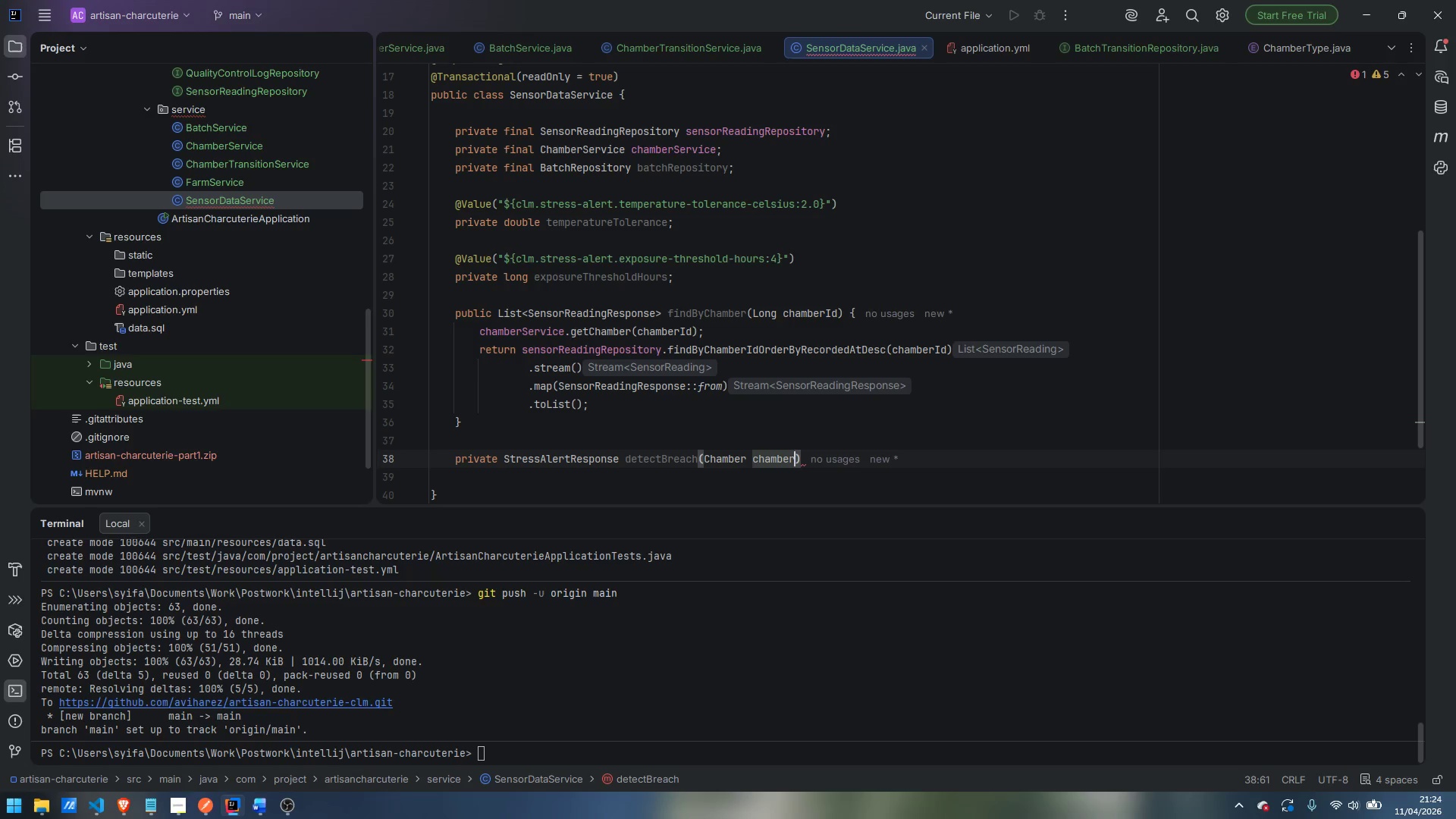 
key(Comma)
 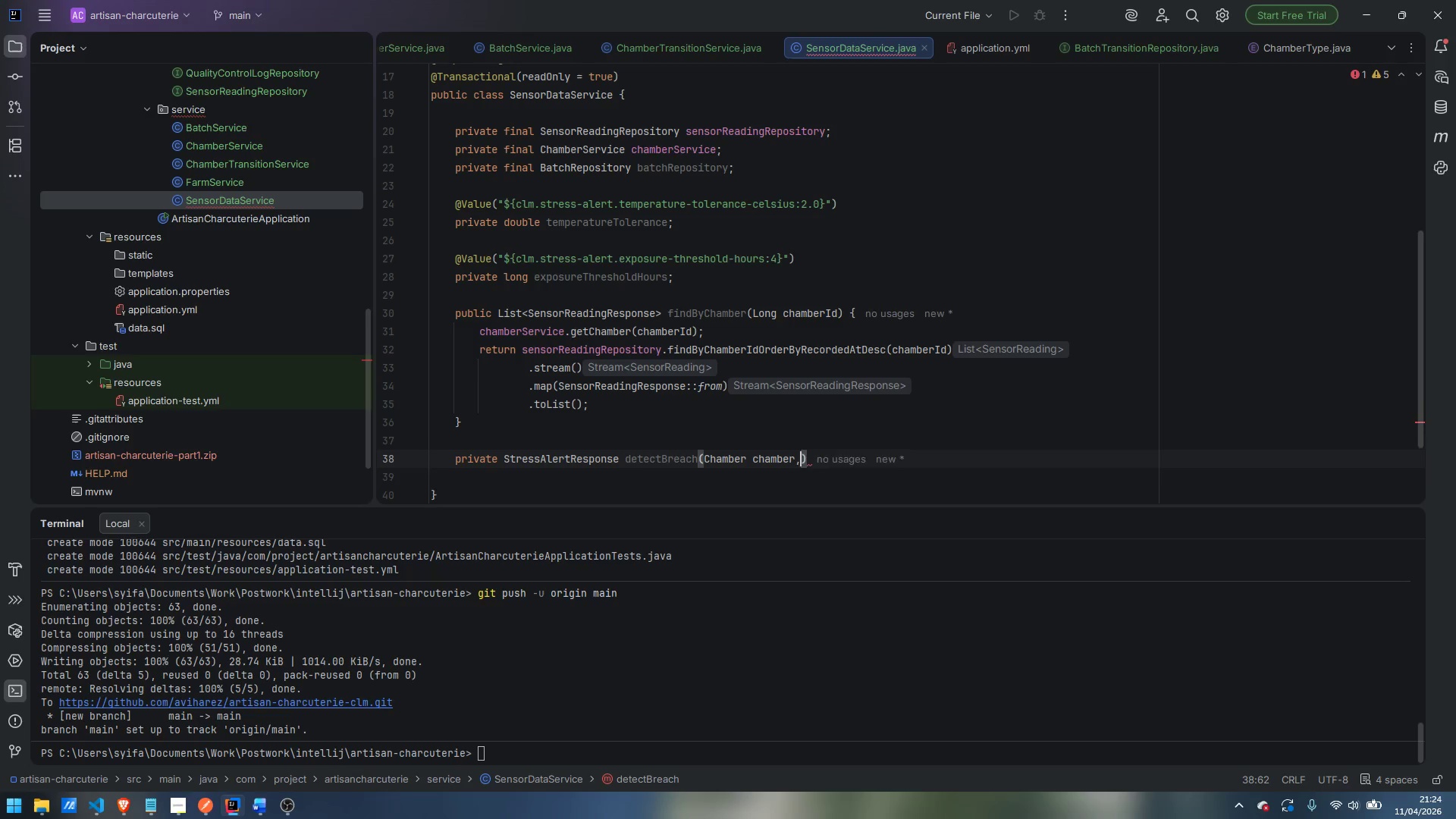 
key(Enter)
 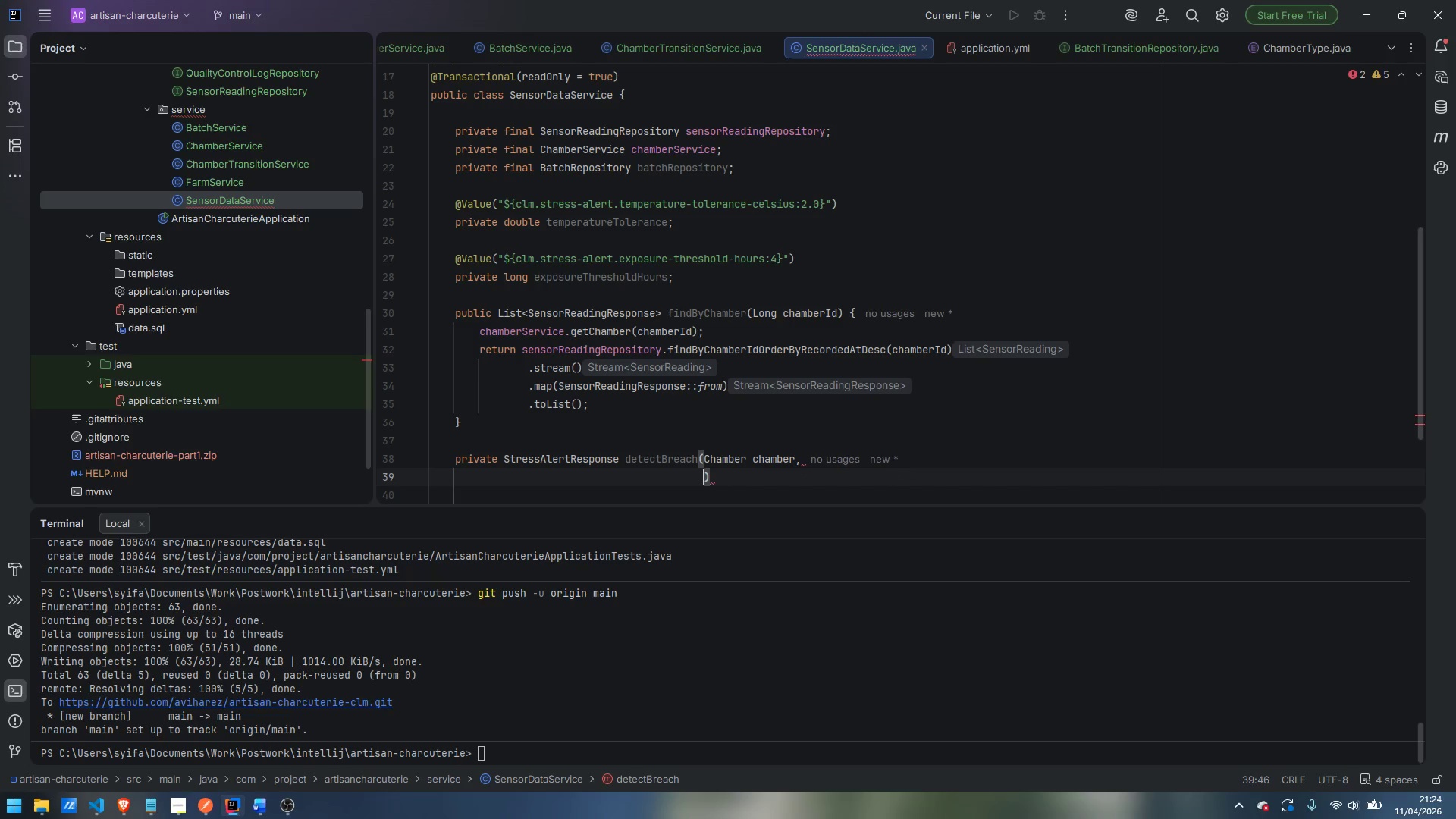 
key(Shift+L)
 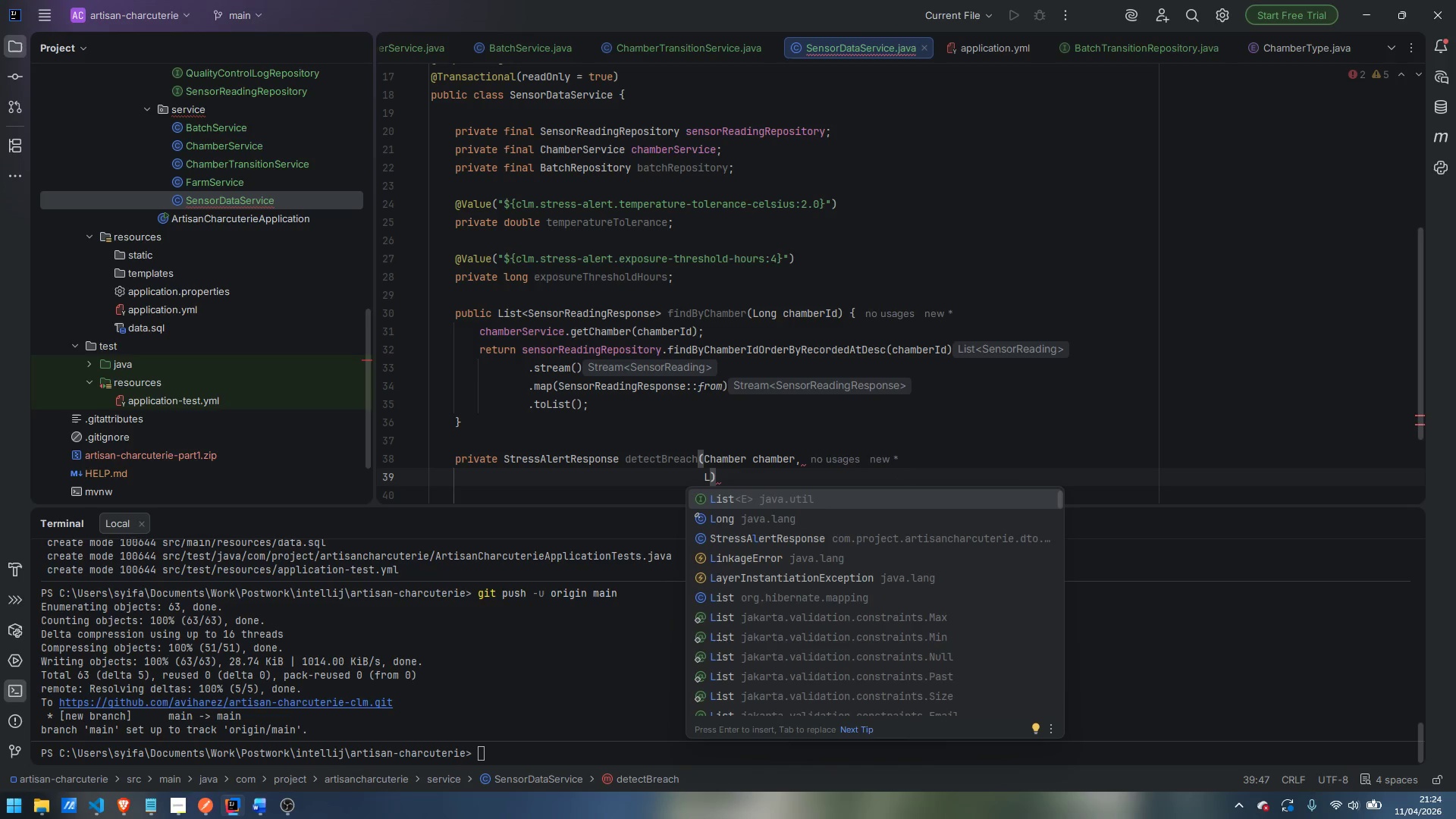 
key(Enter)
 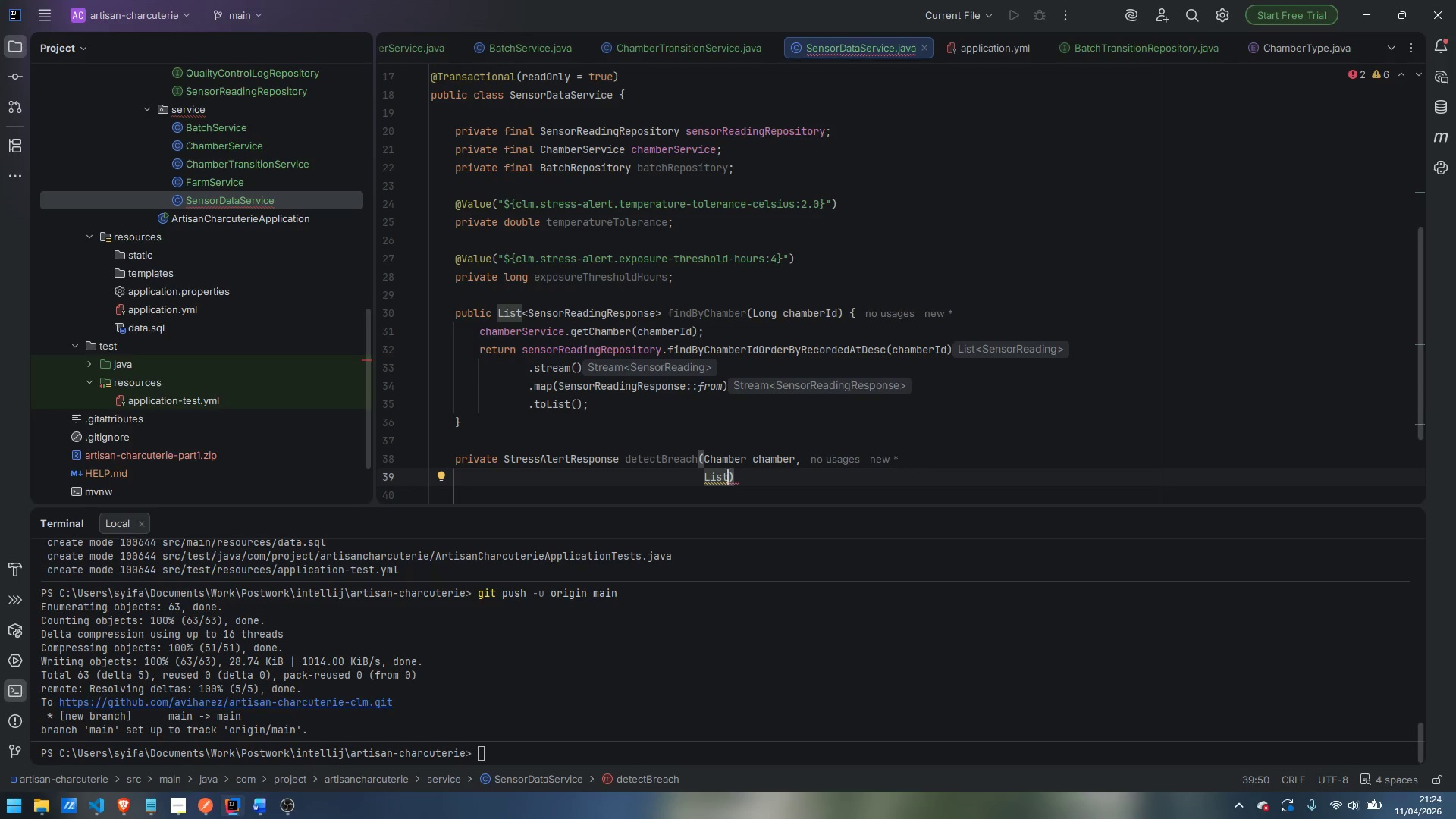 
wait(8.95)
 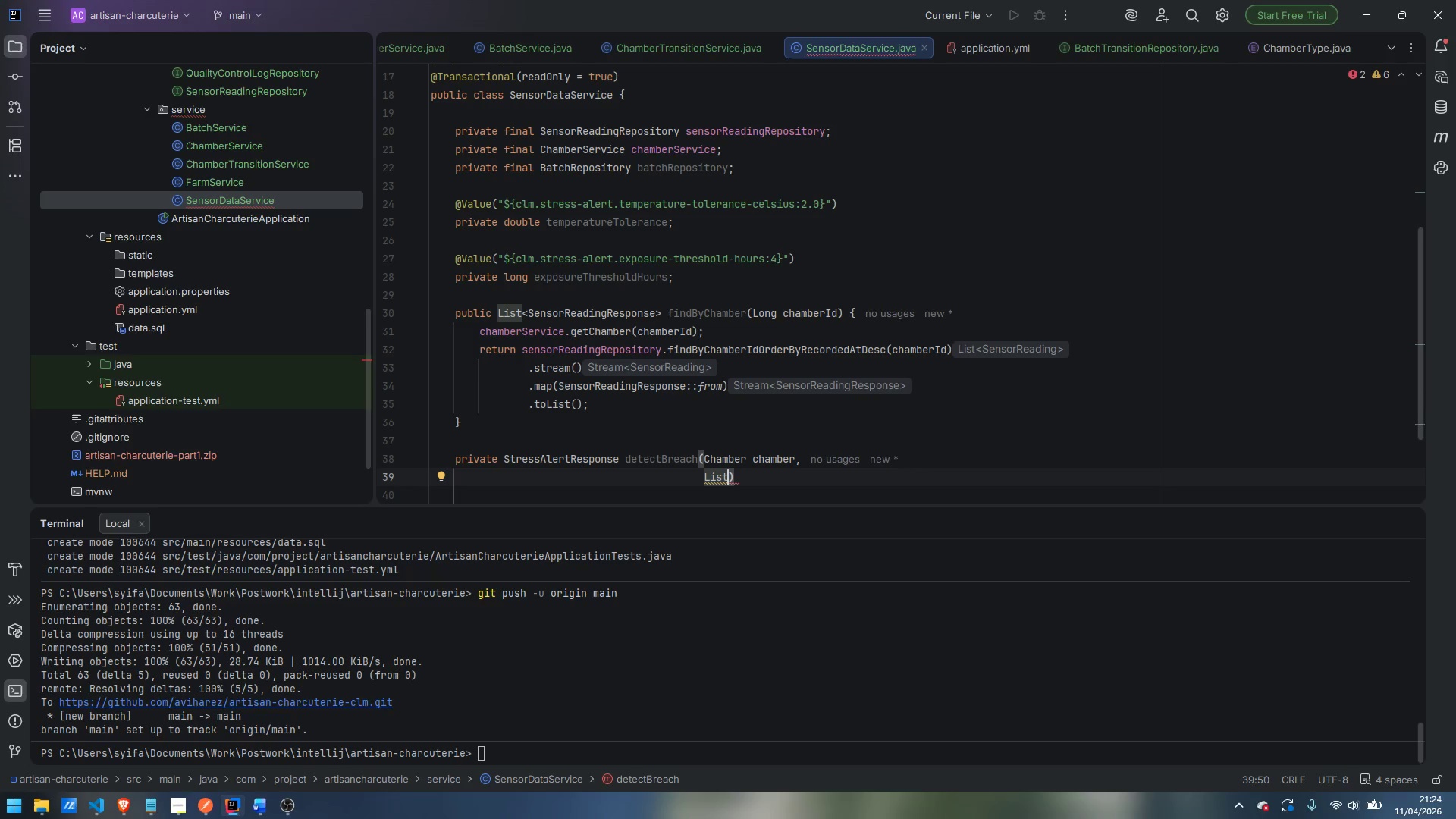 
type(<SensorReading)
 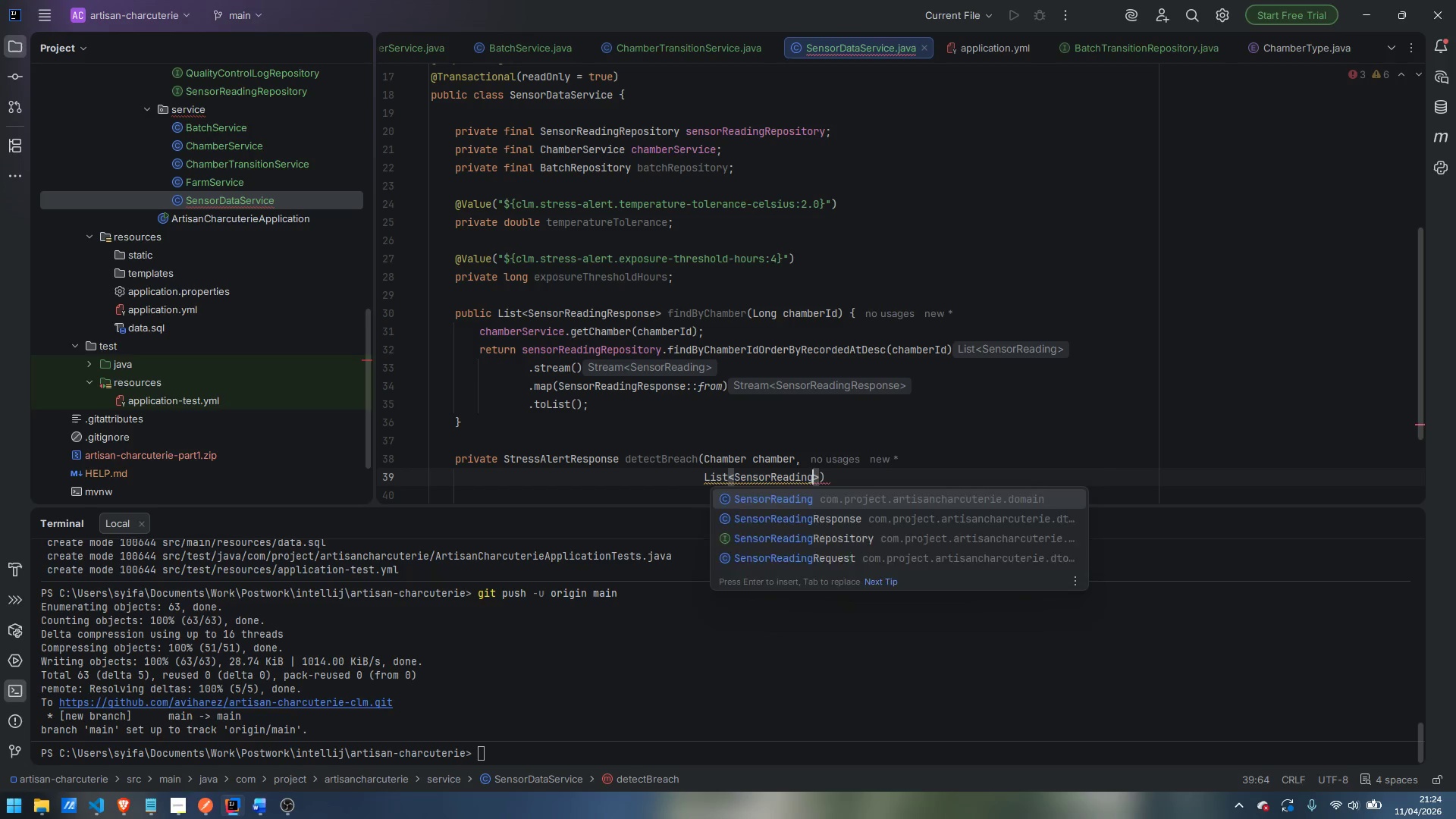 
key(Enter)
 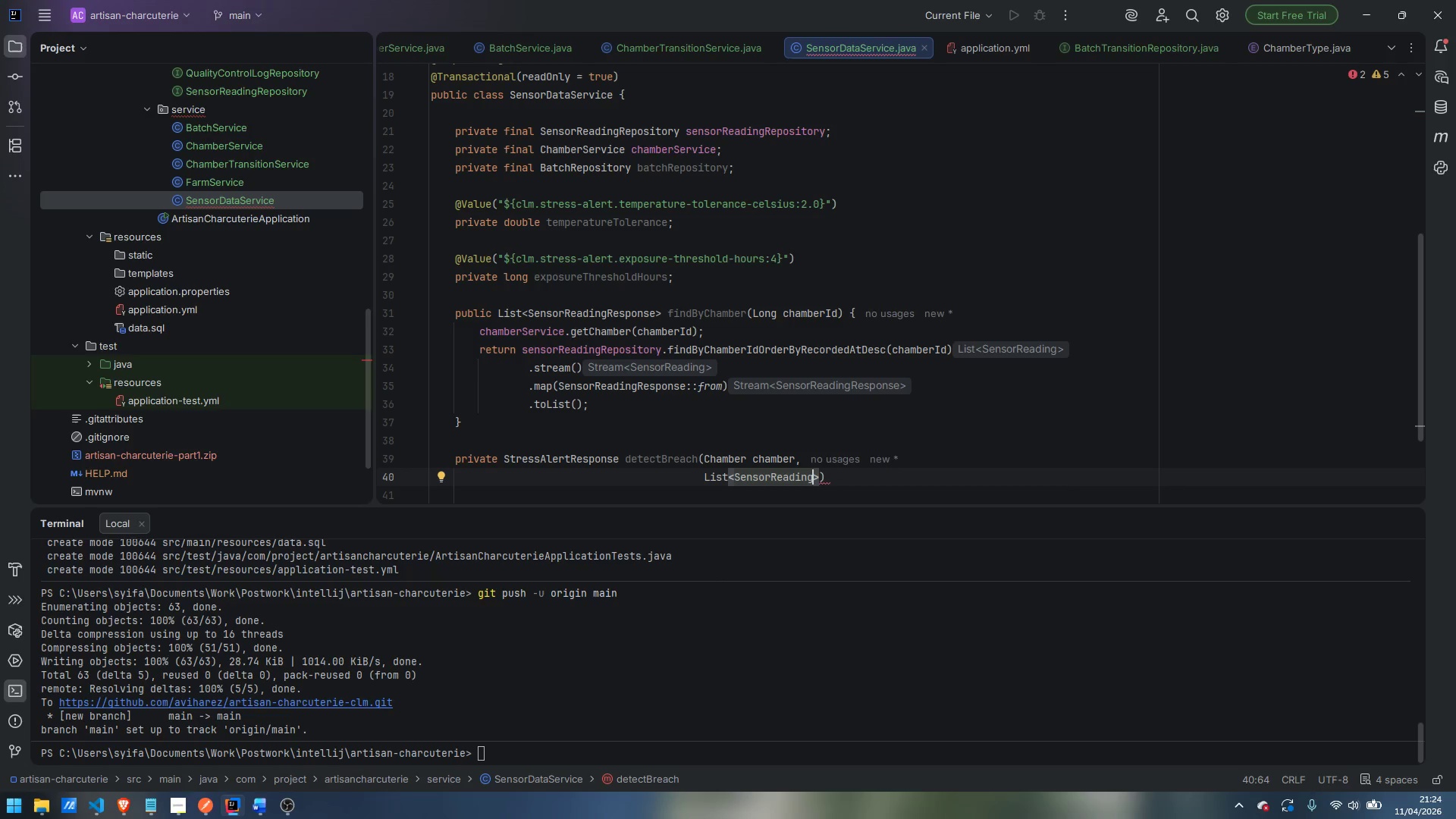 
key(ArrowRight)
 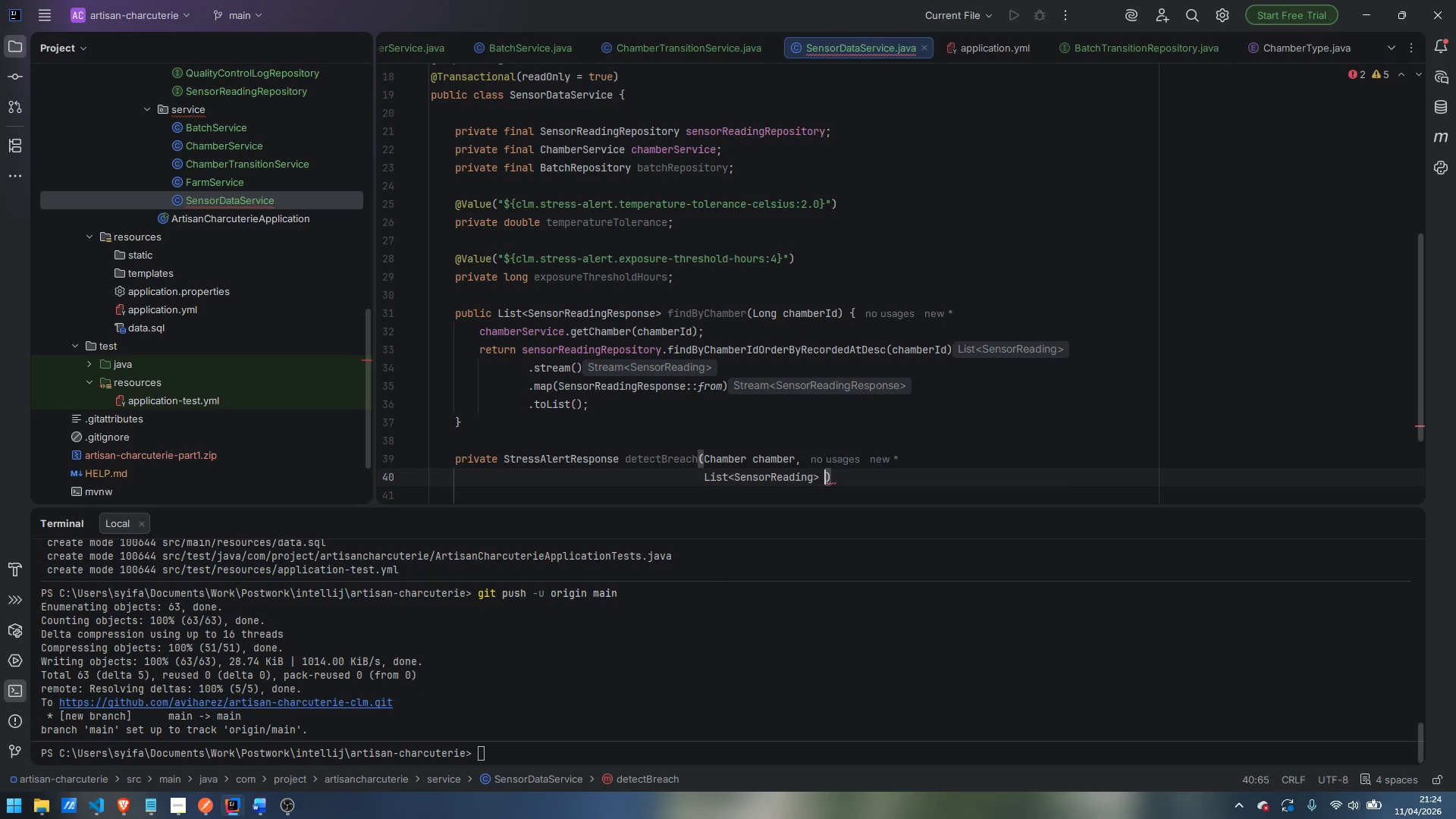 
type( readings,)
 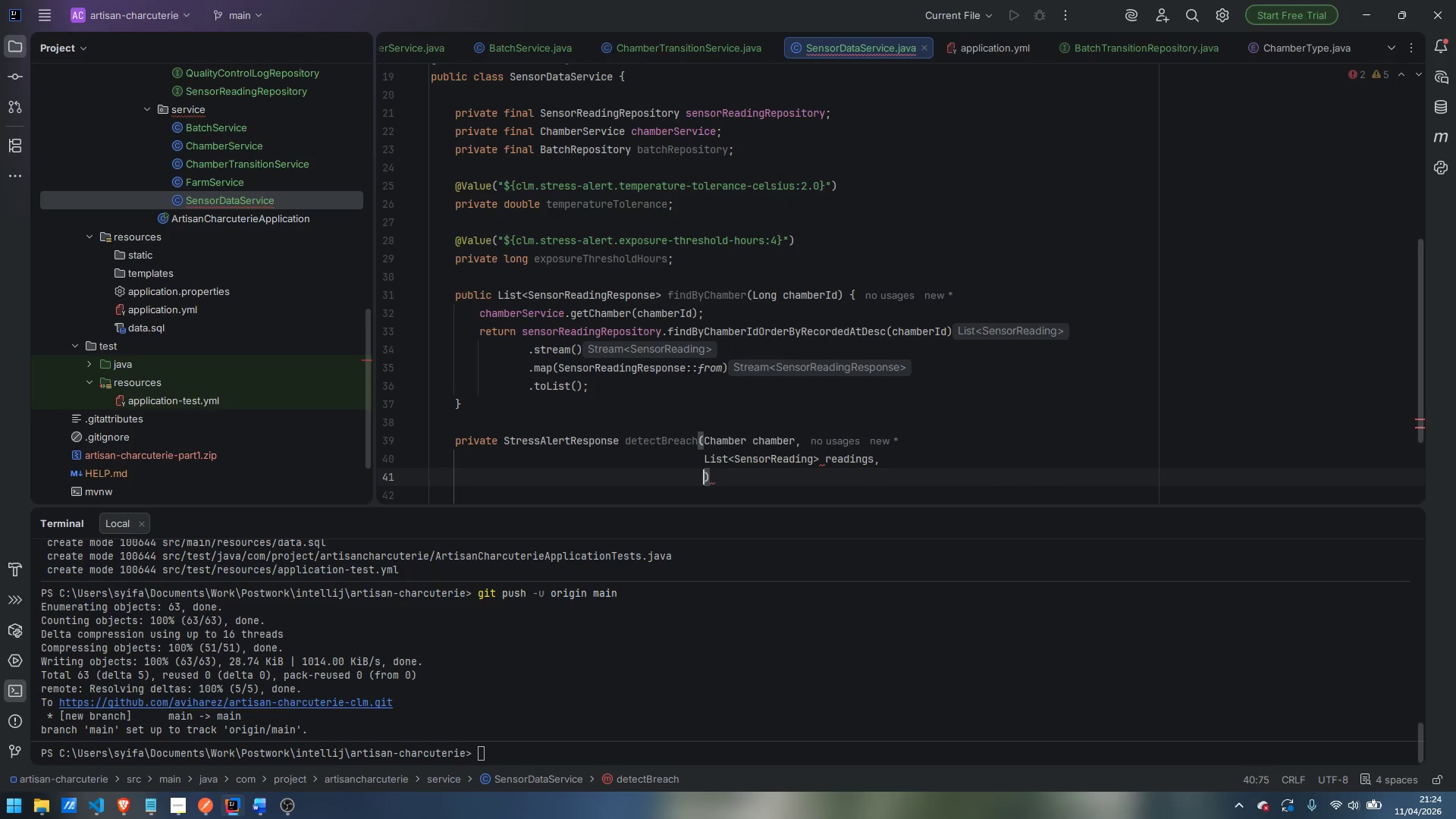 
key(Enter)
 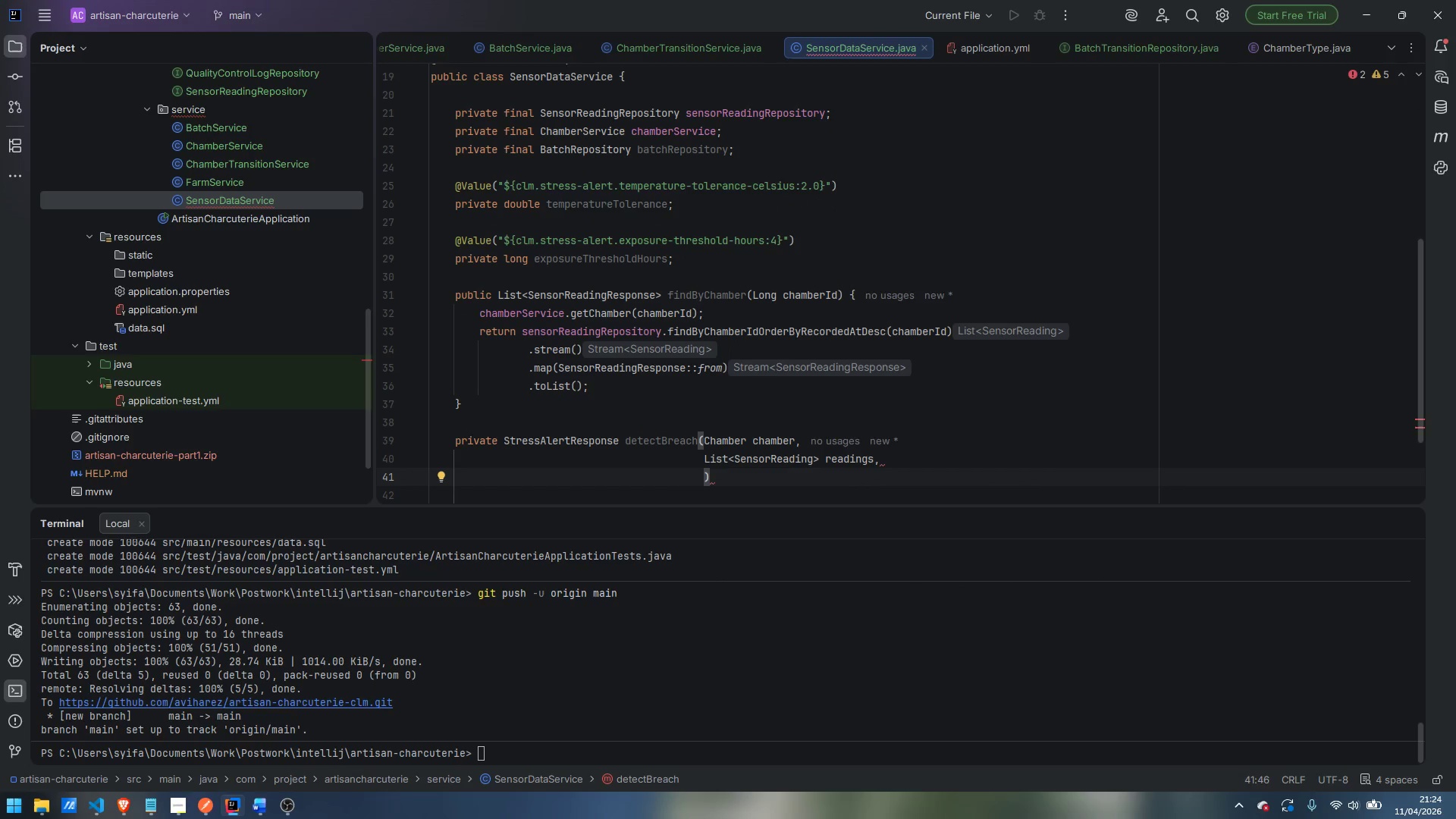 
type(BigDecimal minSafe,)
 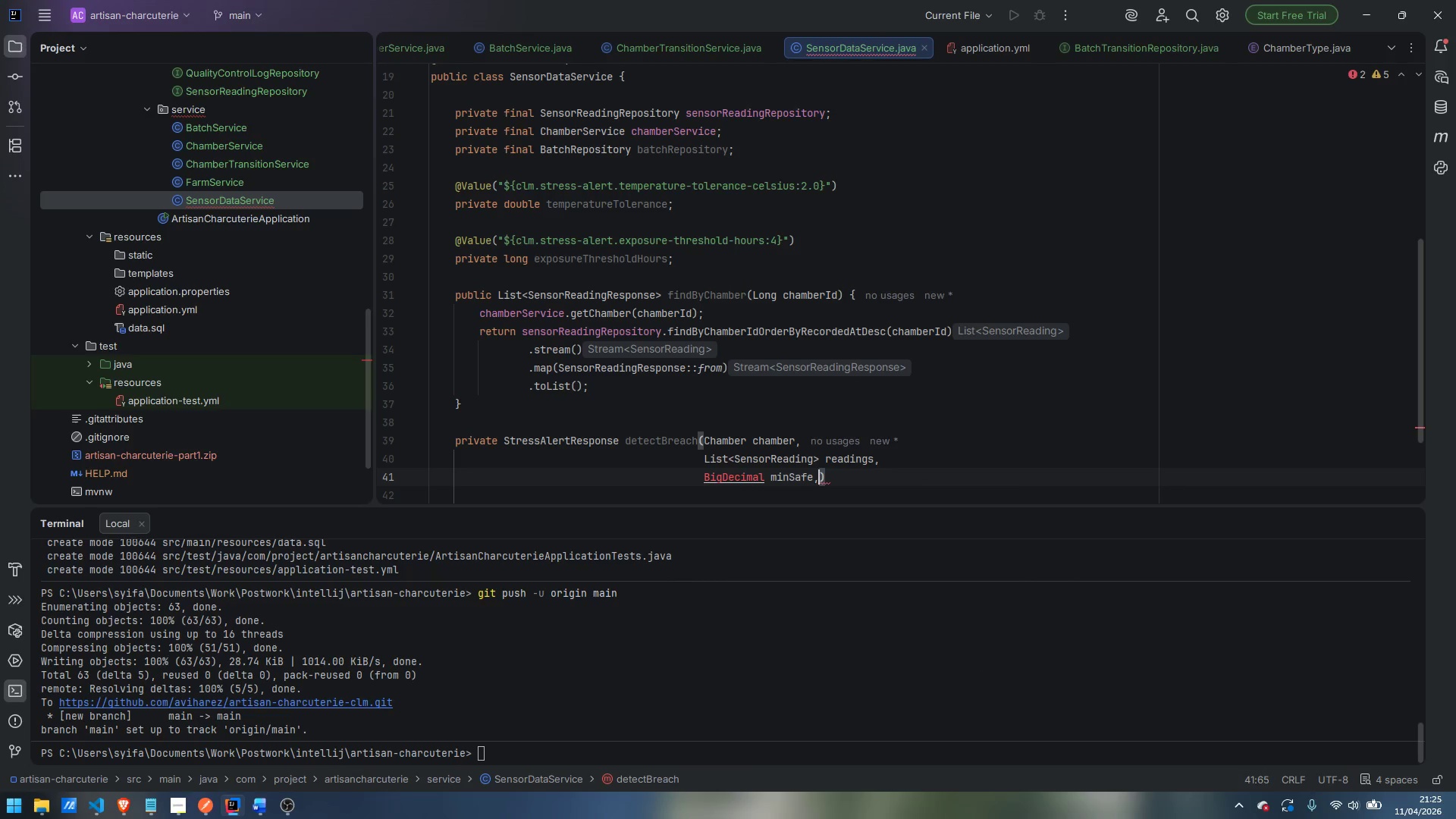 
key(Enter)
 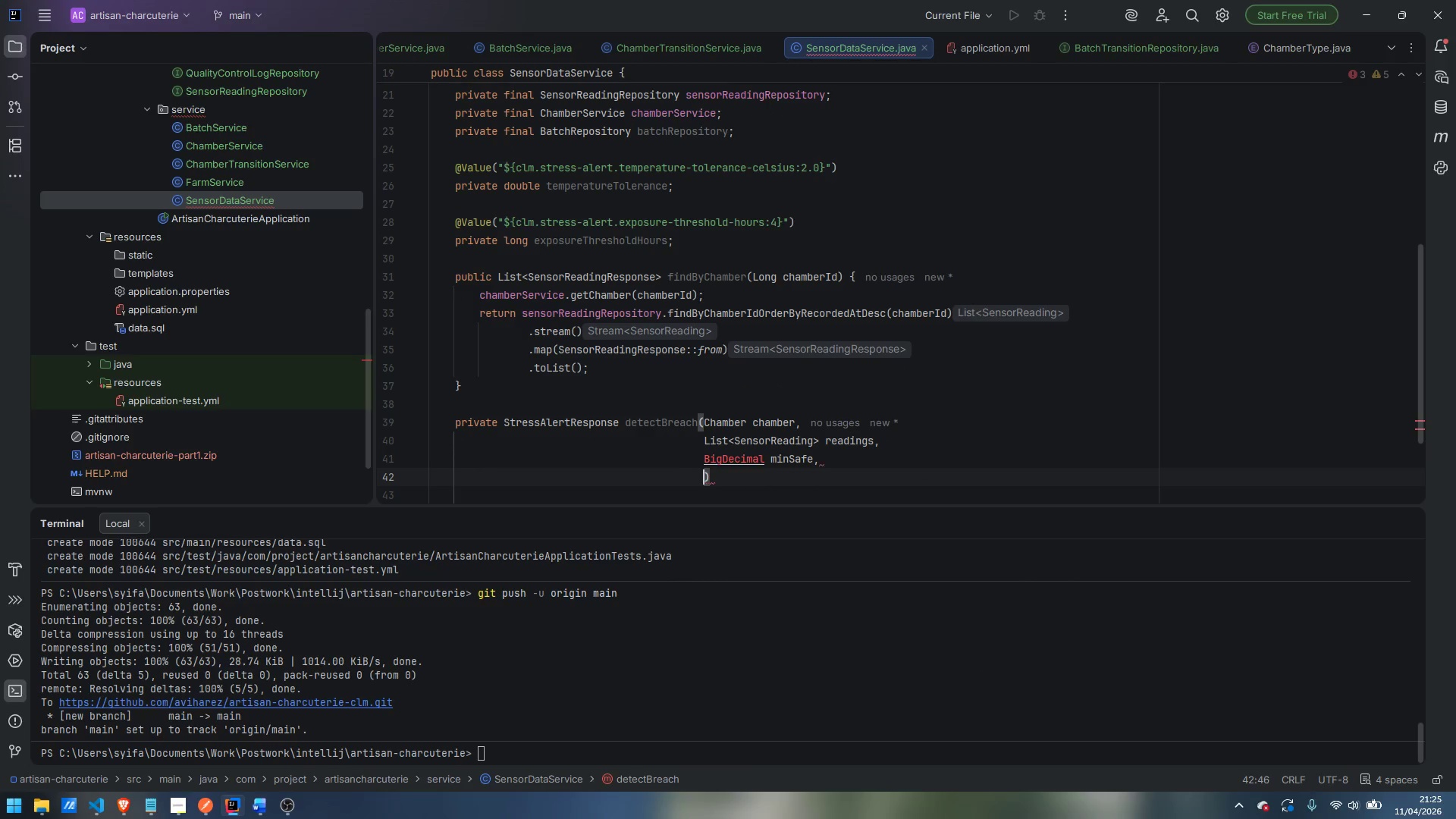 
type(BigDecimal)
 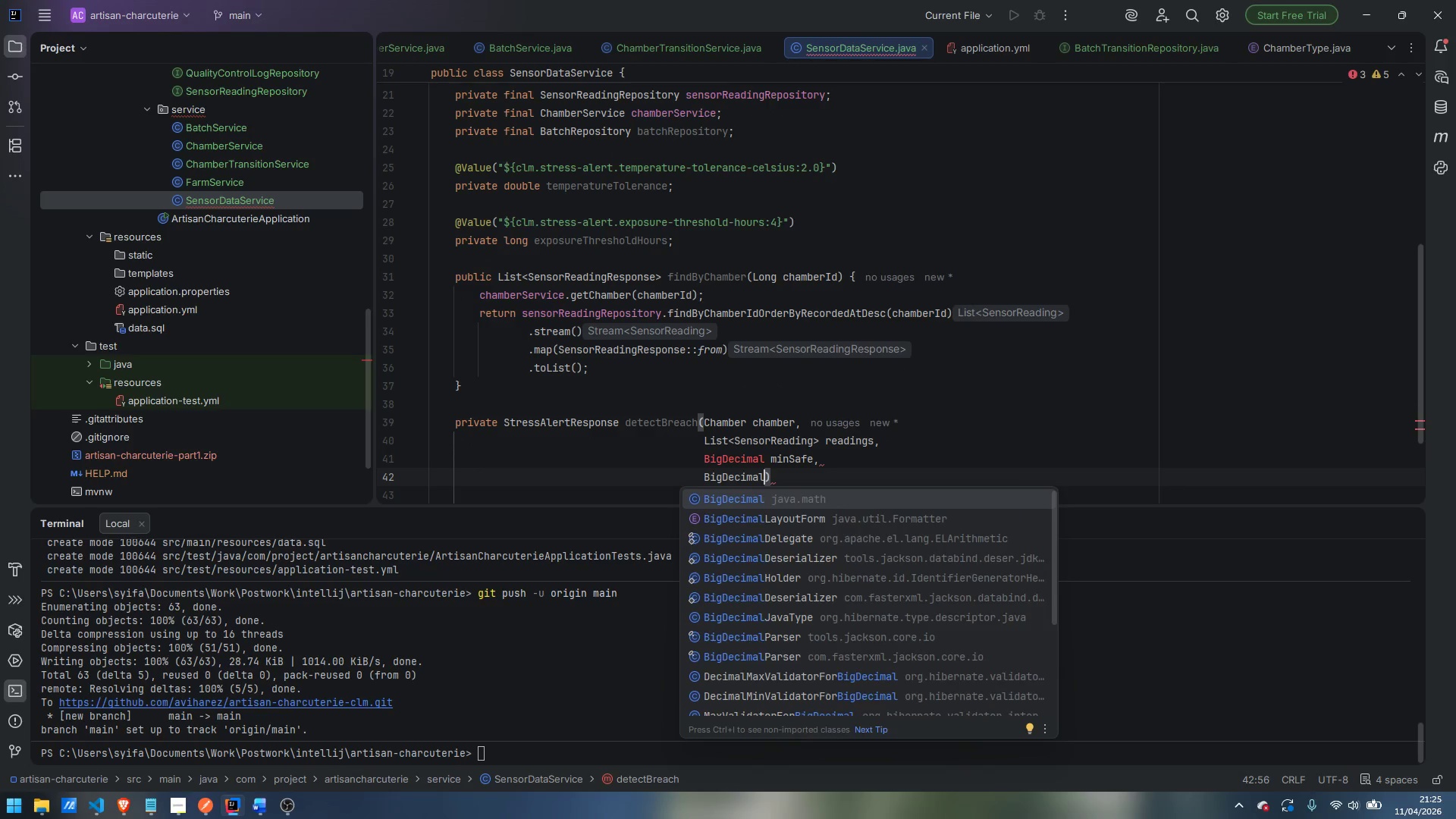 
key(Enter)
 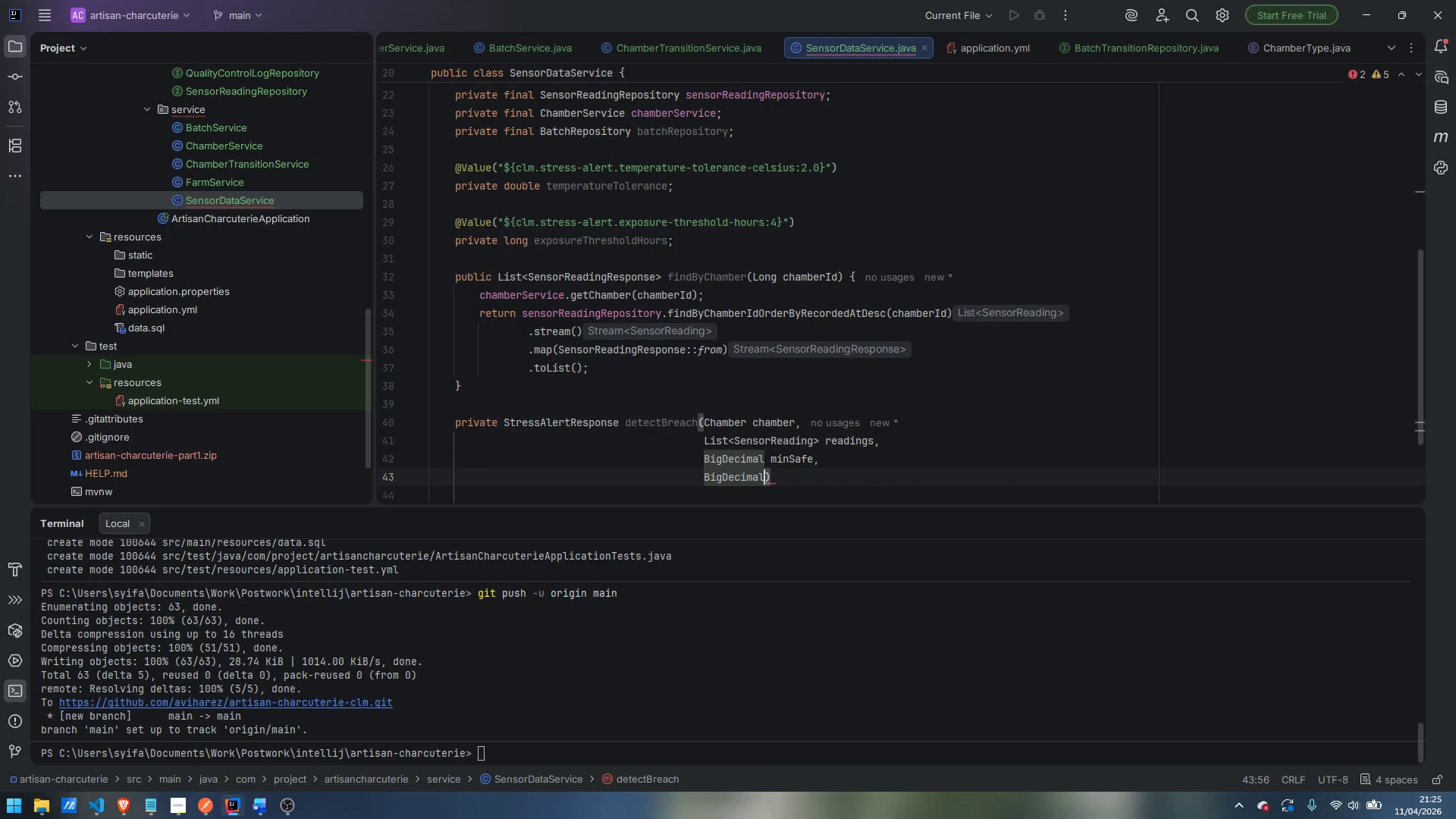 
type( maxSafe)
 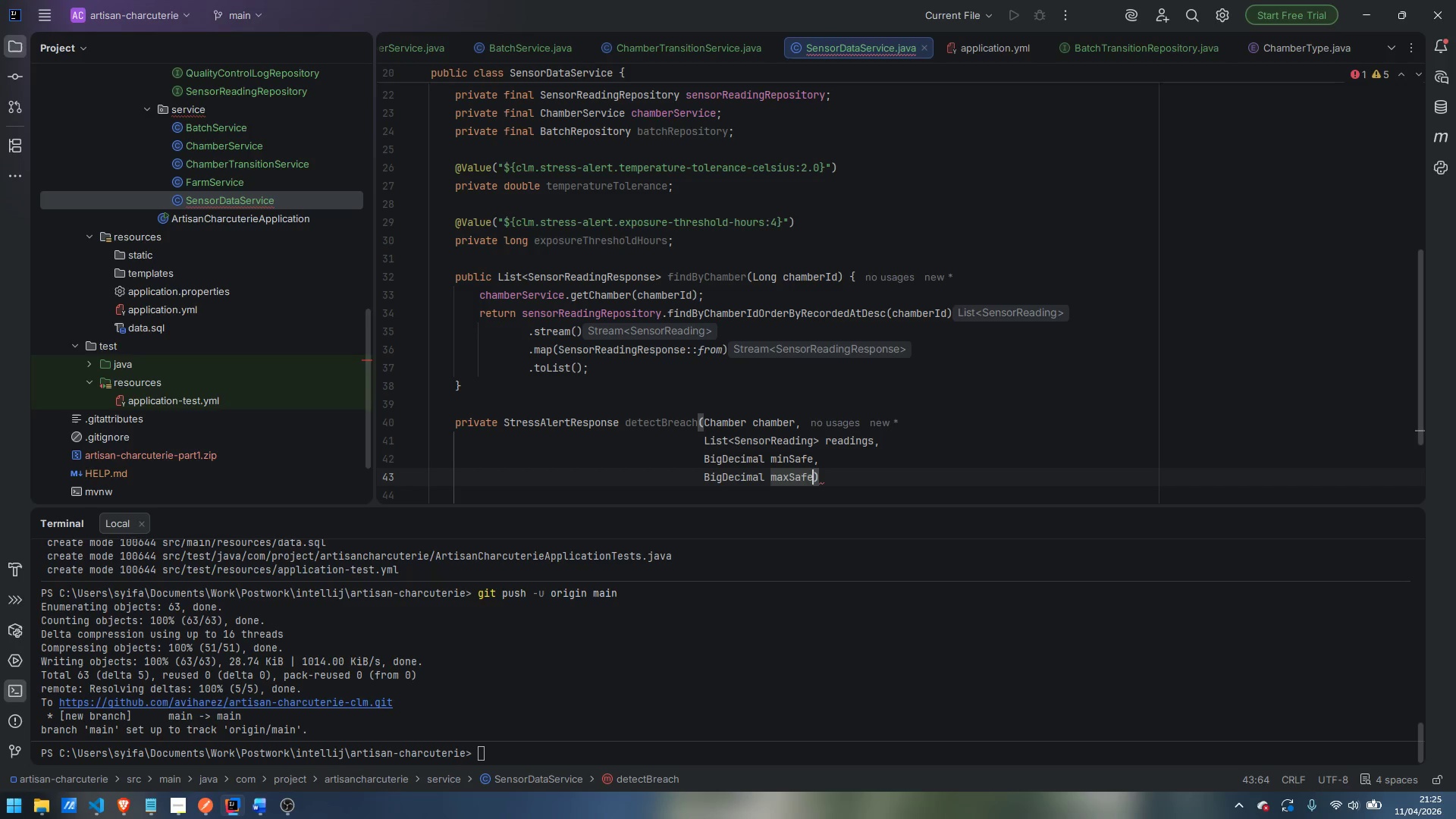 
key(ArrowRight)
 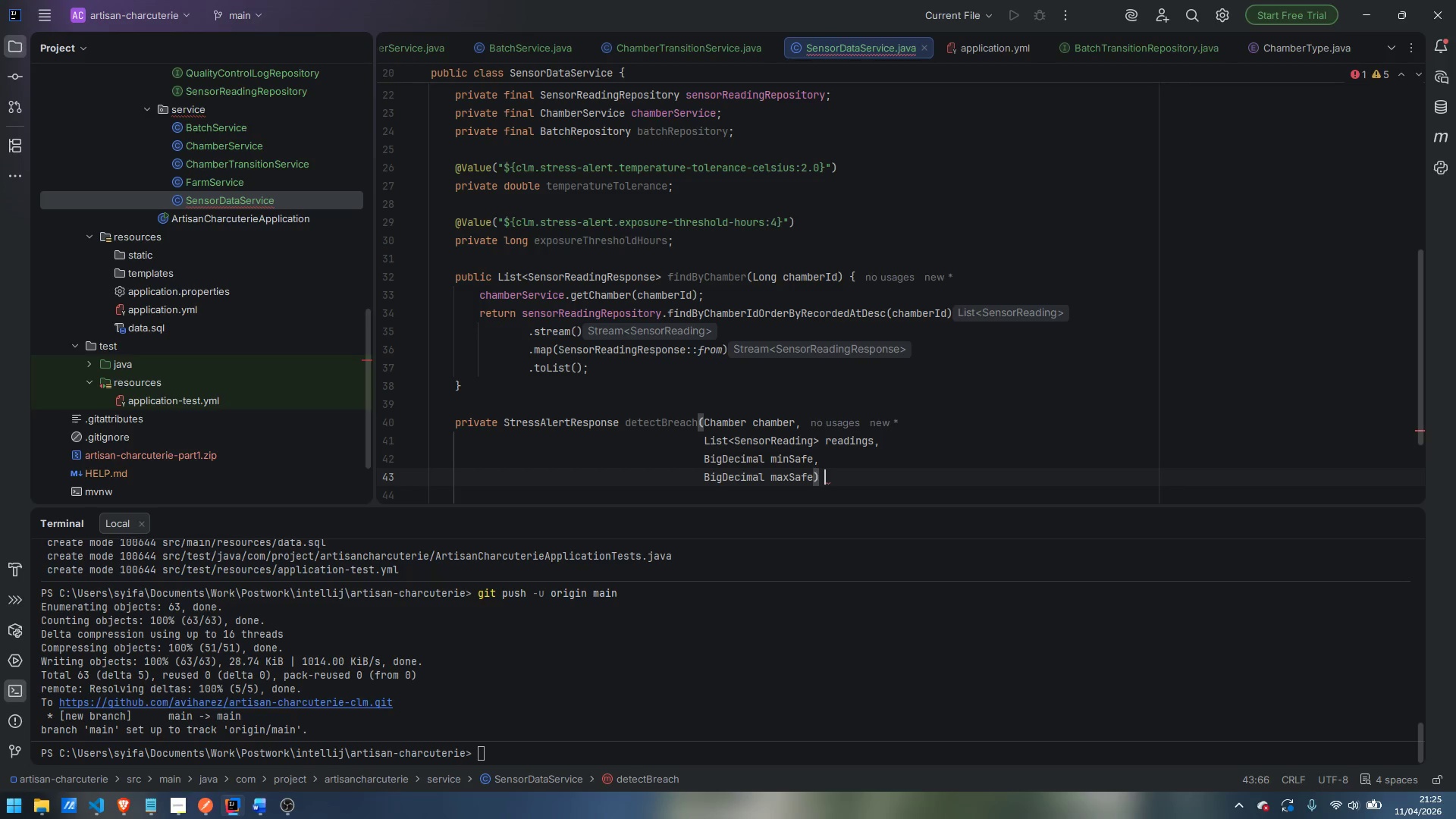 
key(Space)
 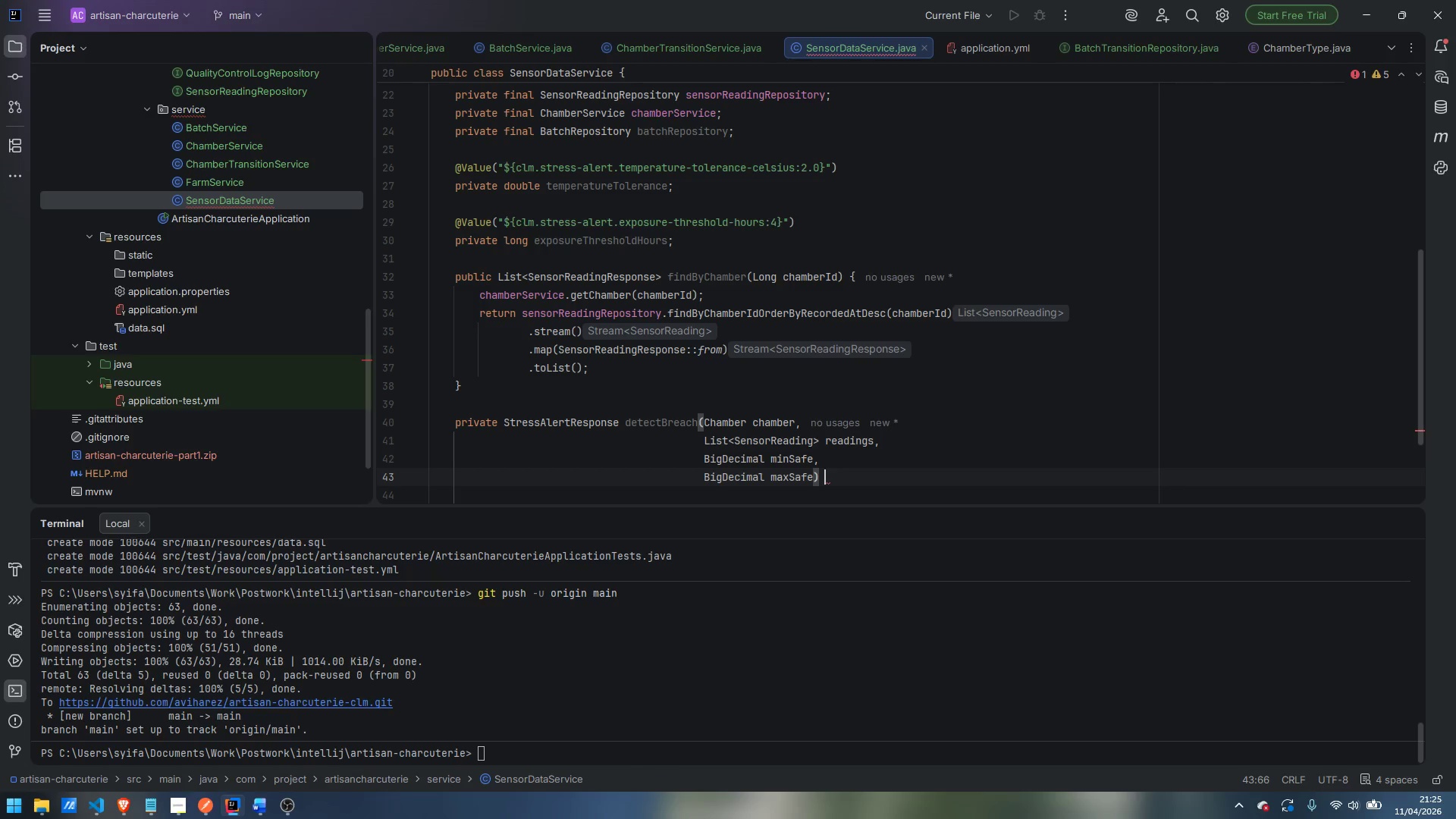 
key(Shift+BracketLeft)
 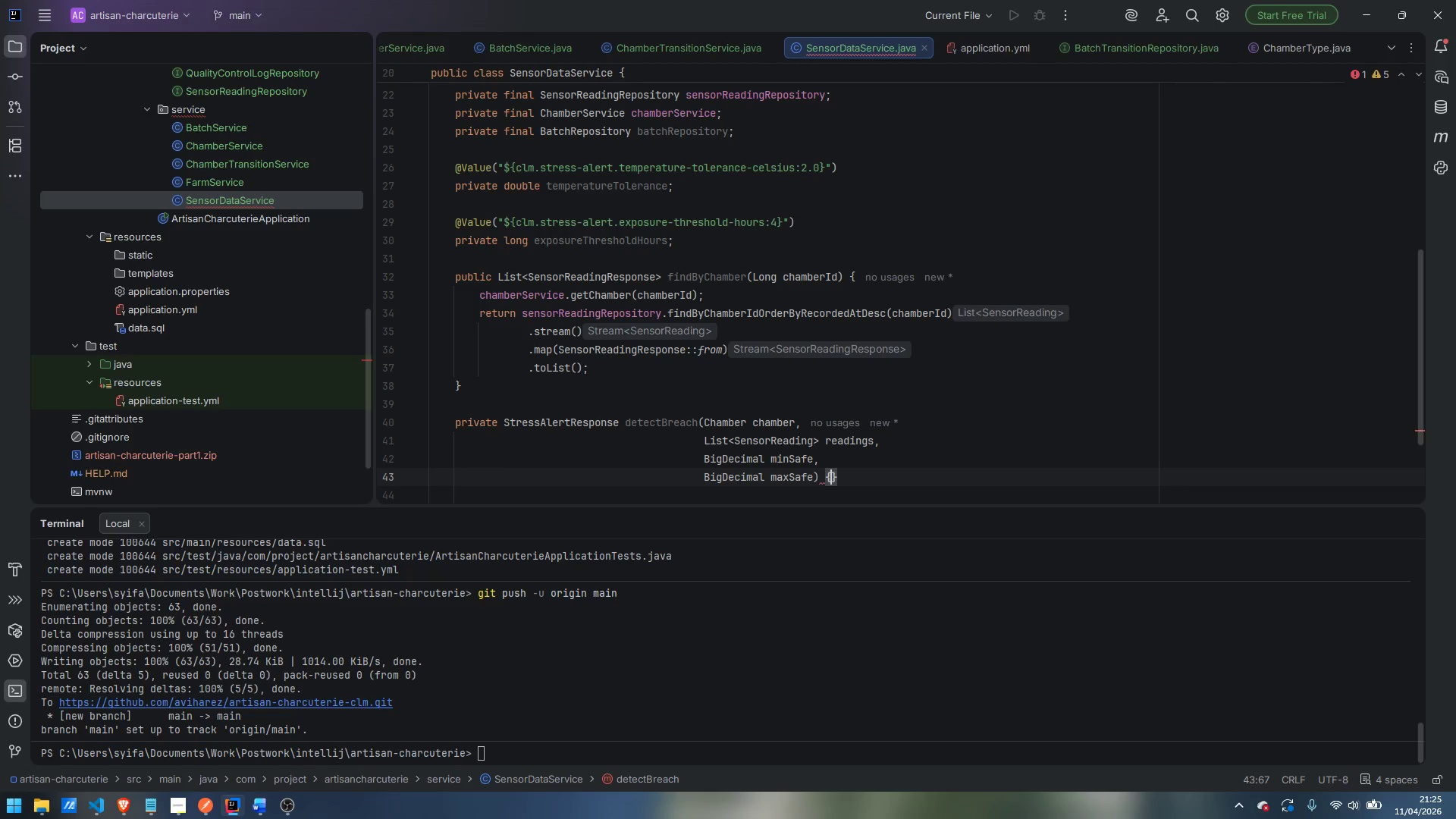 
key(Enter)
 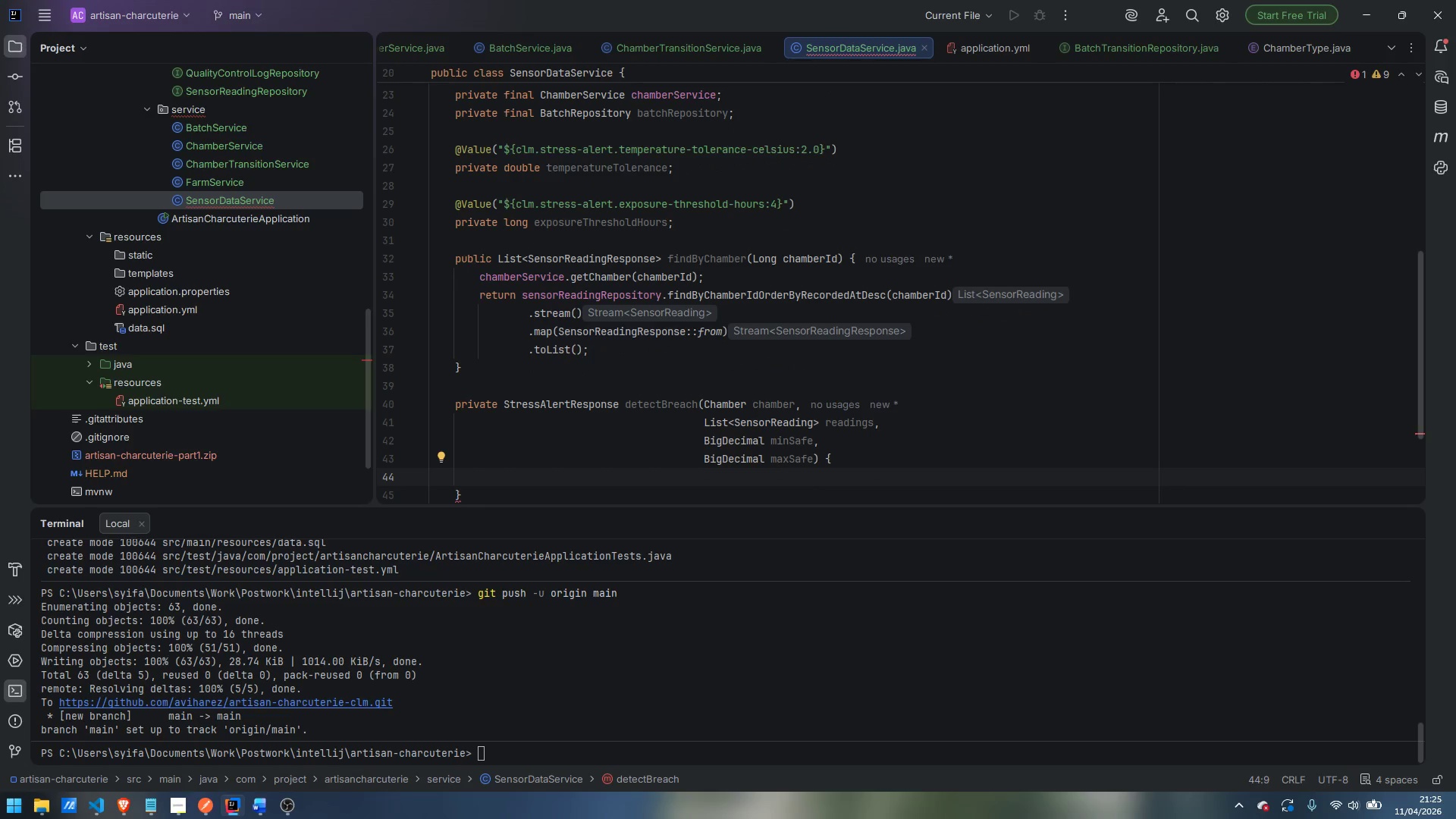 
type(LocalDateTime)
 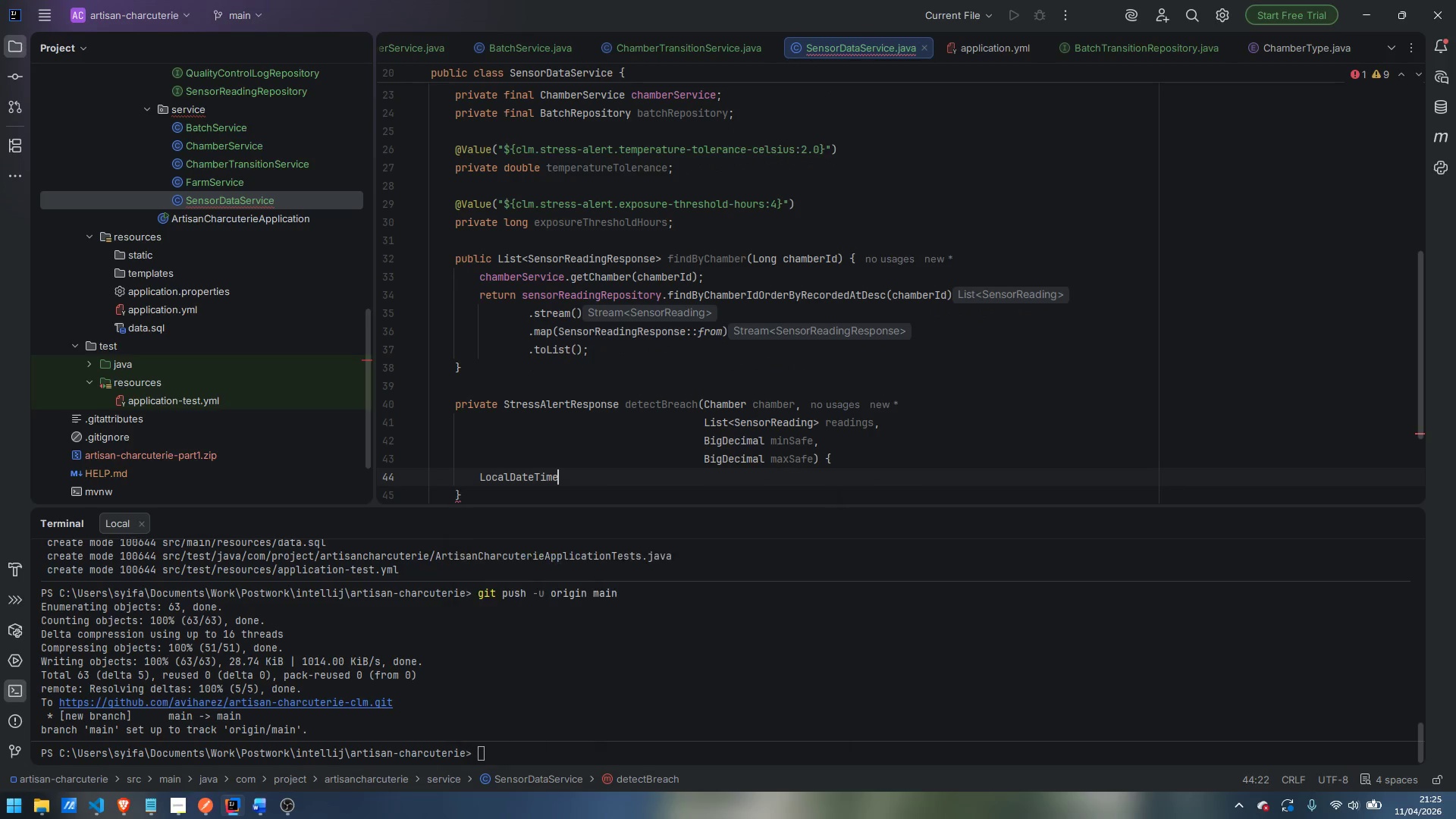 
key(Enter)
 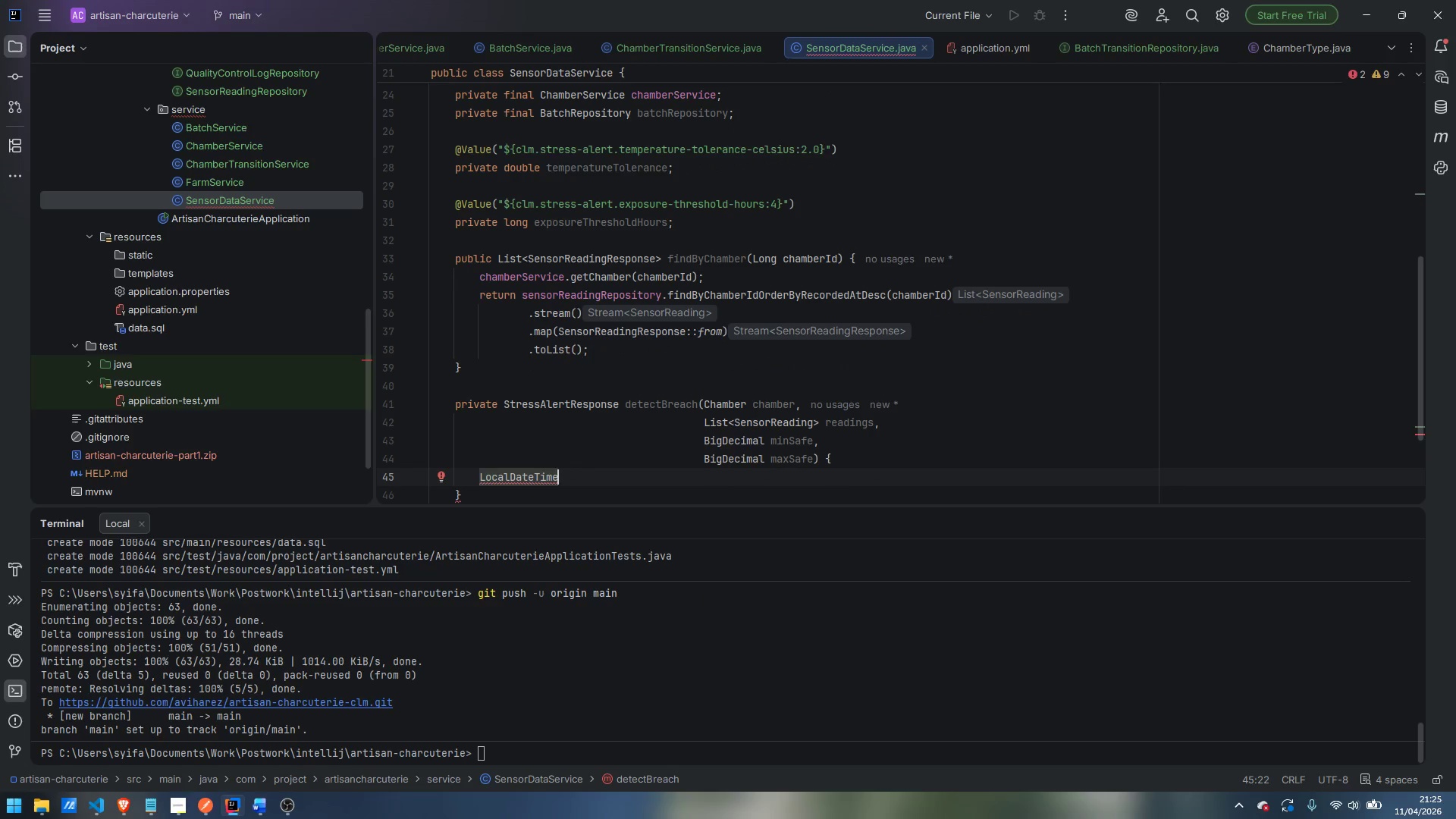 
type( streakStat)
key(Backspace)
key(Backspace)
type(r)
key(Backspace)
type(art = null')
key(Backspace)
type(;)
 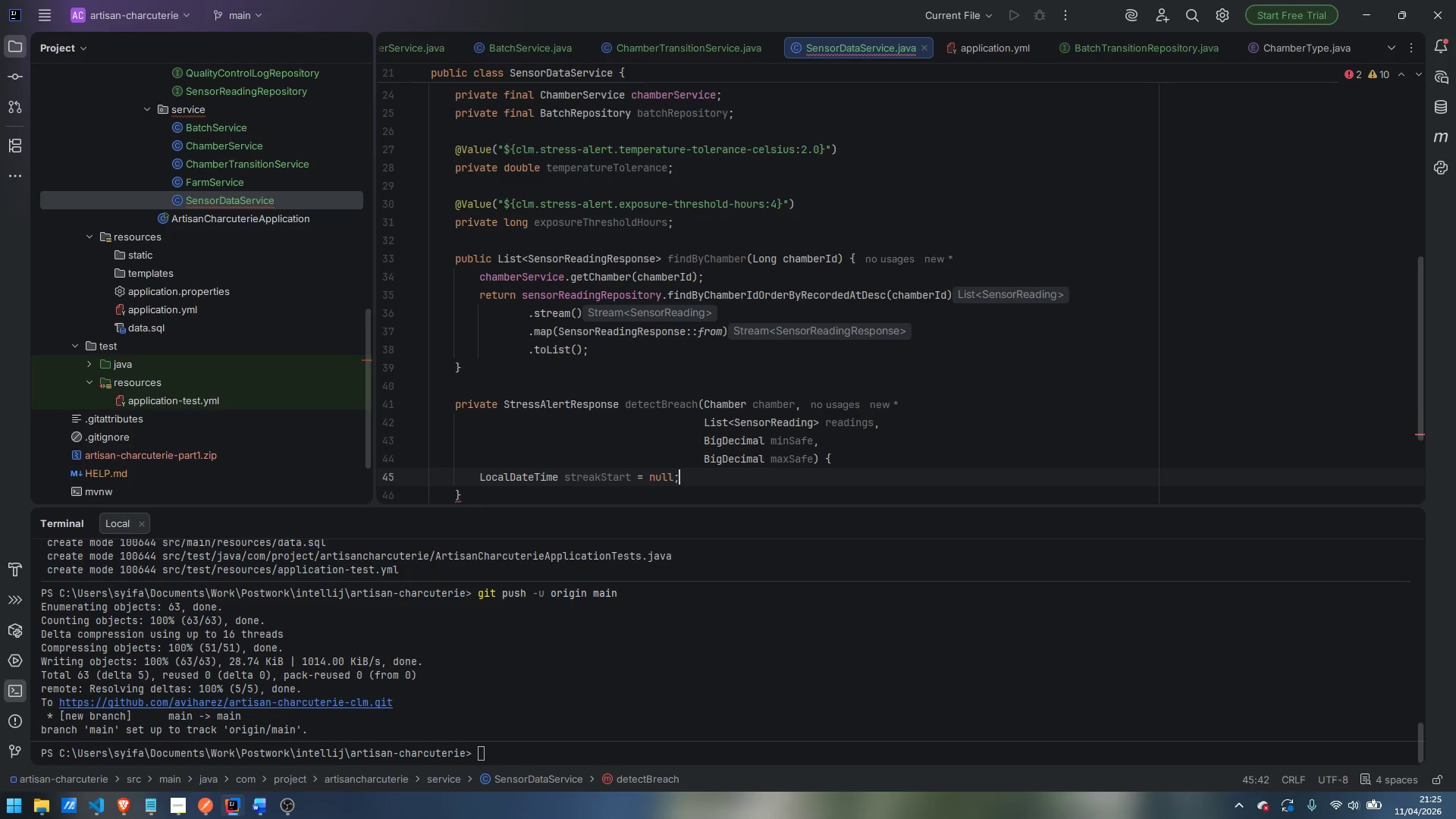 
key(Enter)
 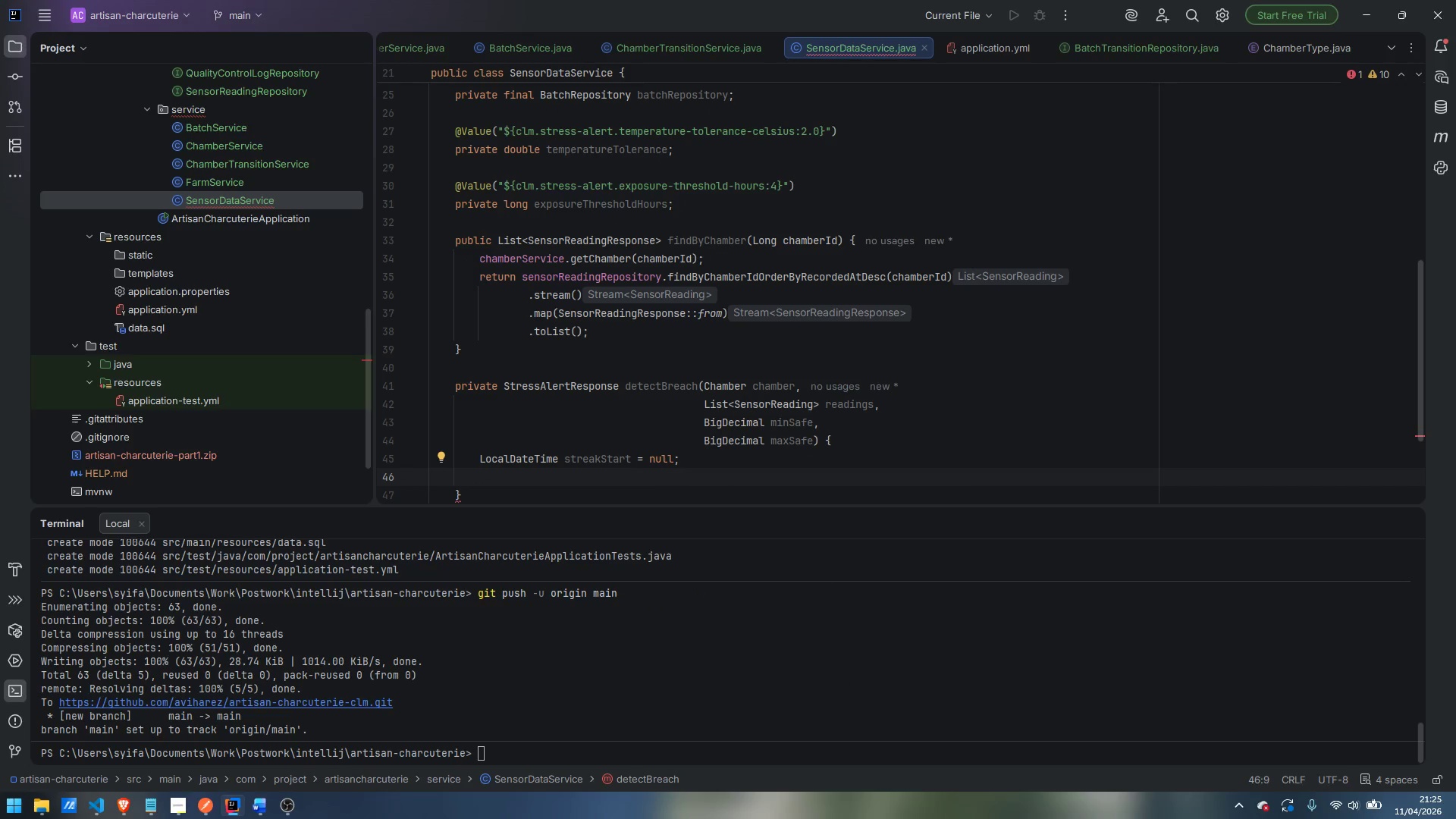 
type(LocalDateTime streakEnd = null')
key(Backspace)
type(;)
 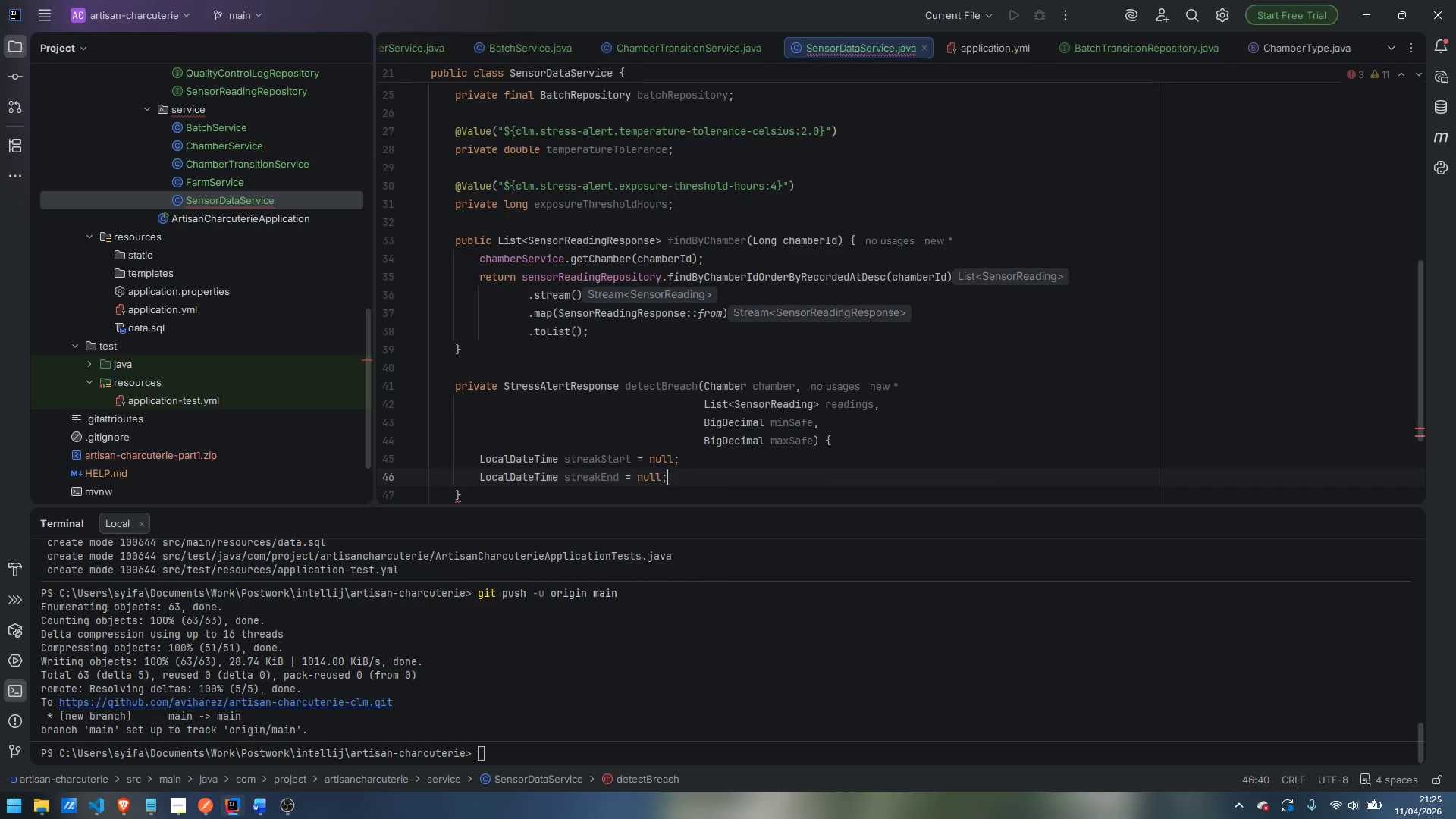 
key(Enter)
 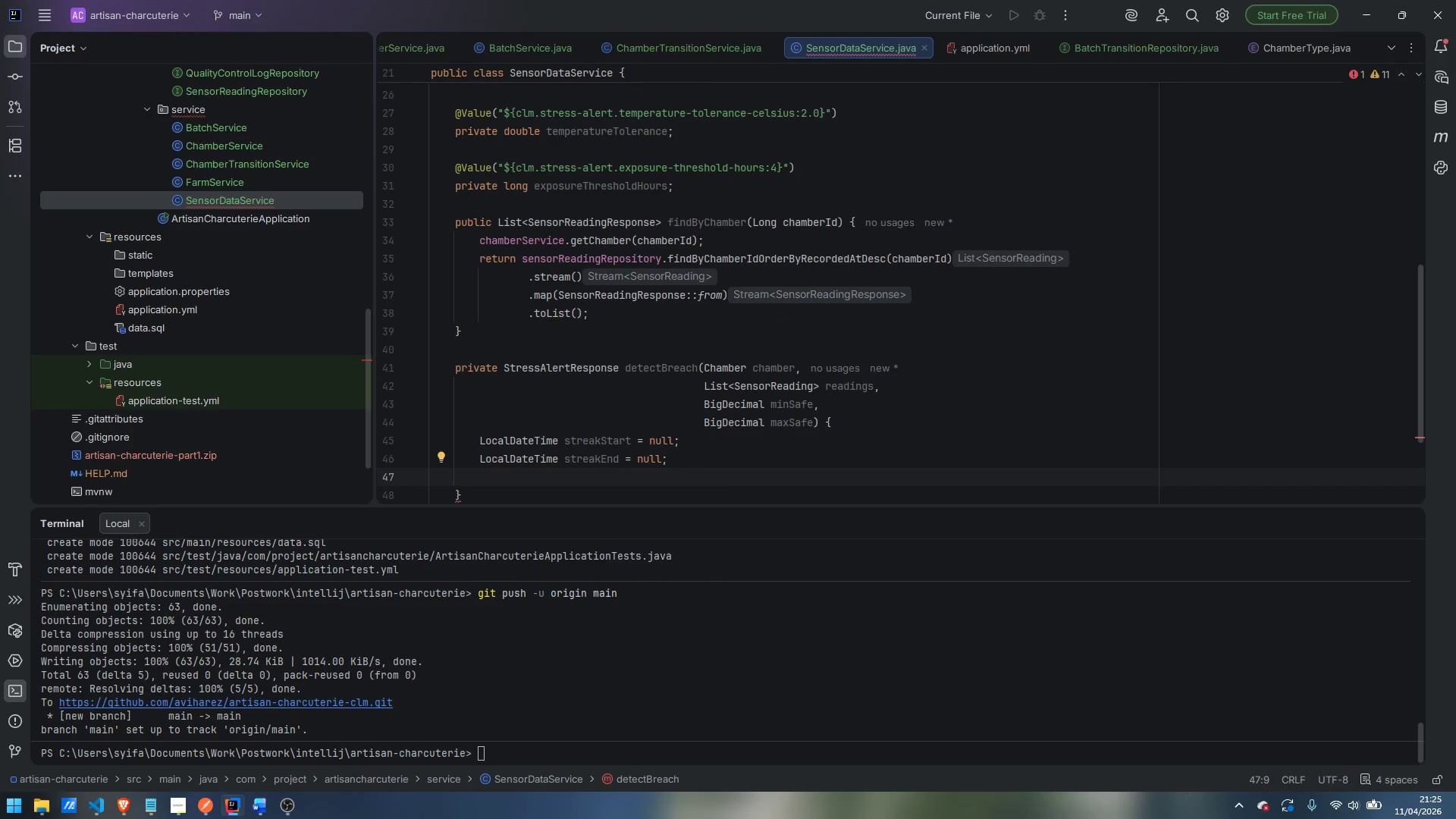 
type(BigDem)
key(Backspace)
type(cimal)
 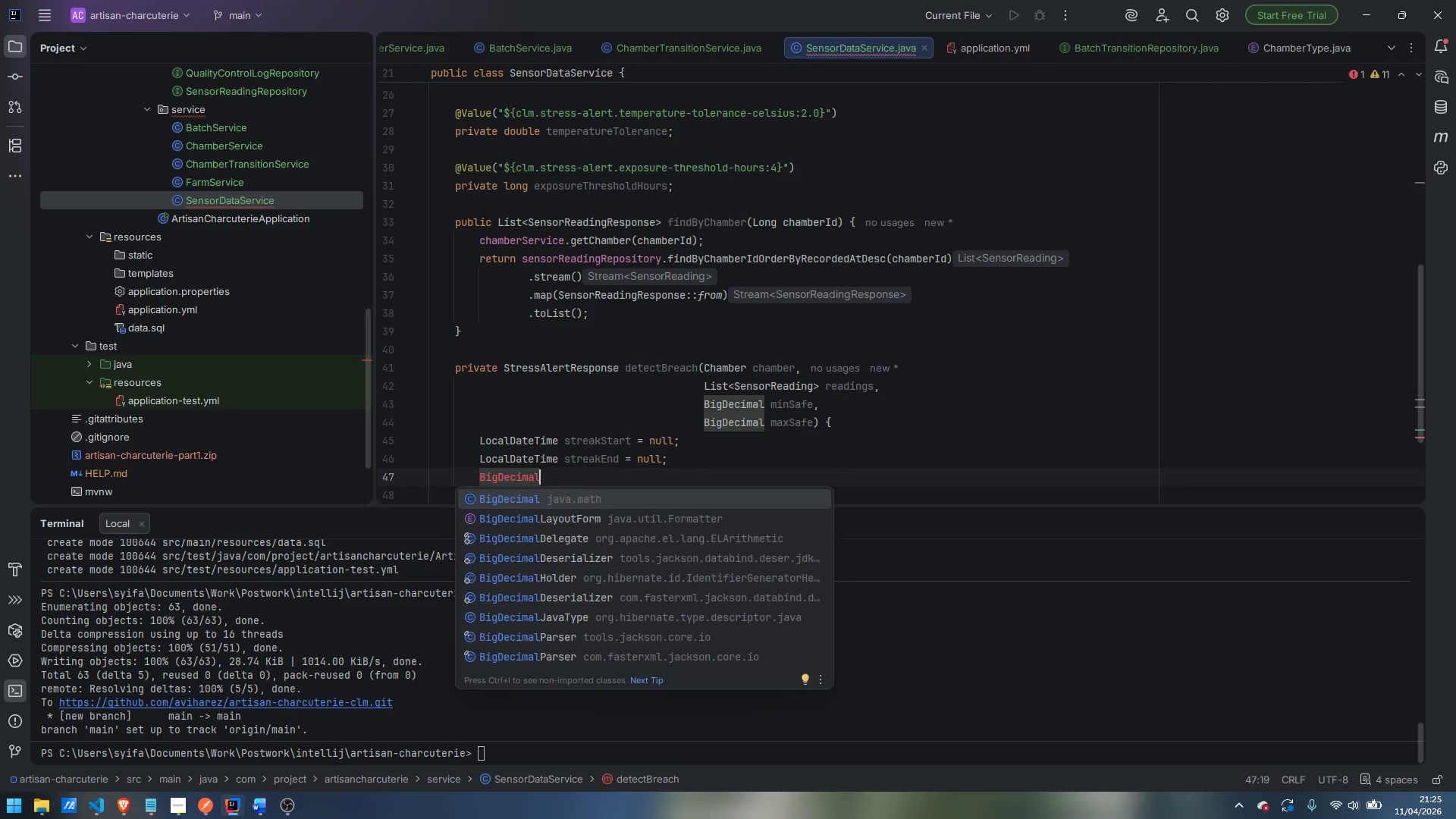 
key(Enter)
 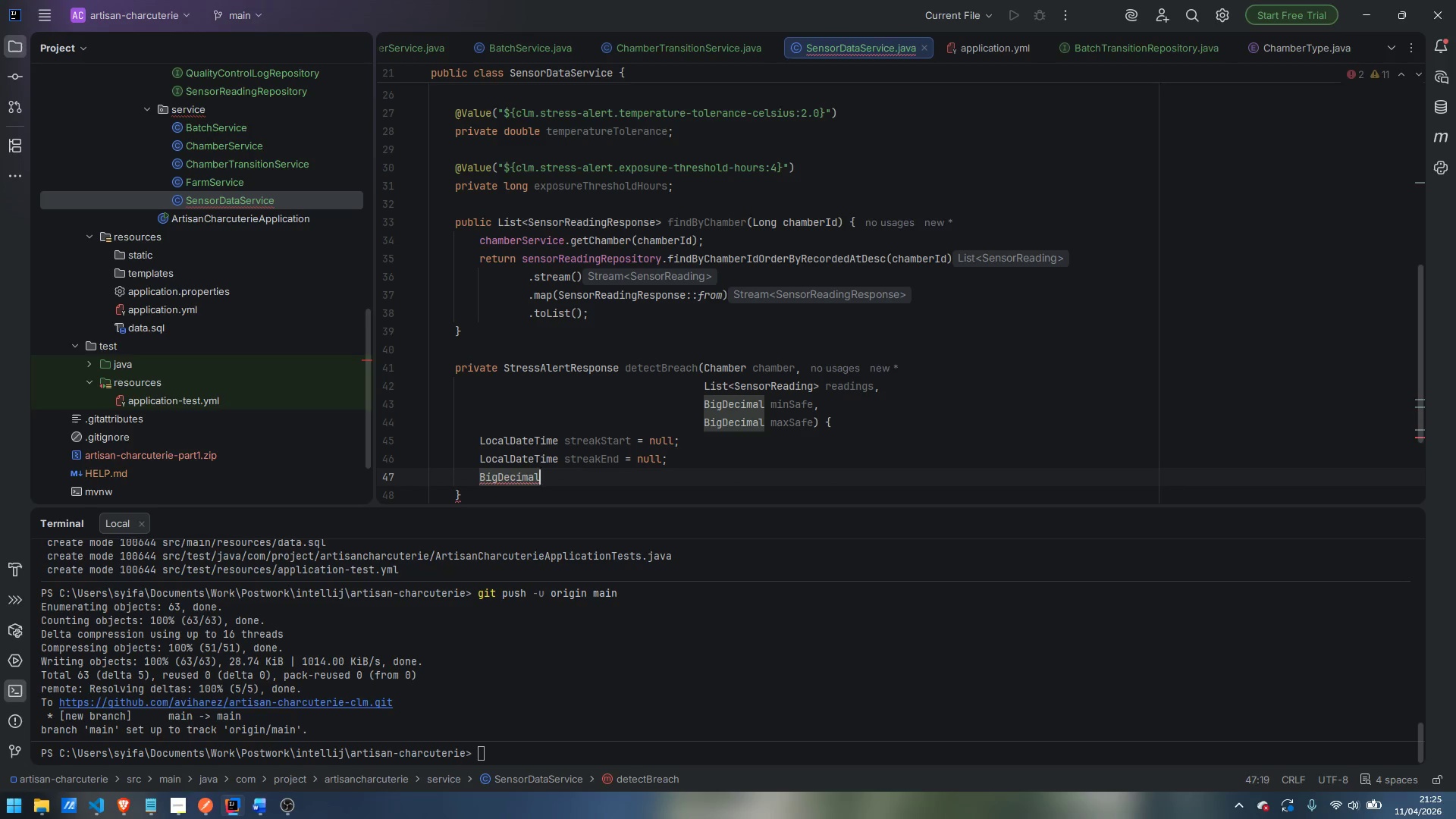 
type( srteakMin = null')
 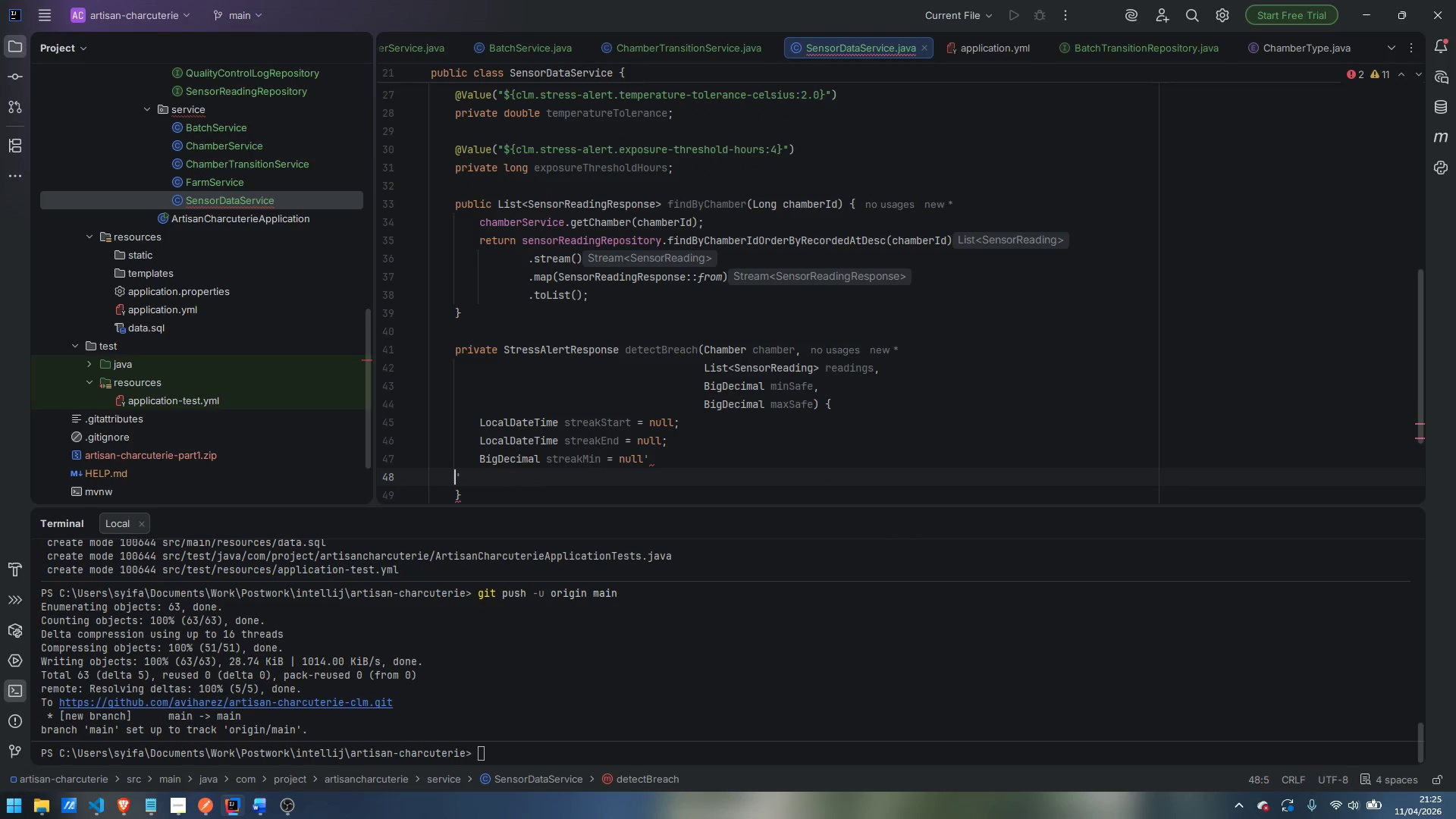 
 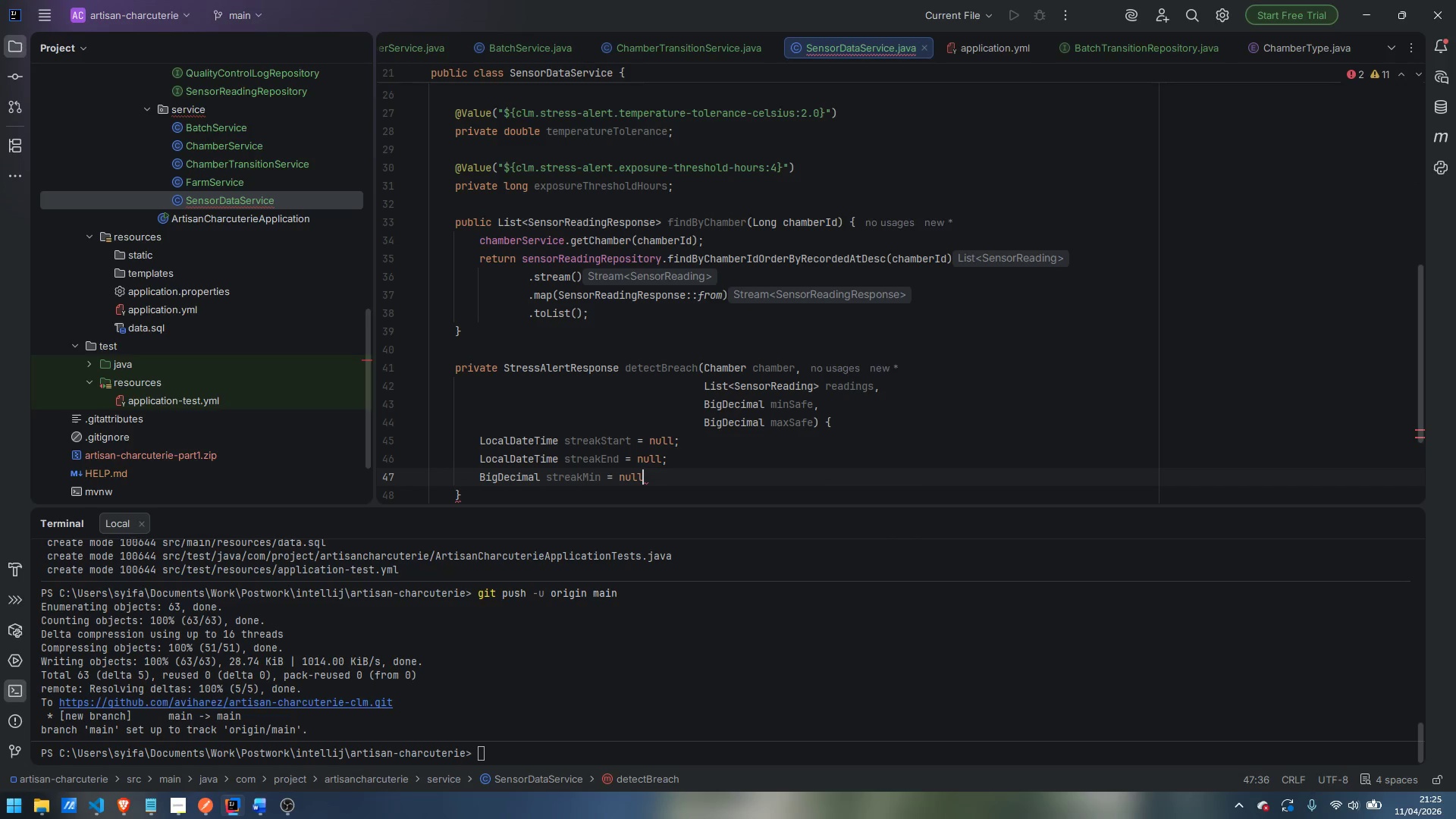 
key(Enter)
 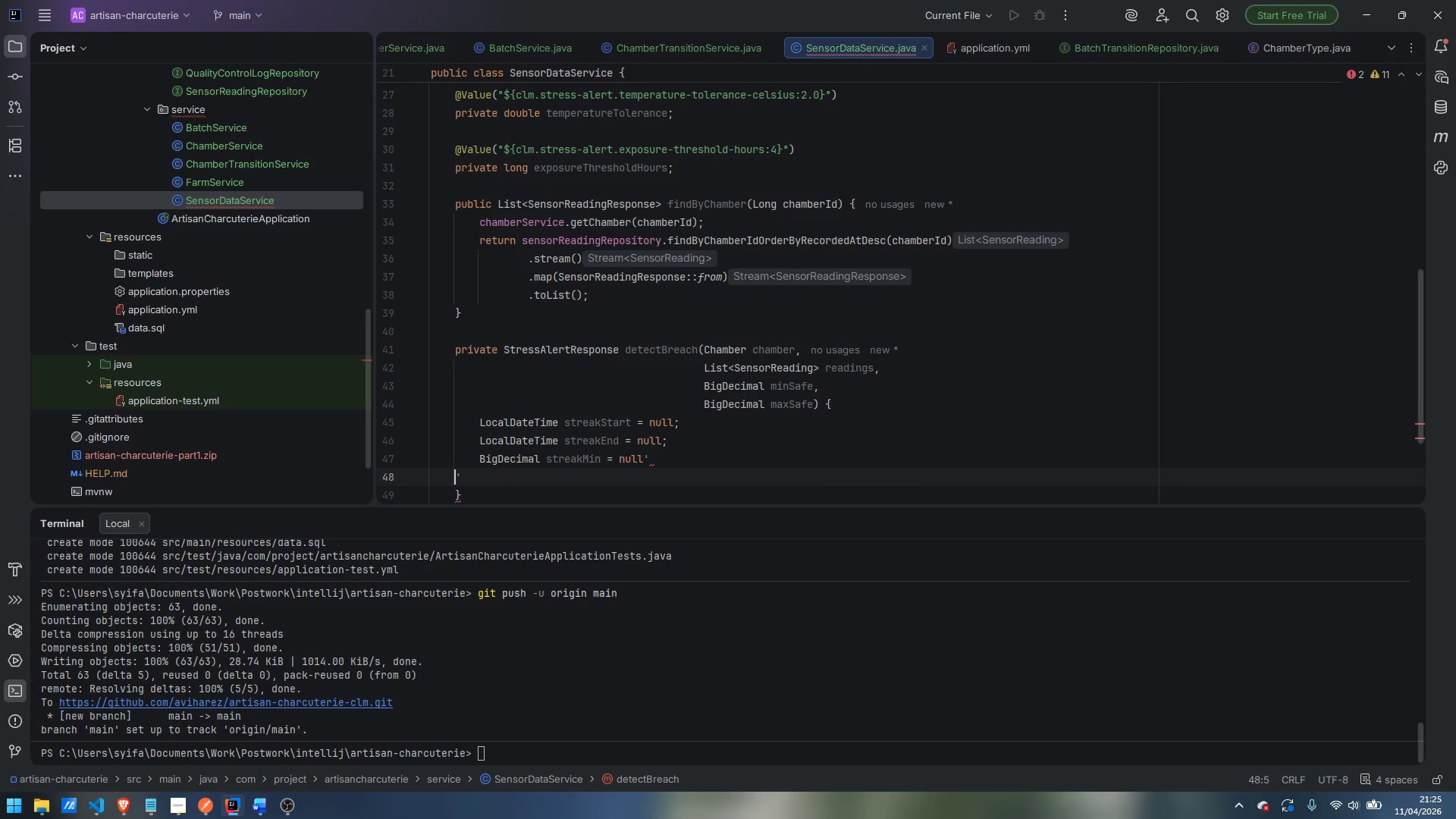 
key(Backspace)
 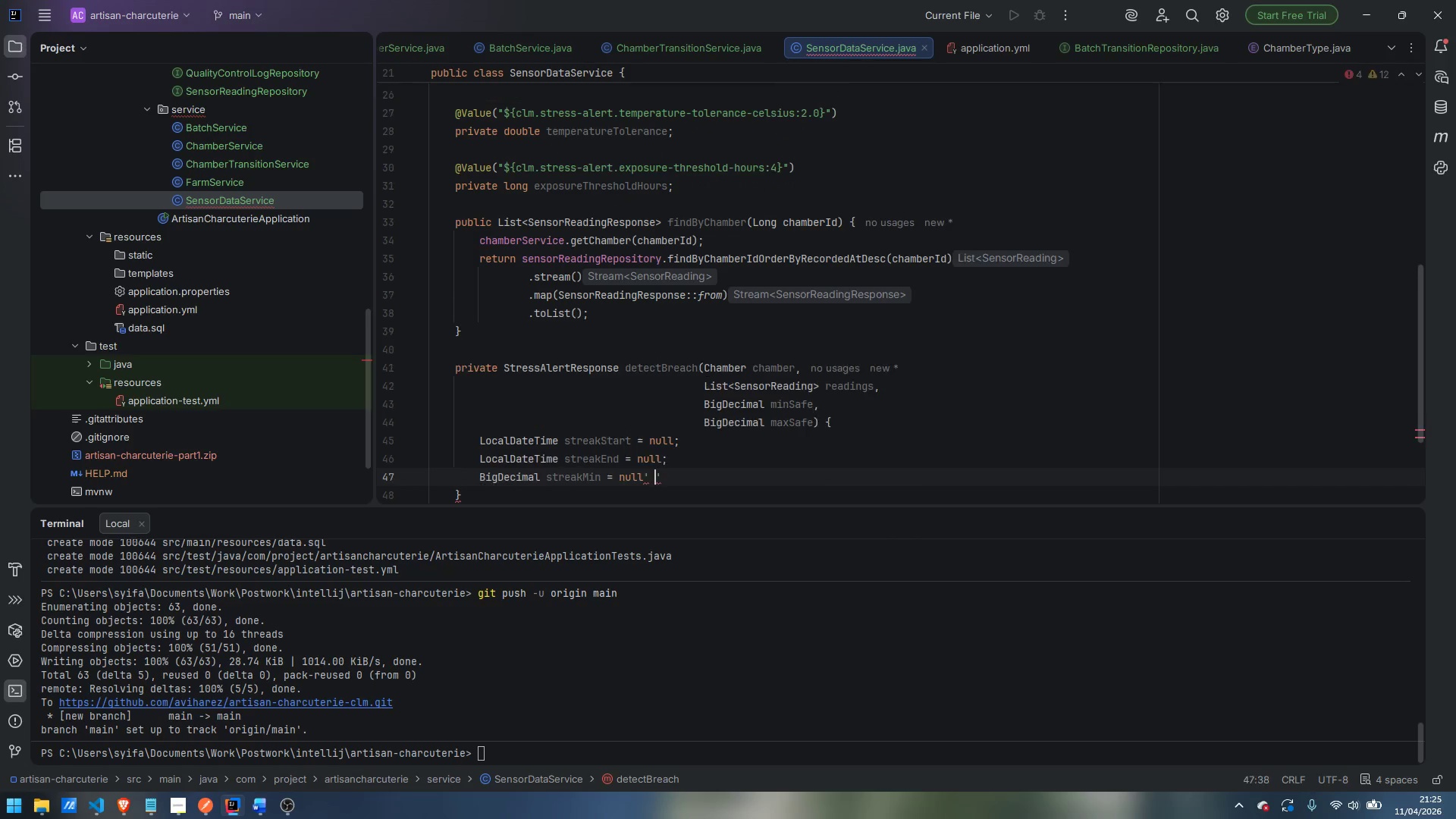 
key(Backspace)
 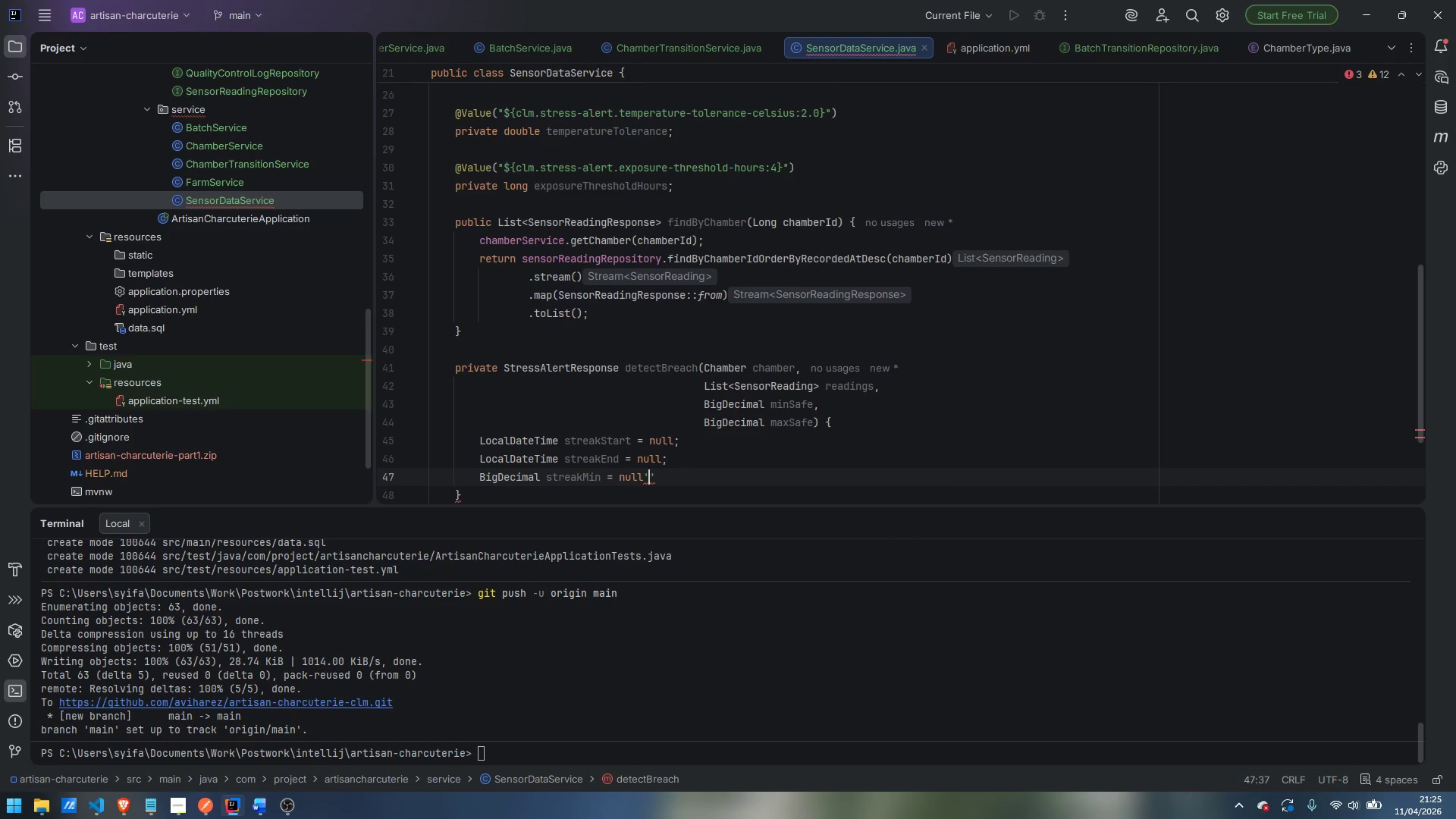 
key(Backspace)
 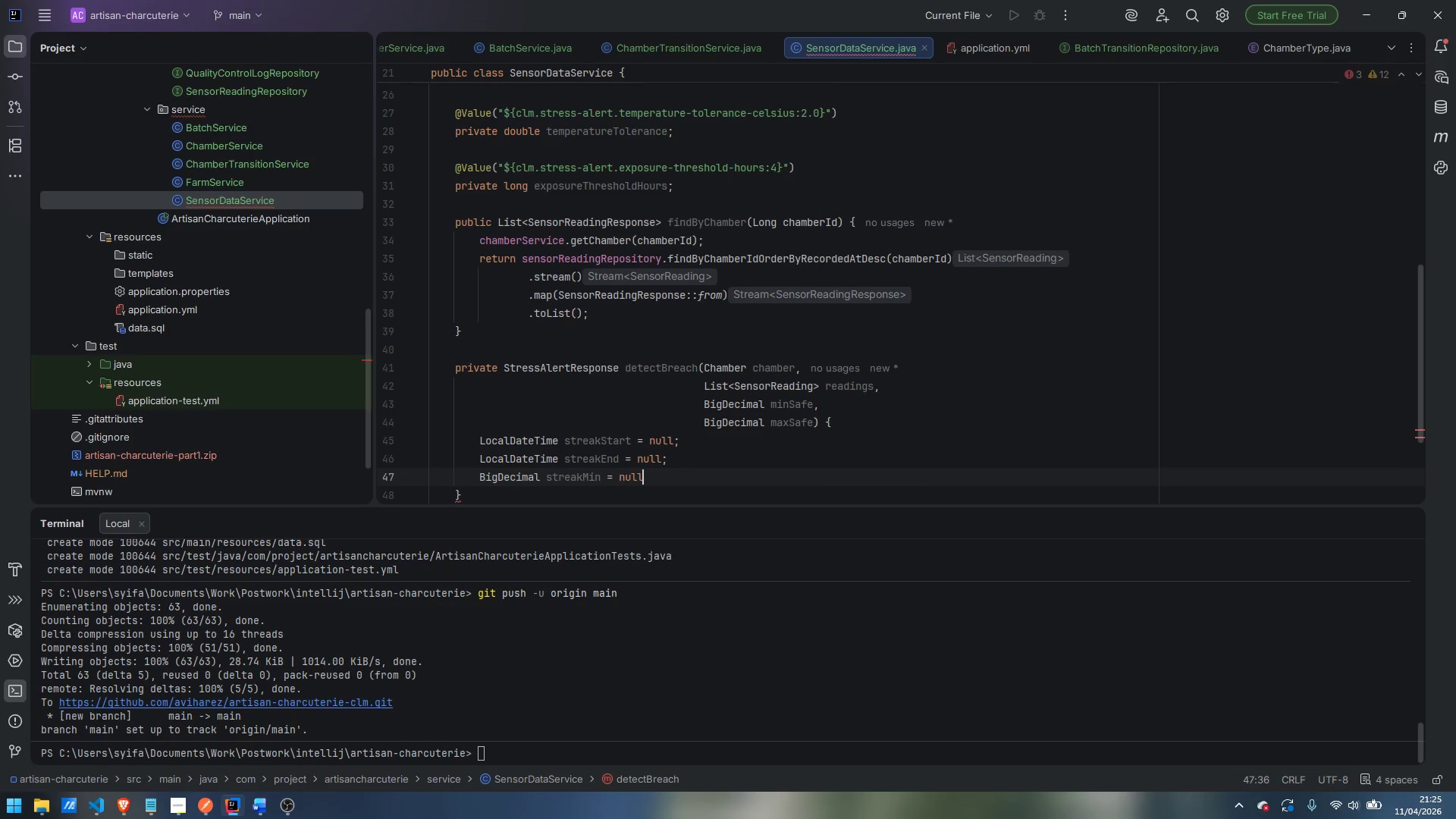 
key(Semicolon)
 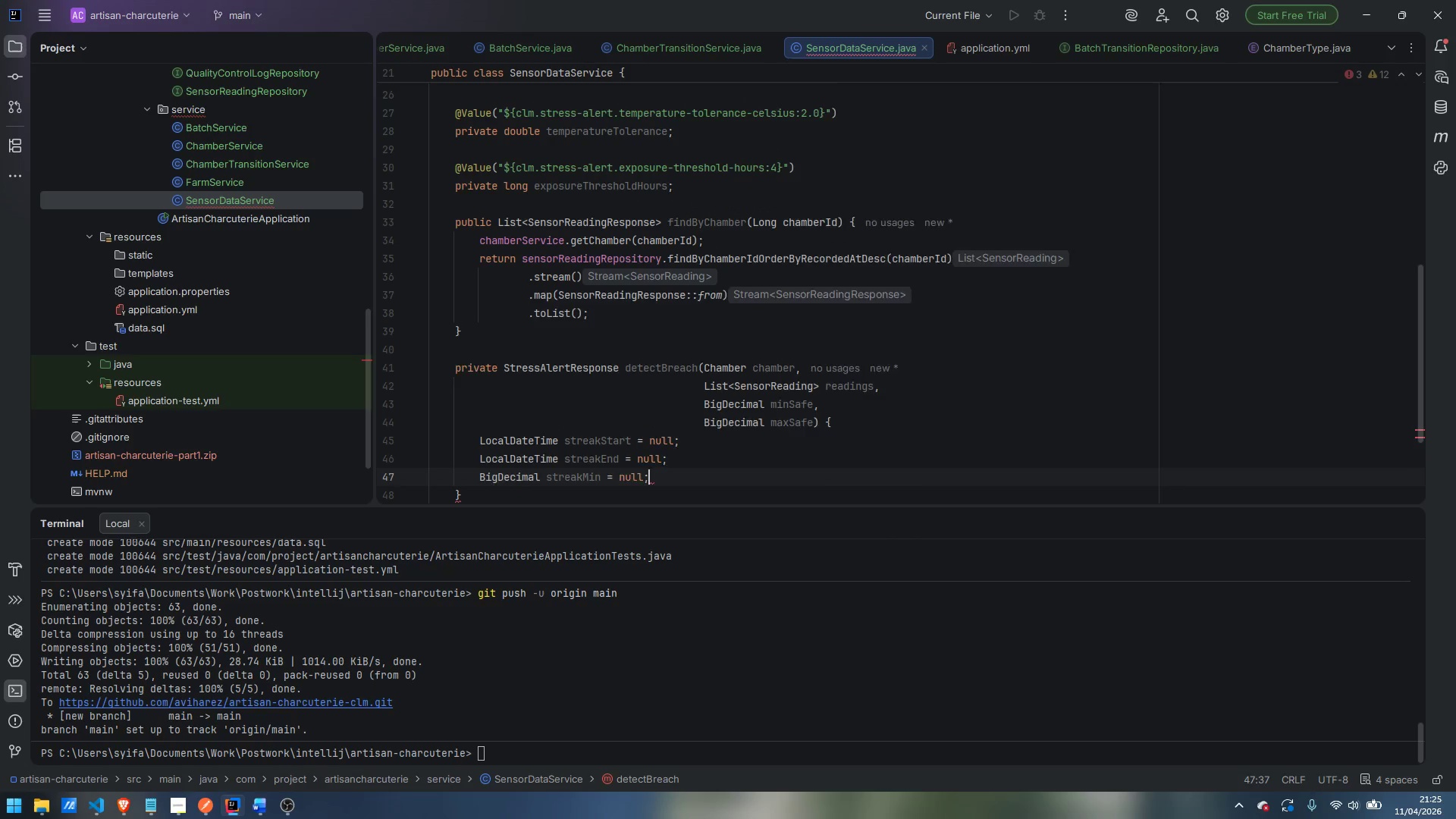 
key(Enter)
 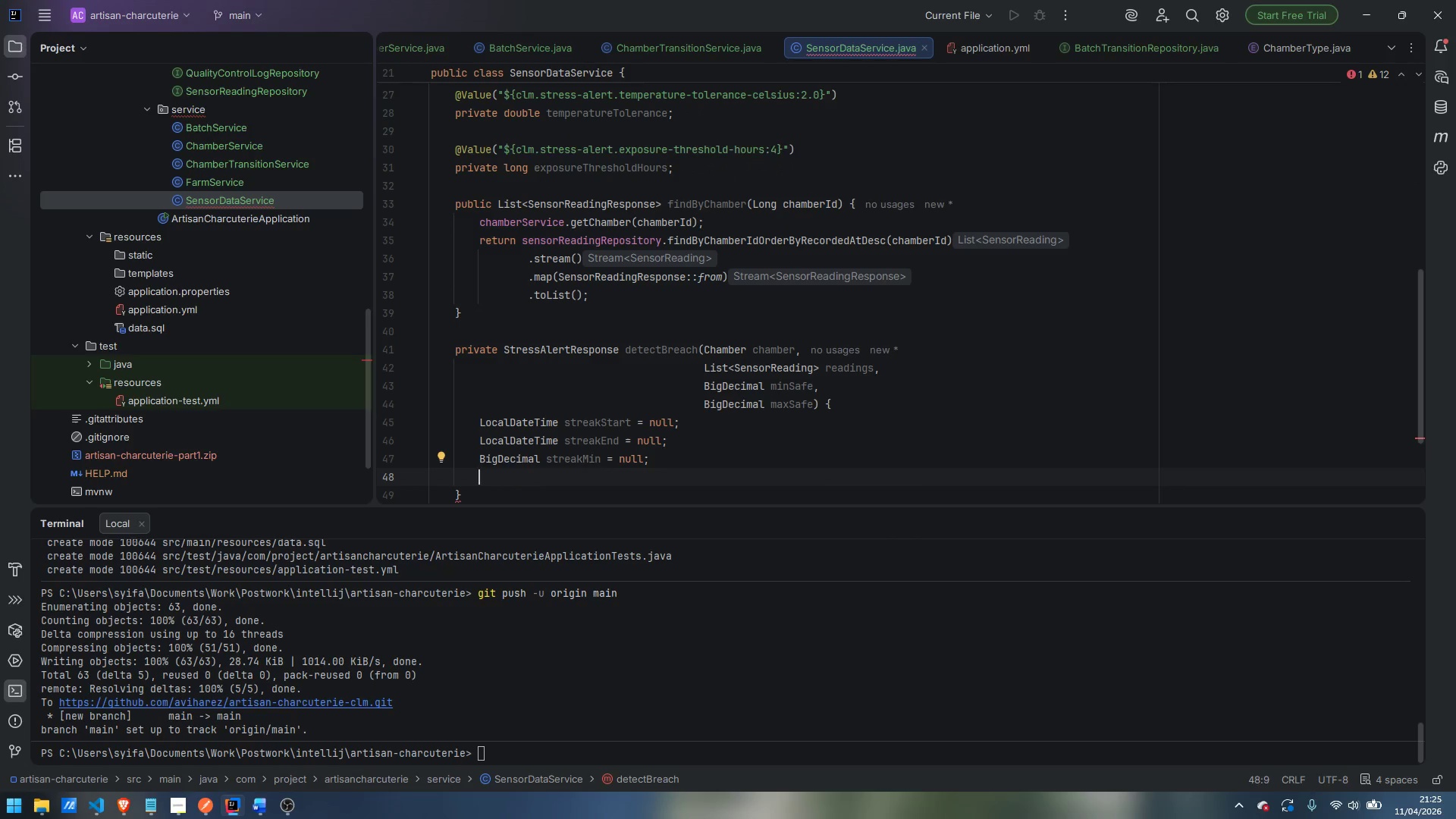 
type(BidG)
key(Backspace)
key(Backspace)
type(gDecimal streakMax = null')
key(Backspace)
type(;)
 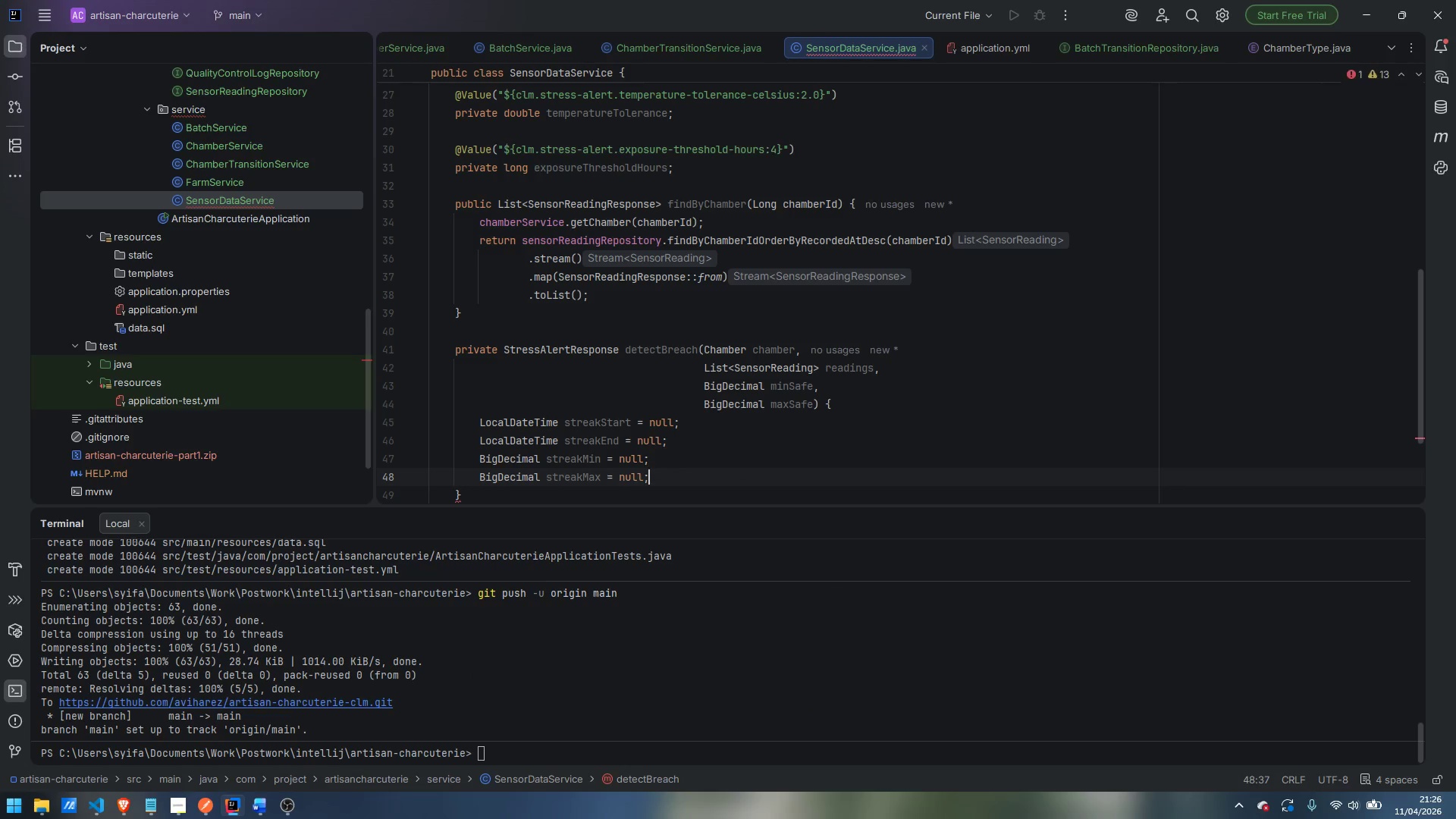 
key(Enter)
 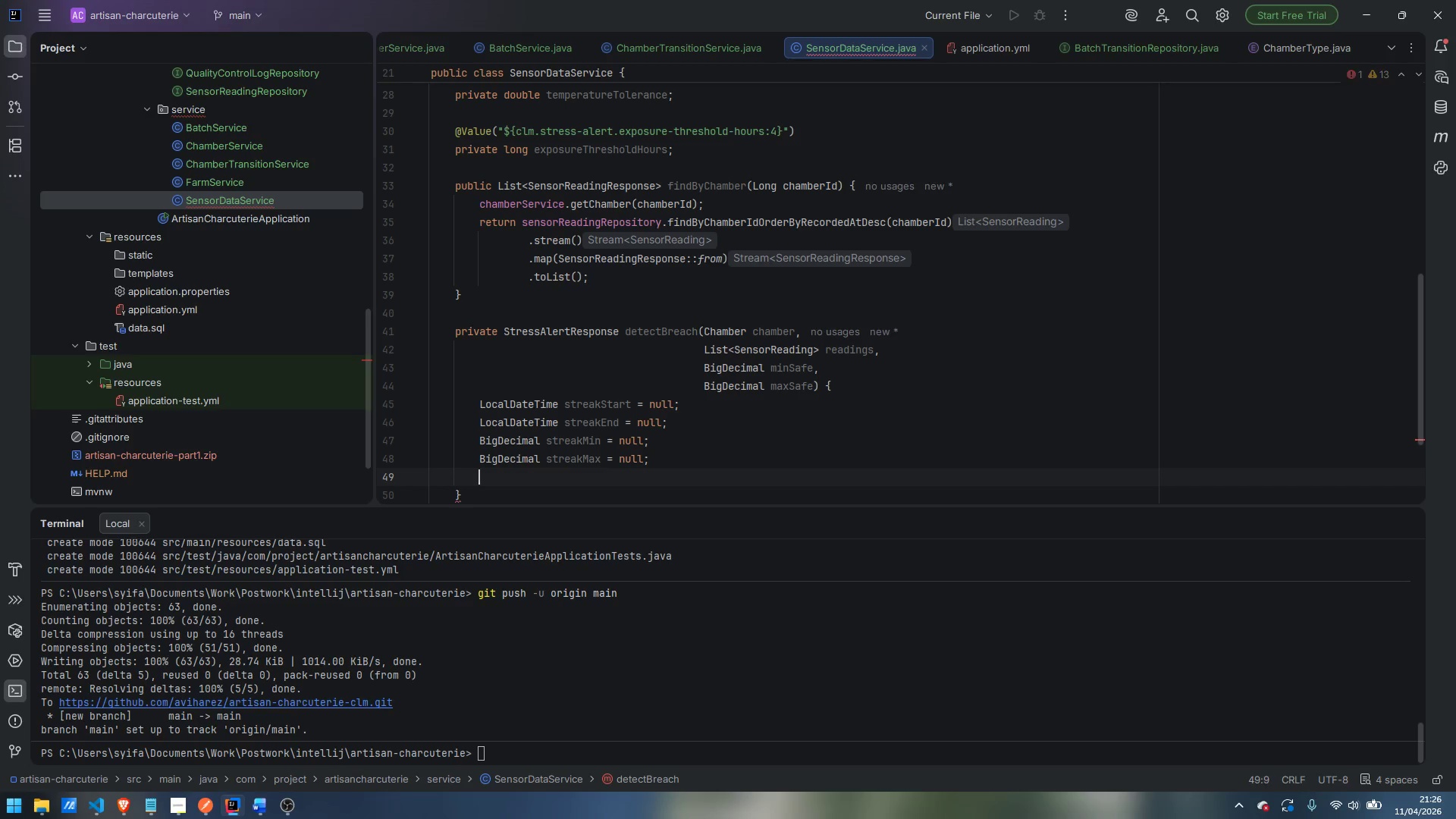 
type(double maxBreachHours = nu)
 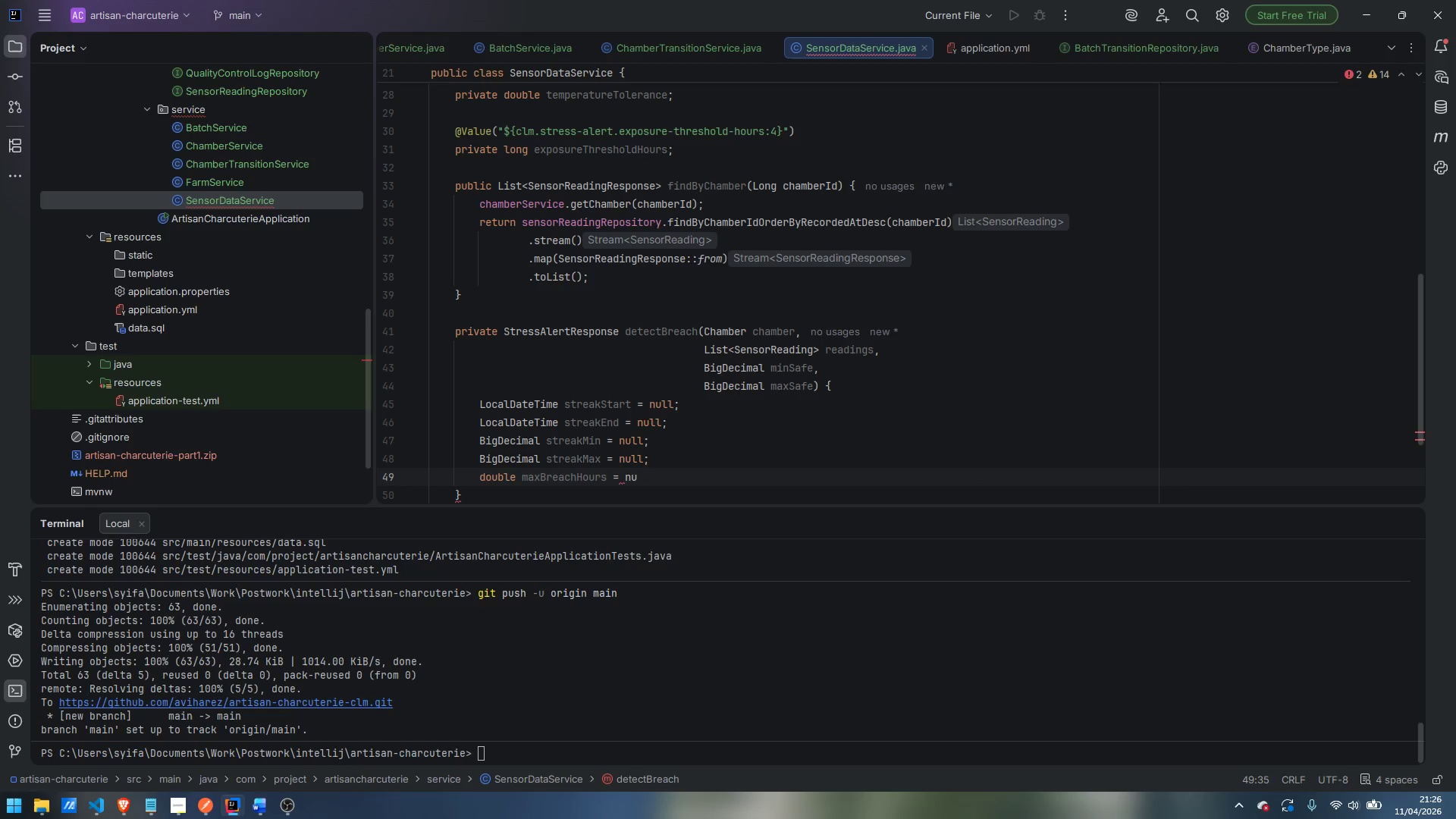 
 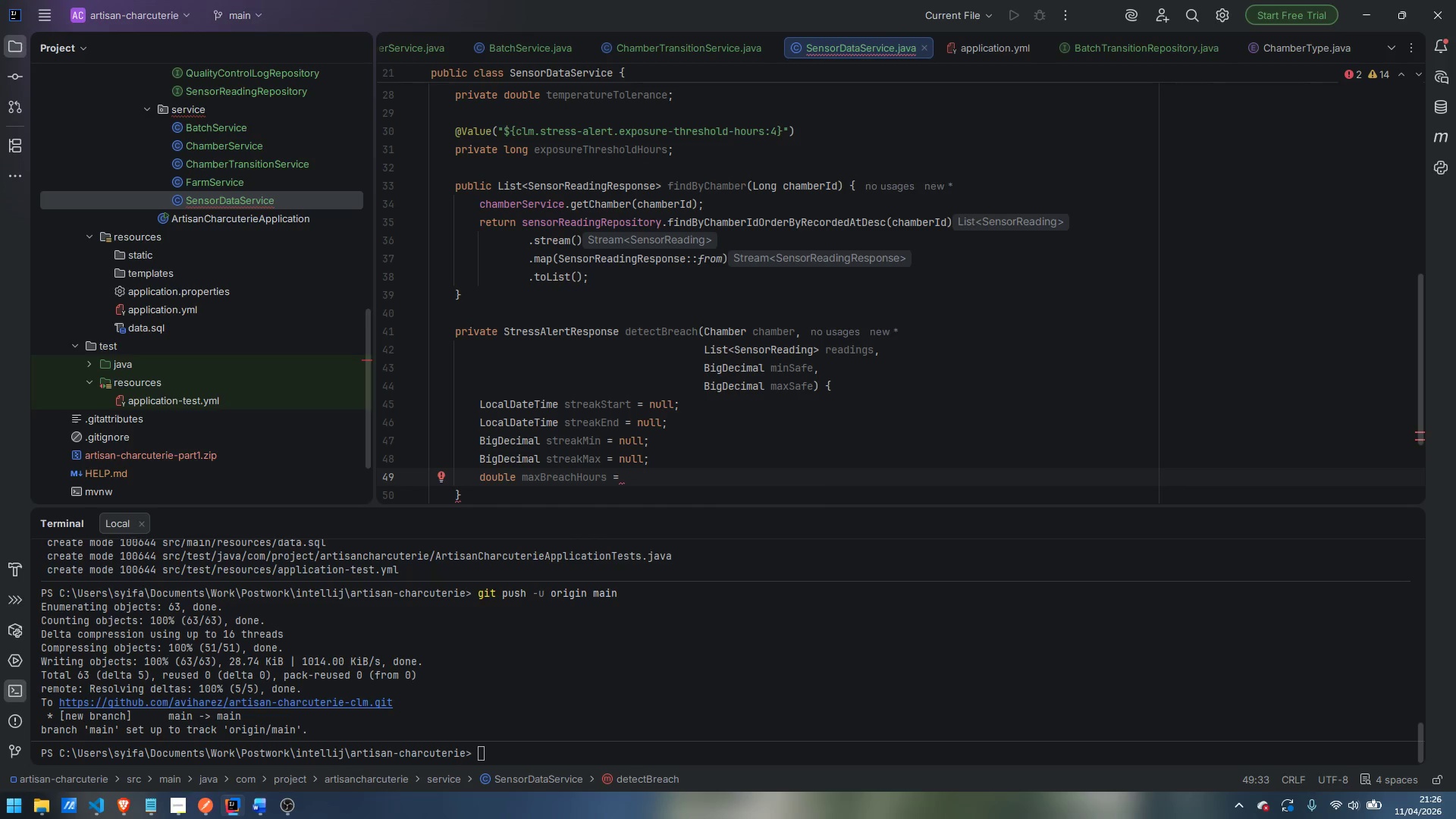 
key(Control+ControlLeft)
 